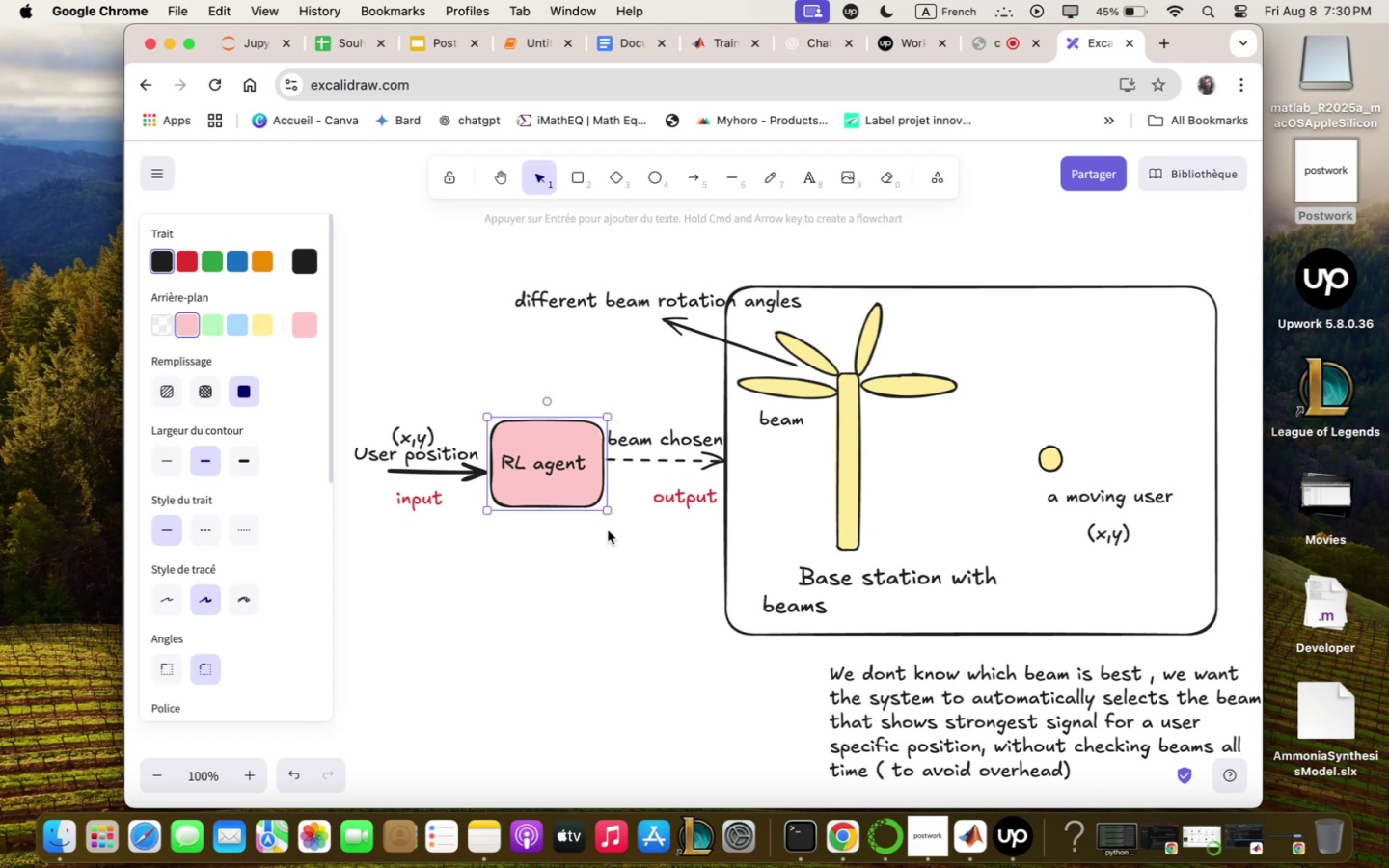 
left_click_drag(start_coordinate=[664, 505], to_coordinate=[648, 501])
 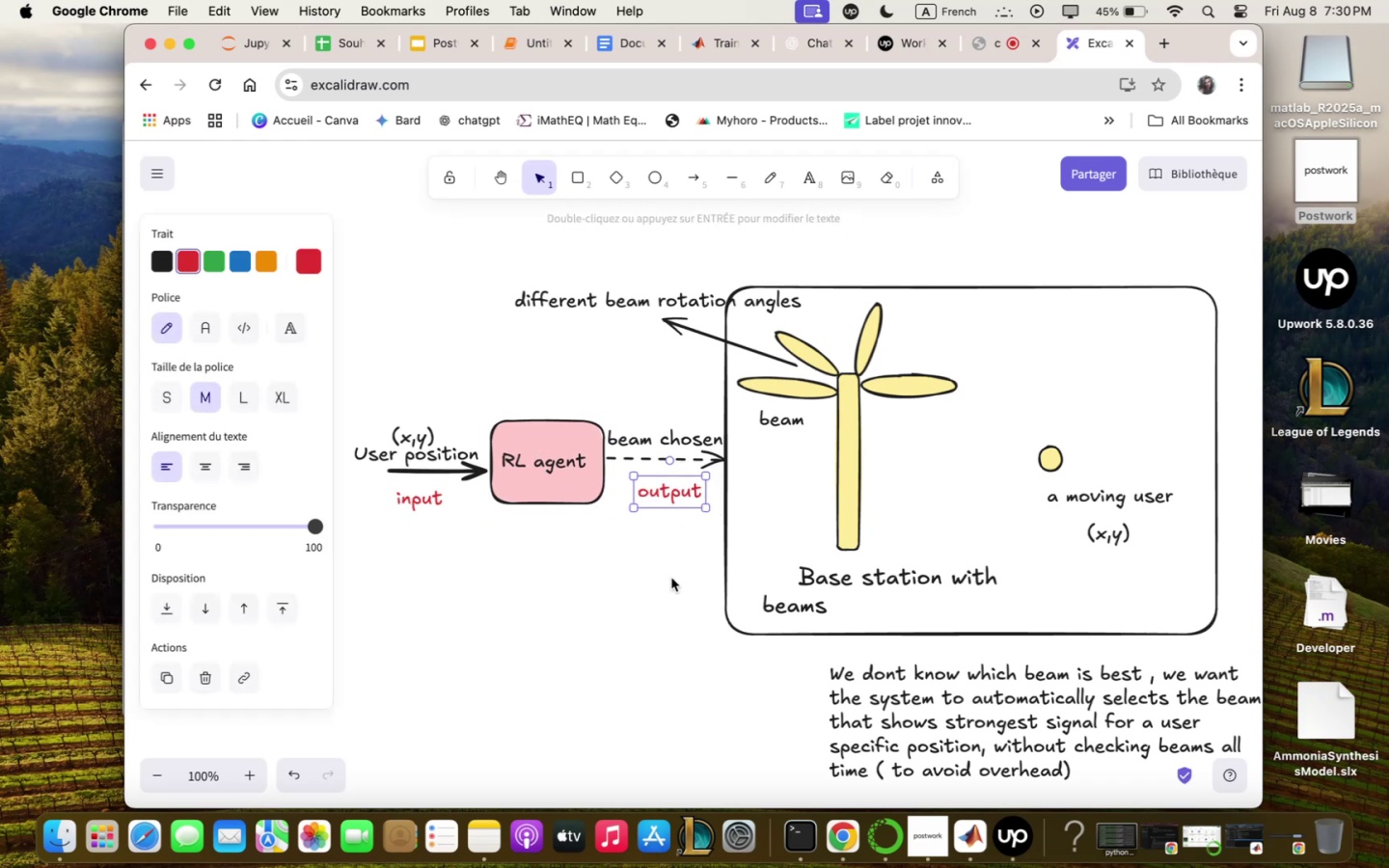 
left_click([647, 634])
 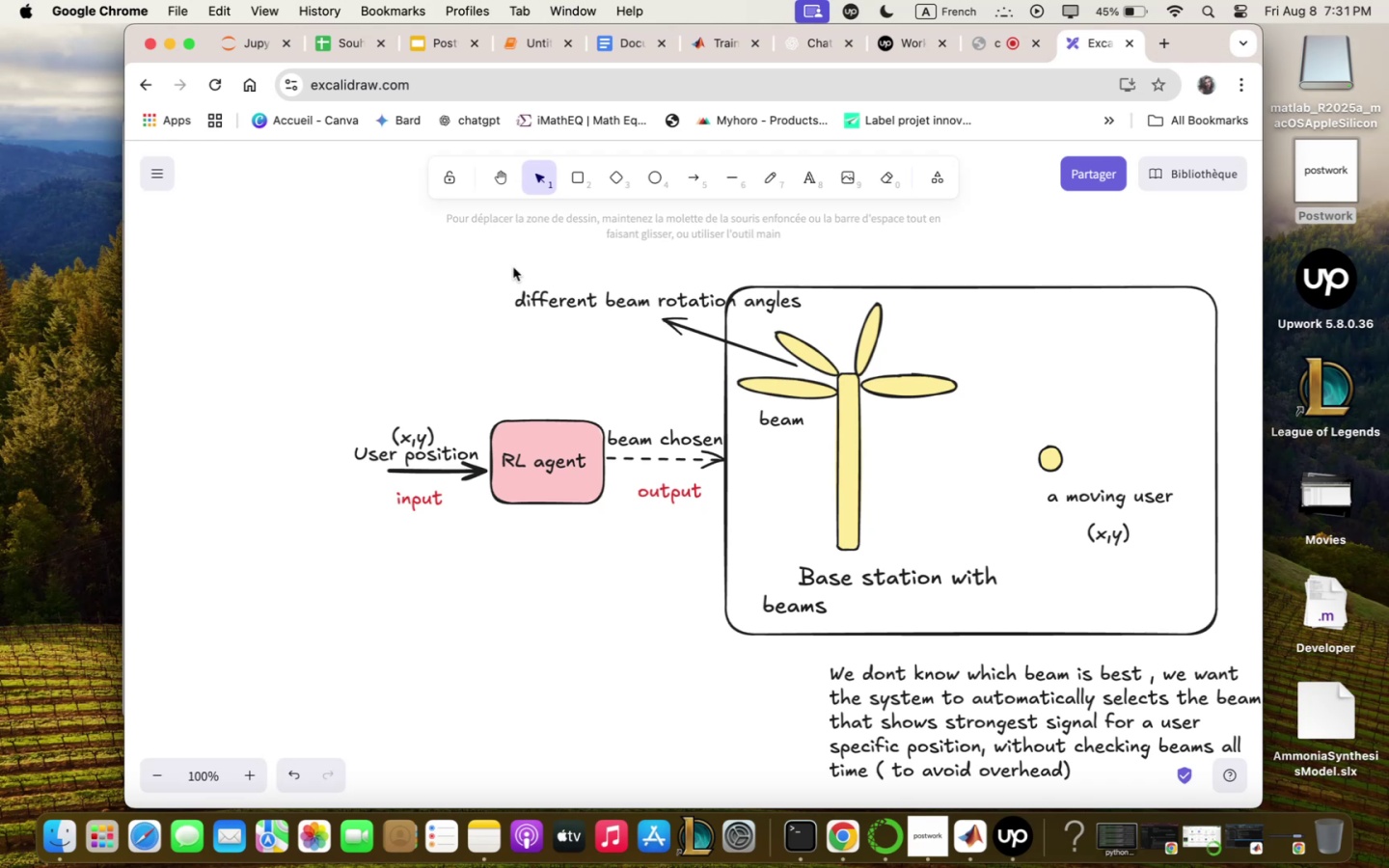 
wait(55.79)
 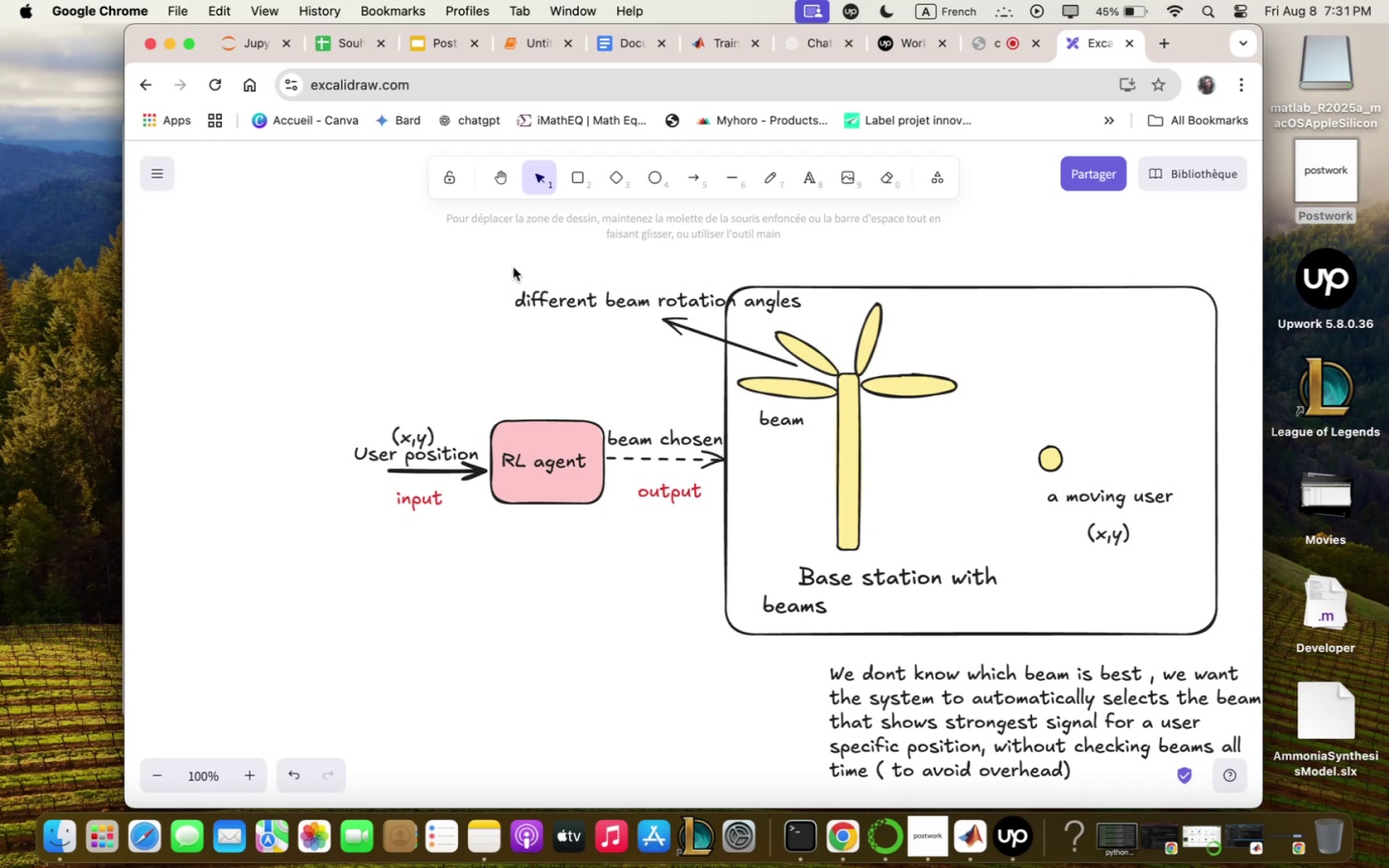 
left_click([697, 41])
 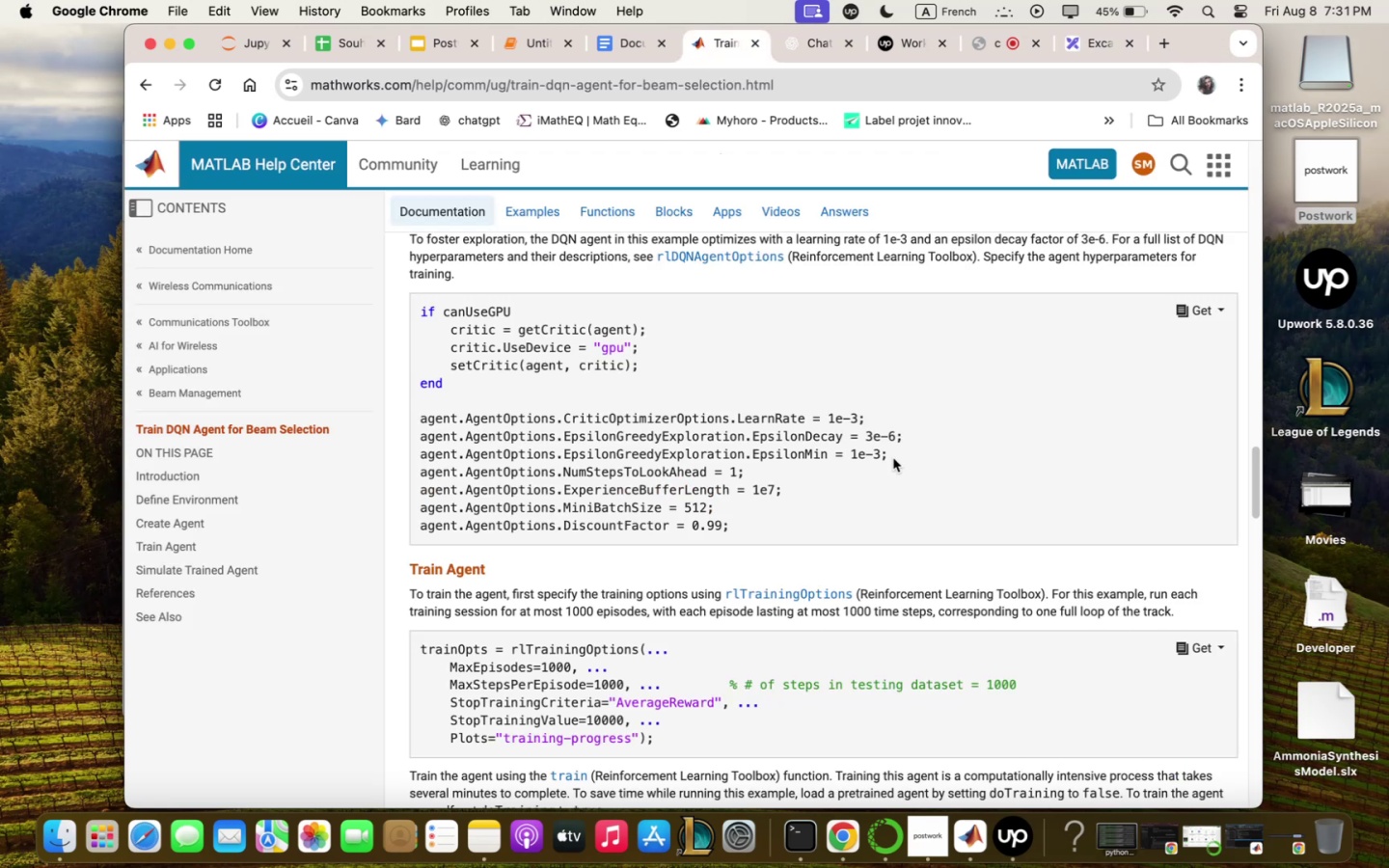 
scroll: coordinate [889, 459], scroll_direction: down, amount: 9.0
 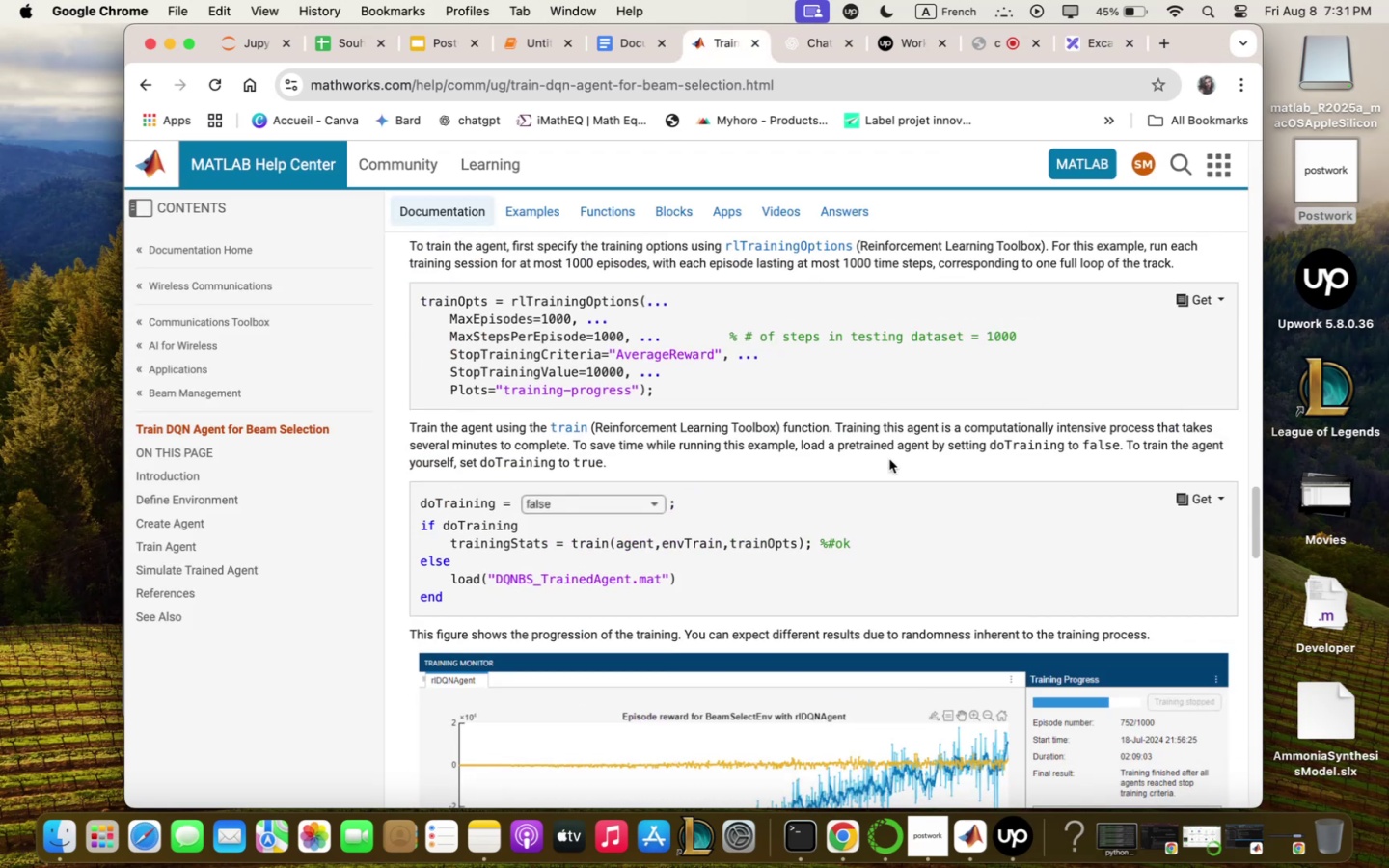 
scroll: coordinate [889, 458], scroll_direction: up, amount: 14.0
 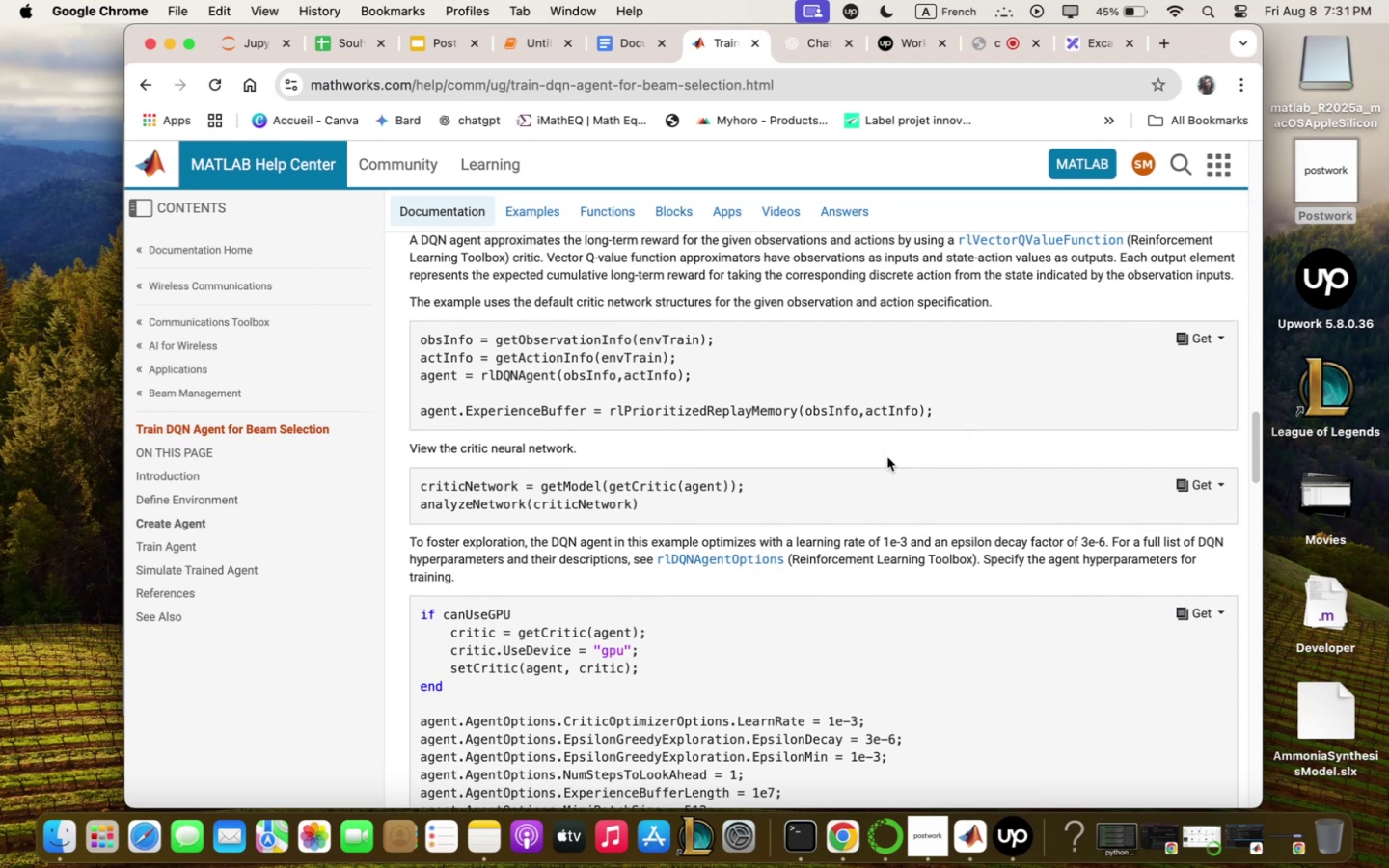 
wait(10.22)
 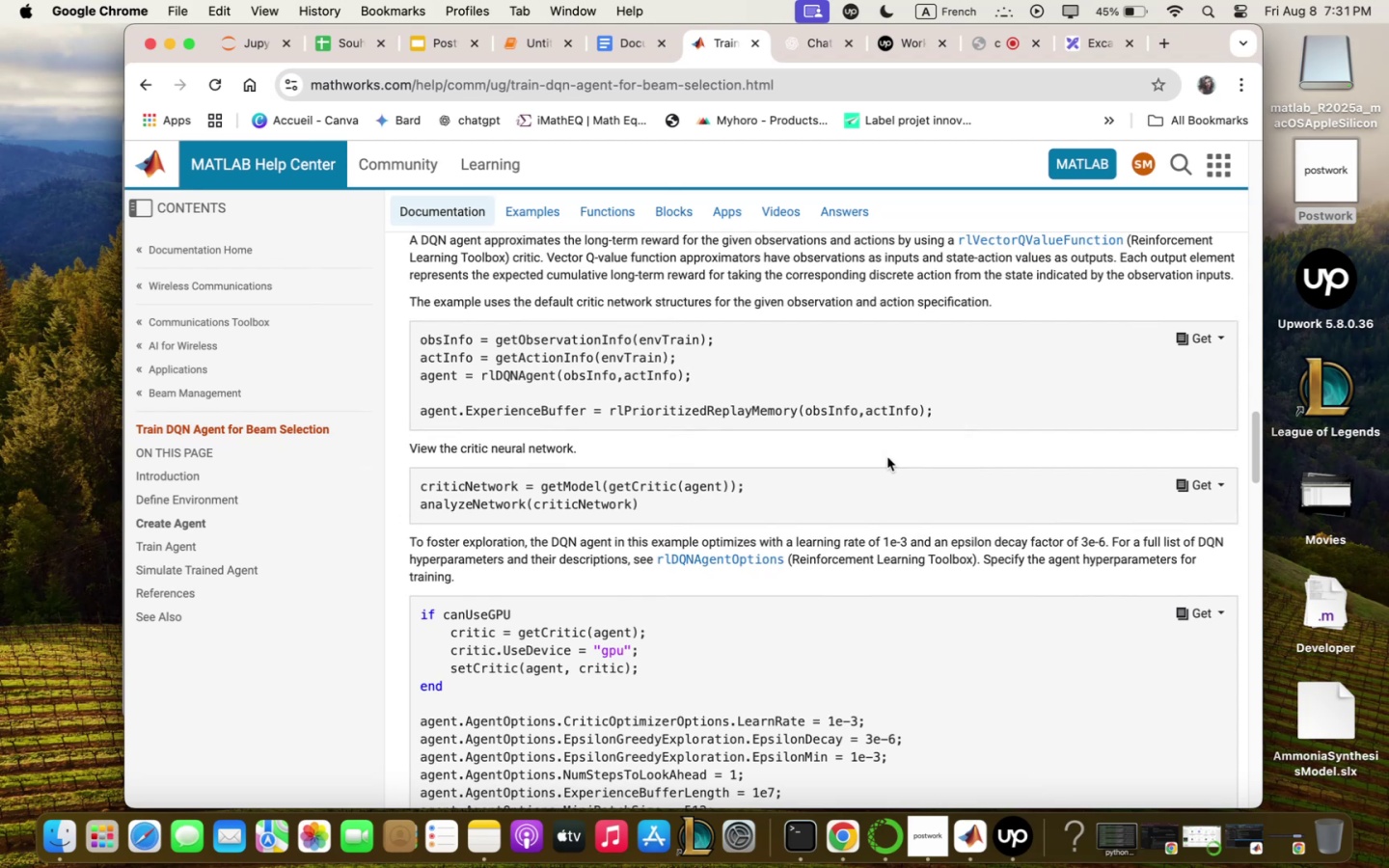 
scroll: coordinate [882, 453], scroll_direction: up, amount: 5.0
 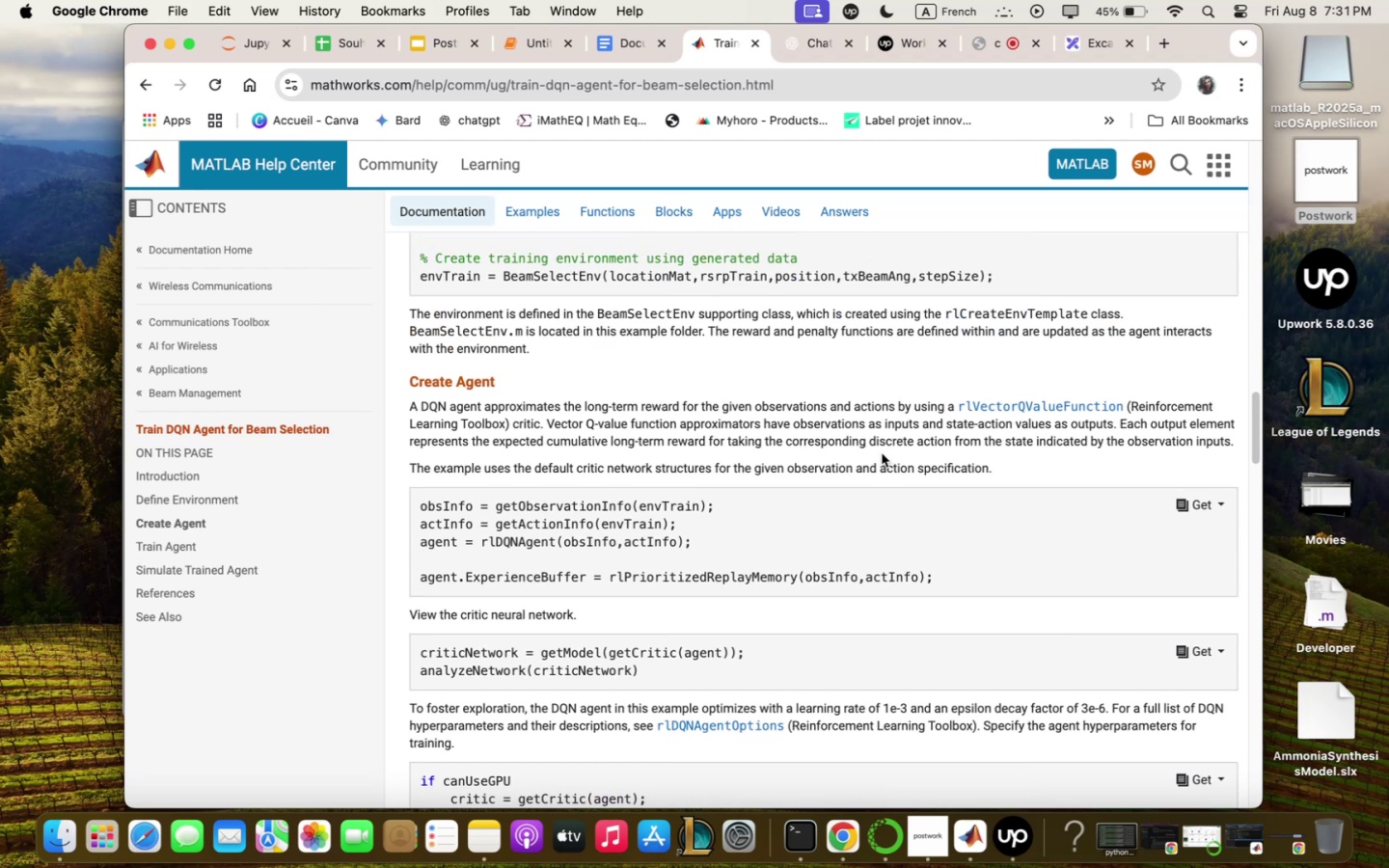 
scroll: coordinate [881, 452], scroll_direction: down, amount: 70.0
 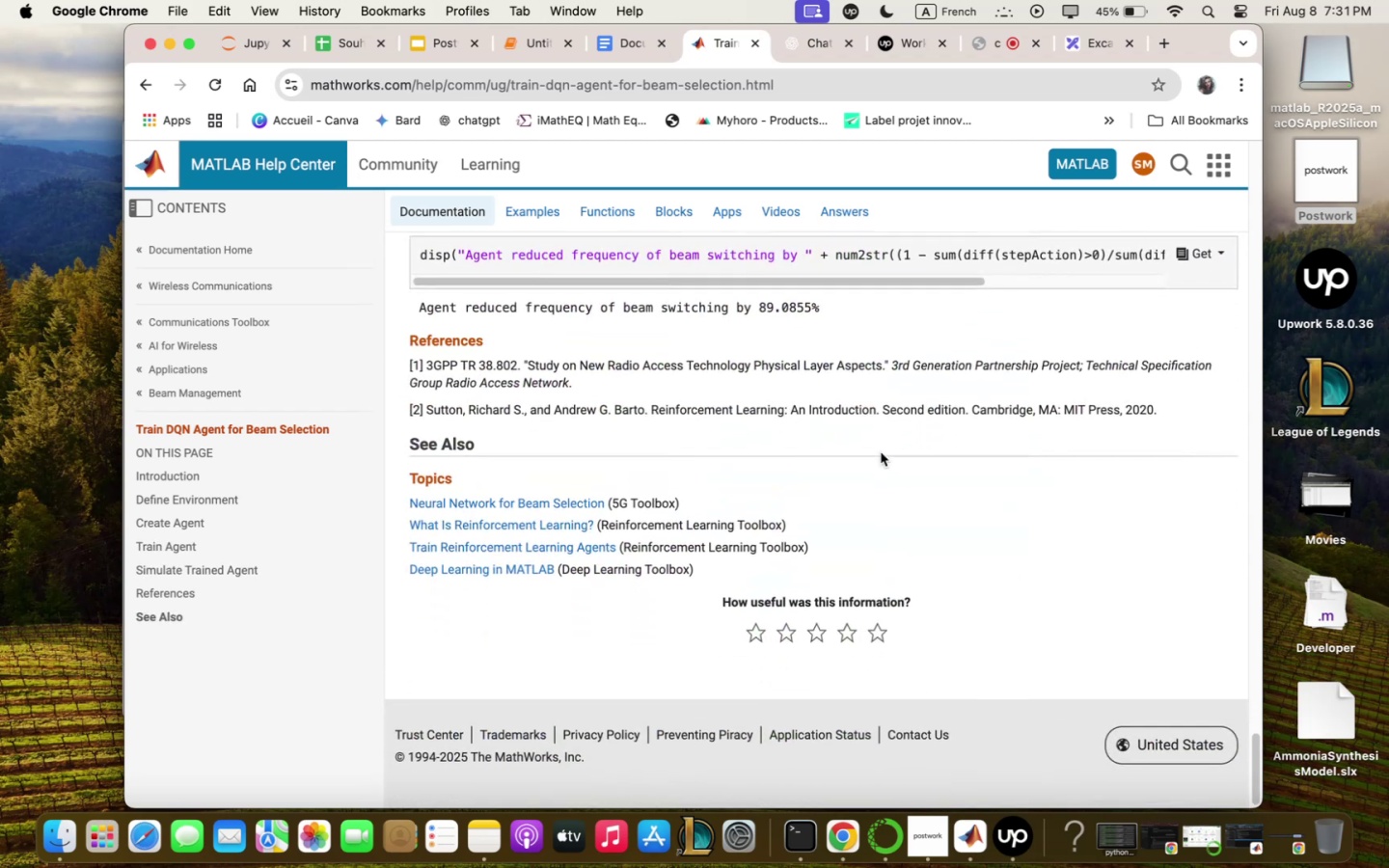 
scroll: coordinate [880, 453], scroll_direction: up, amount: 27.0
 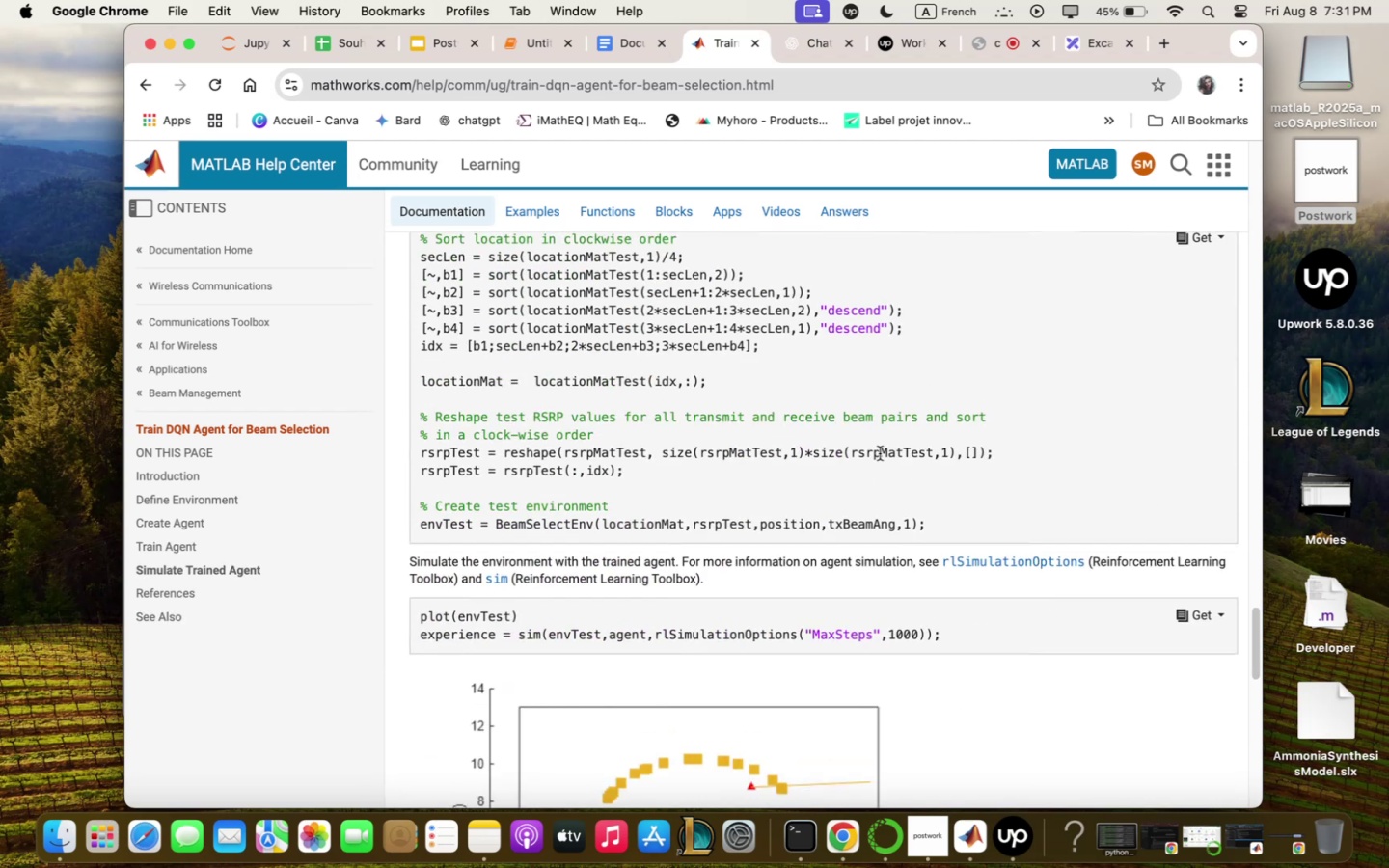 
scroll: coordinate [876, 451], scroll_direction: down, amount: 51.0
 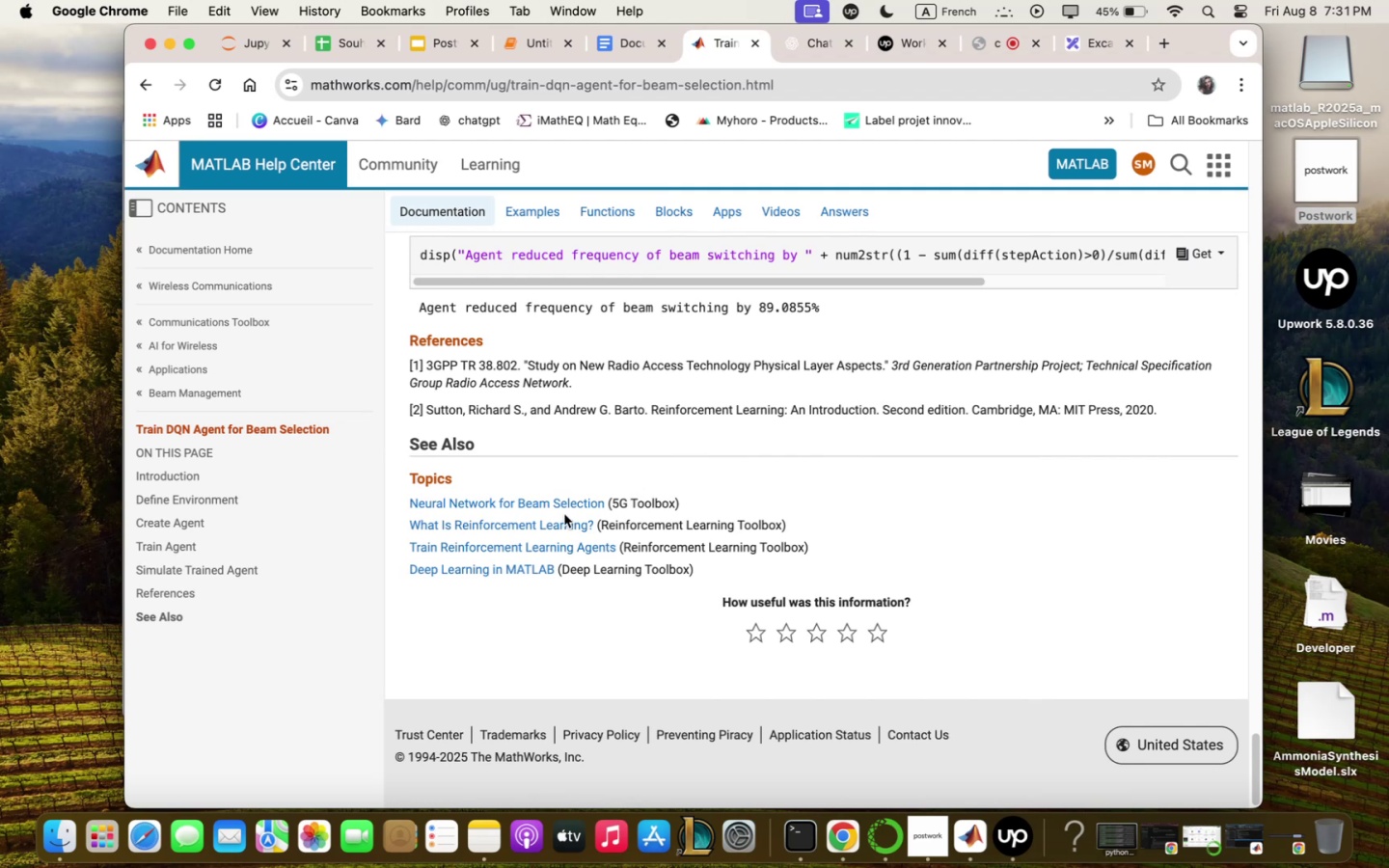 
left_click([566, 499])
 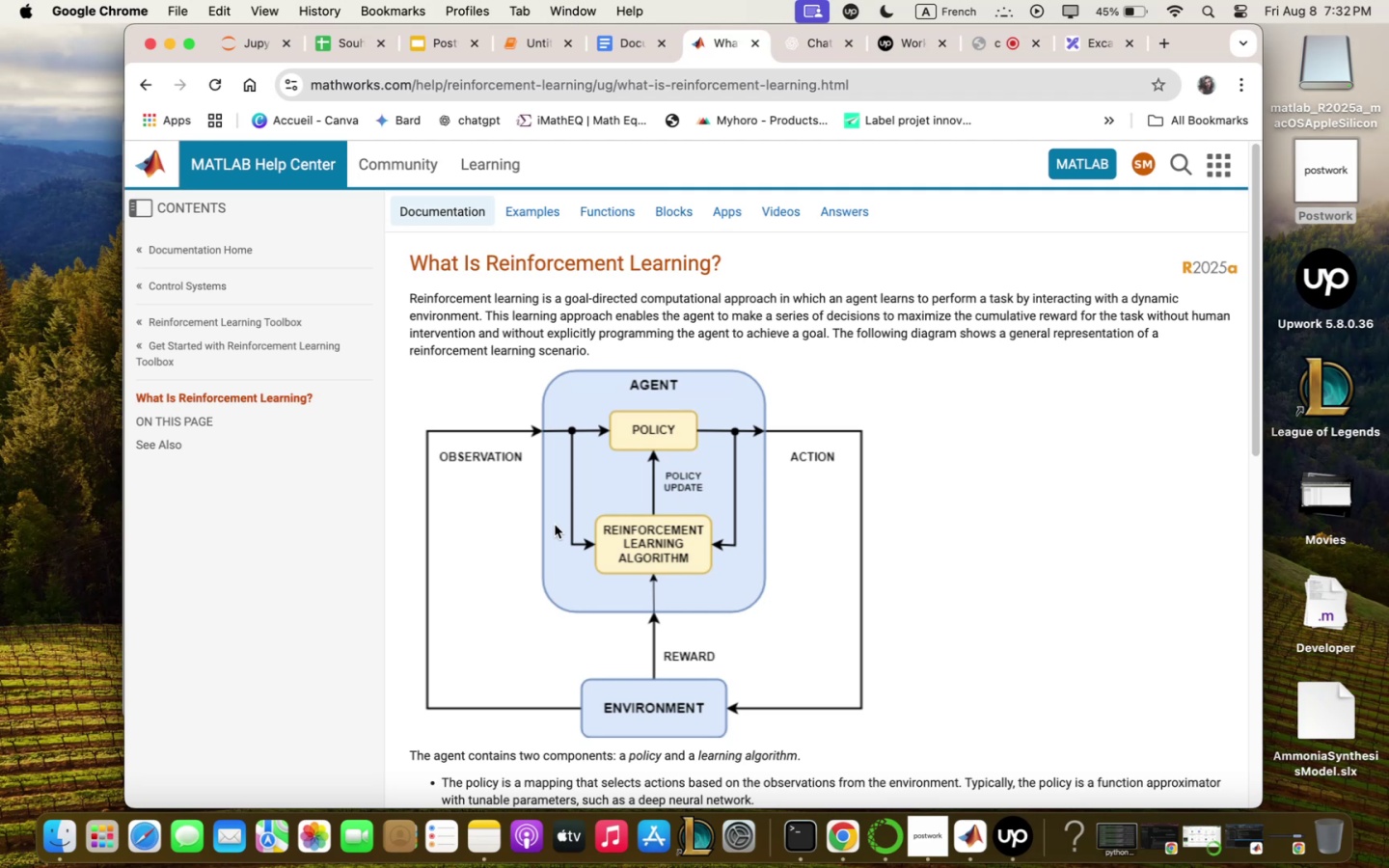 
wait(33.42)
 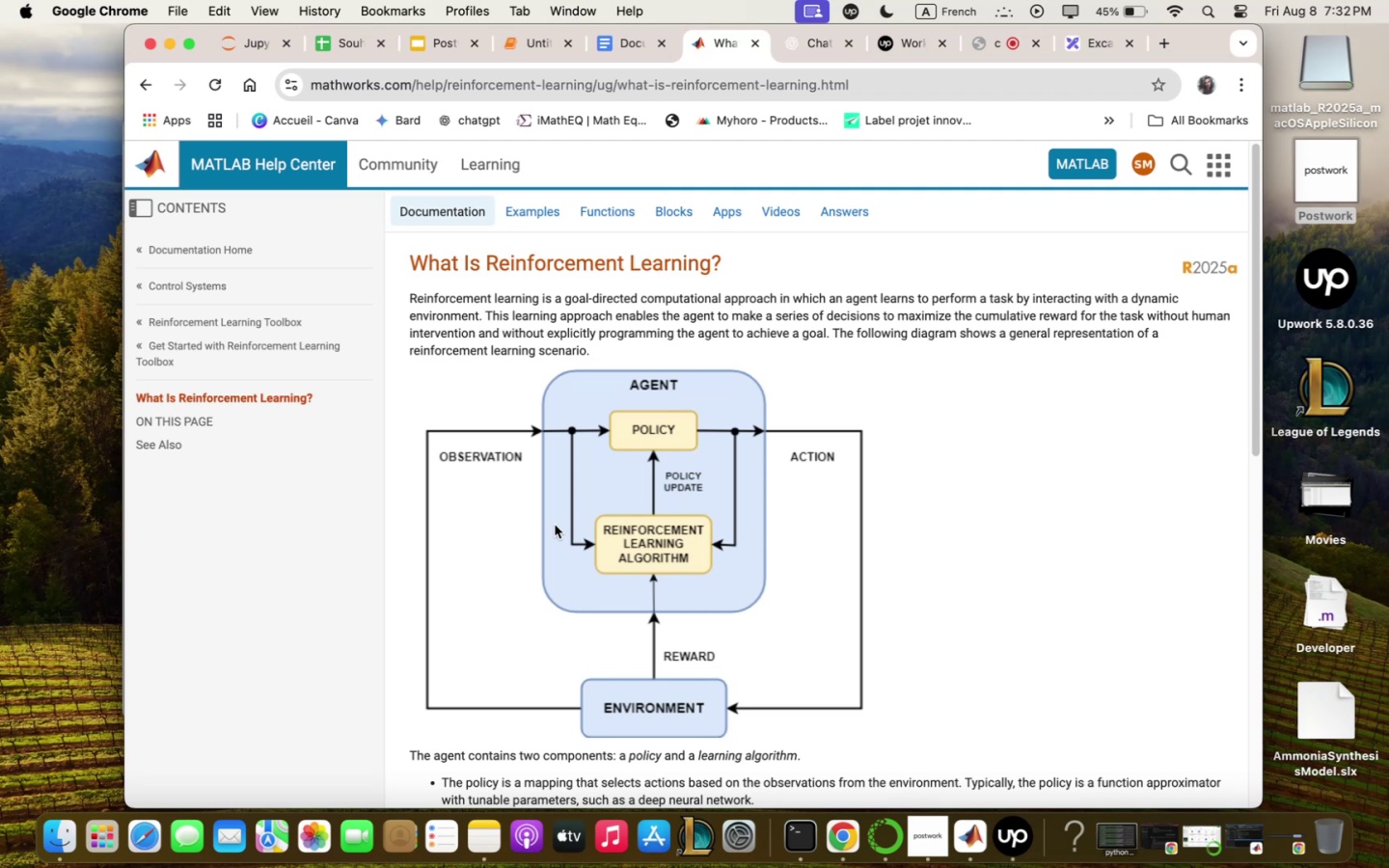 
scroll: coordinate [536, 425], scroll_direction: down, amount: 2.0
 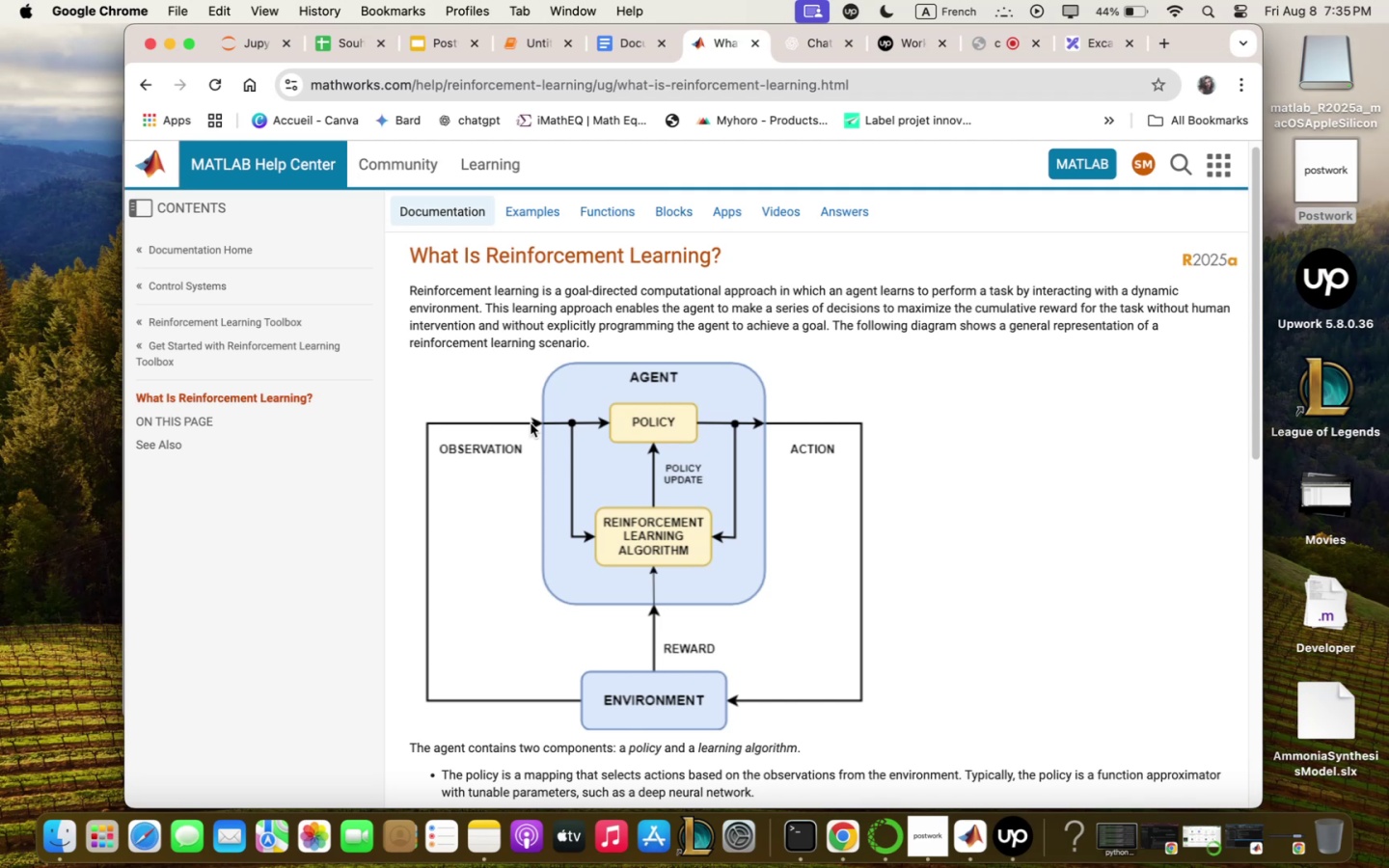 
wait(165.32)
 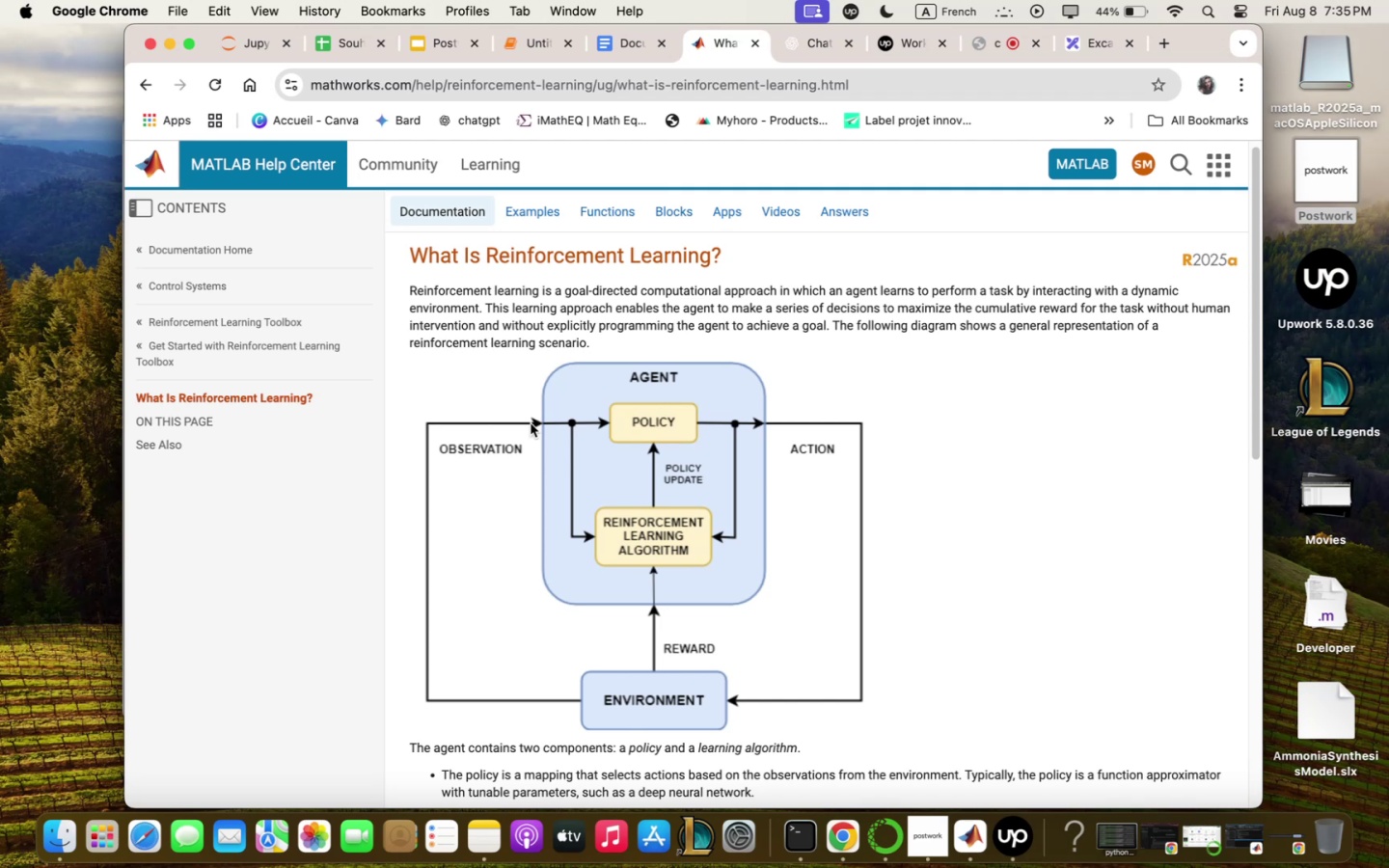 
scroll: coordinate [721, 519], scroll_direction: down, amount: 2.0
 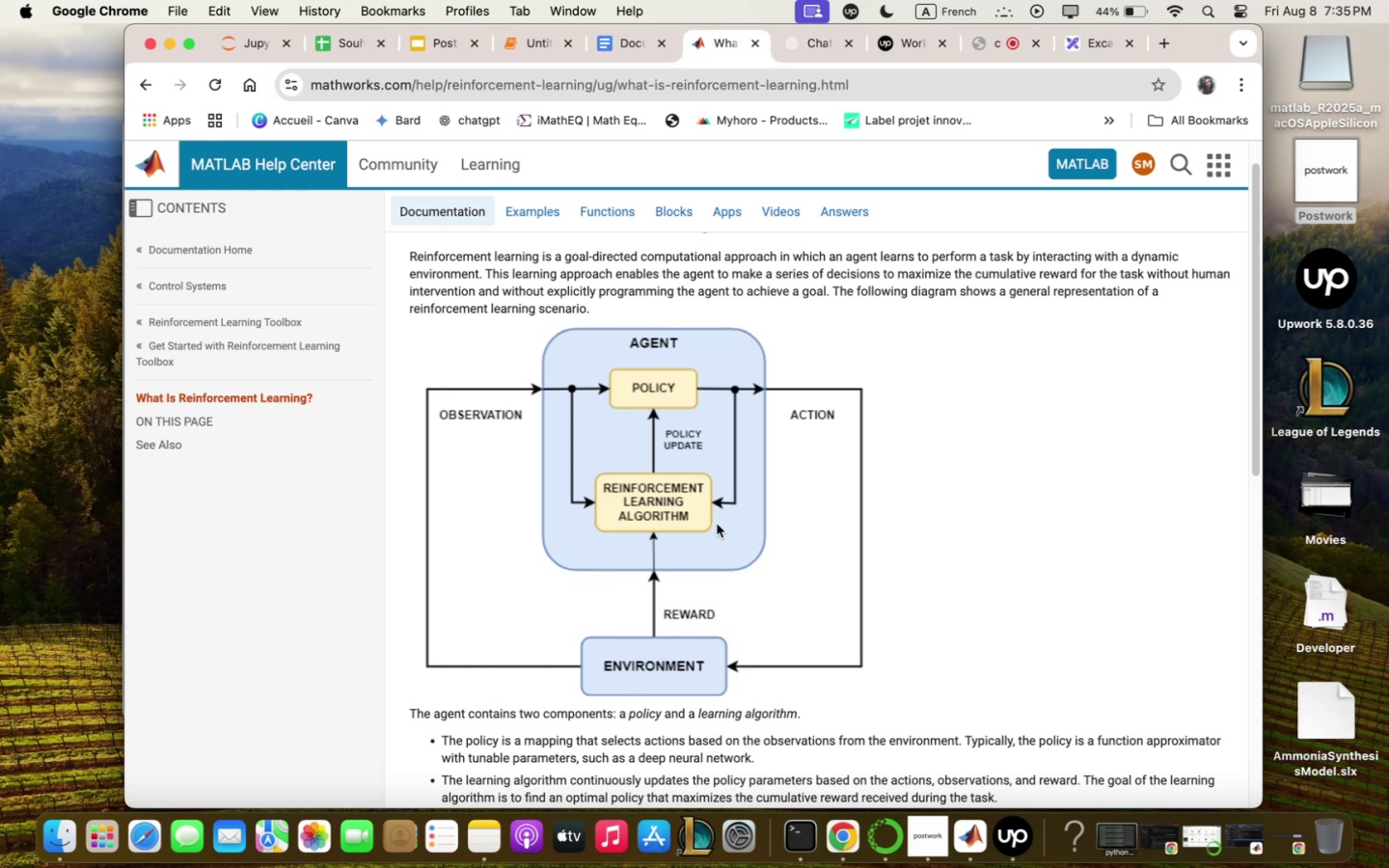 
wait(32.88)
 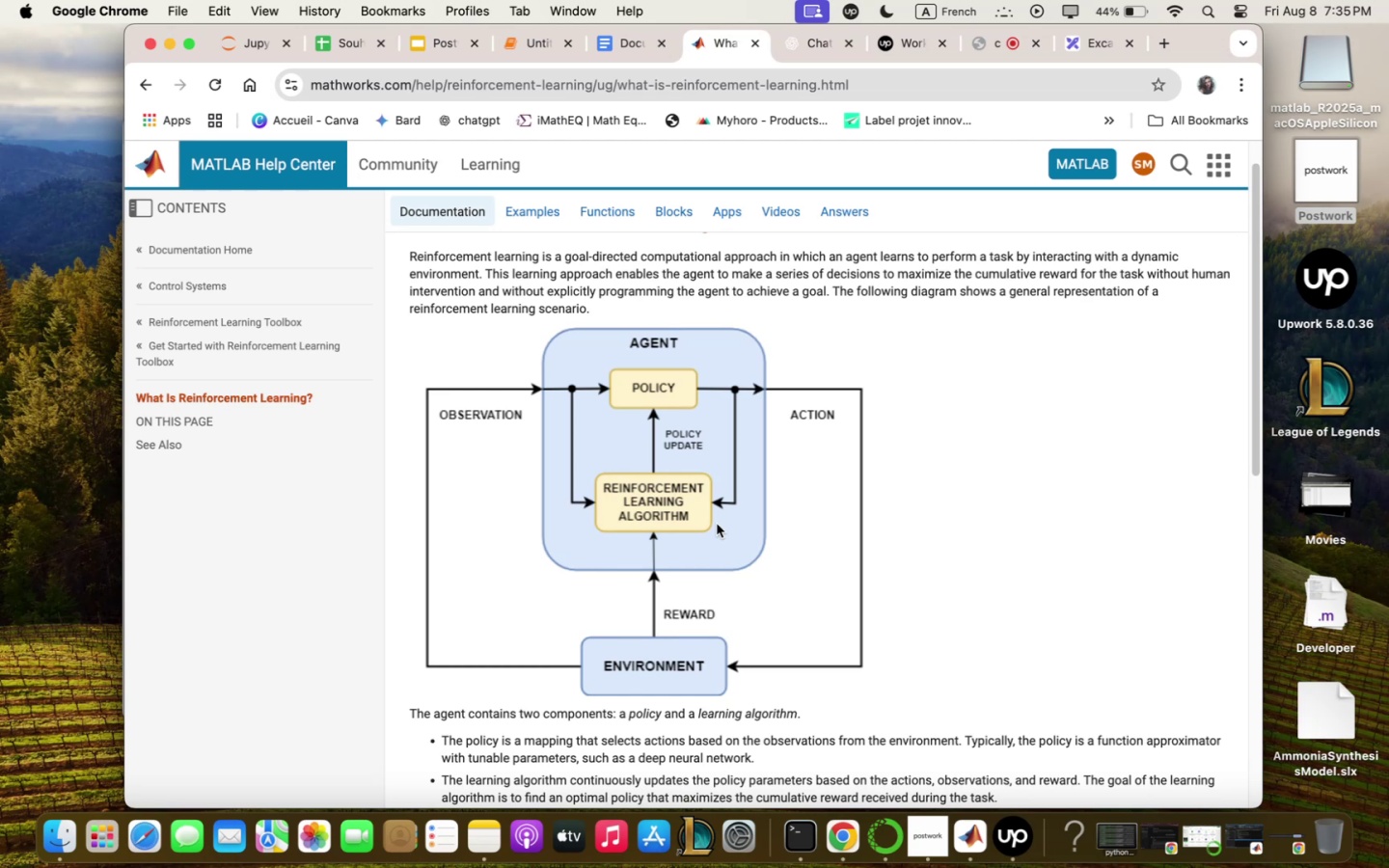 
left_click([1090, 56])
 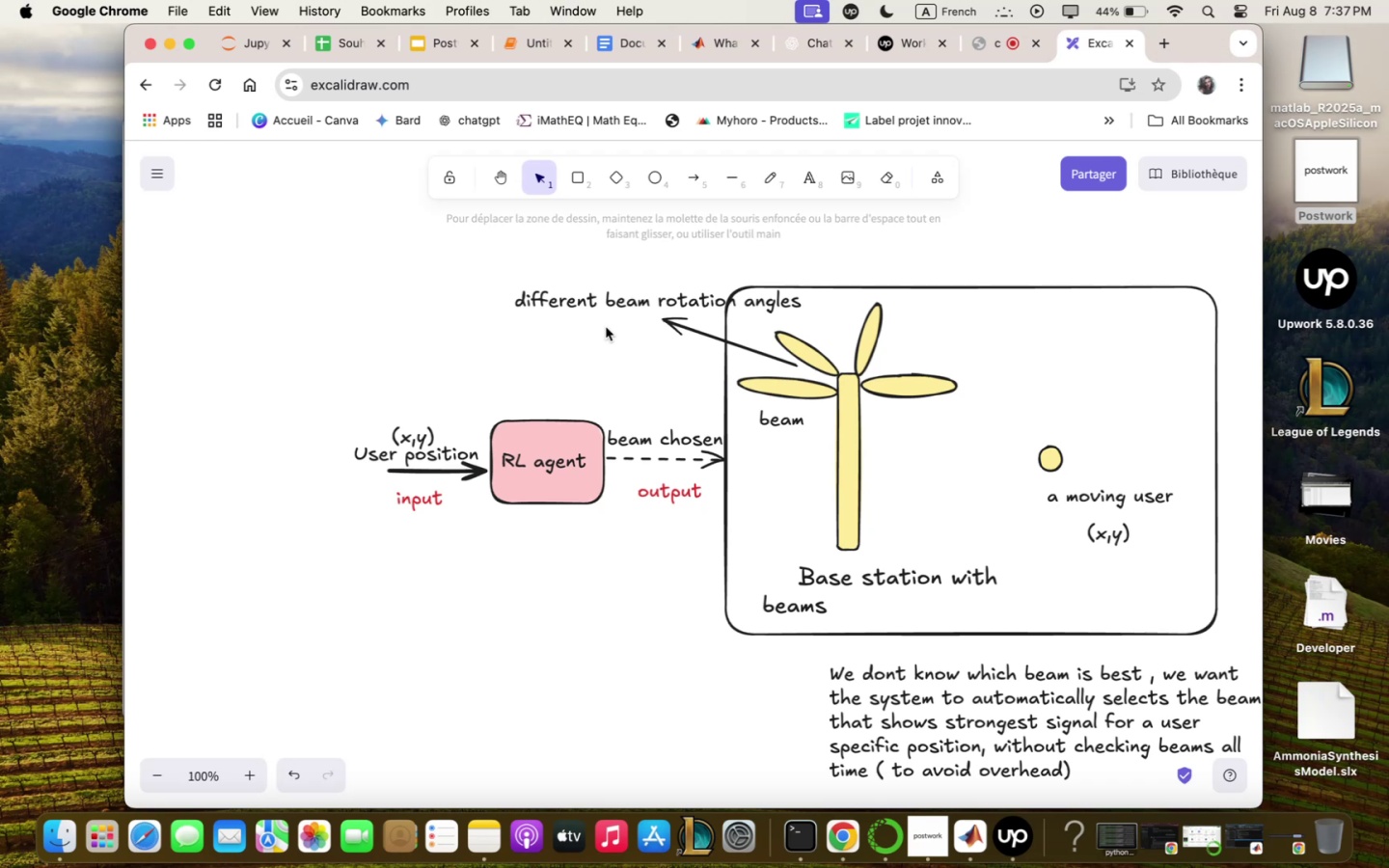 
wait(118.14)
 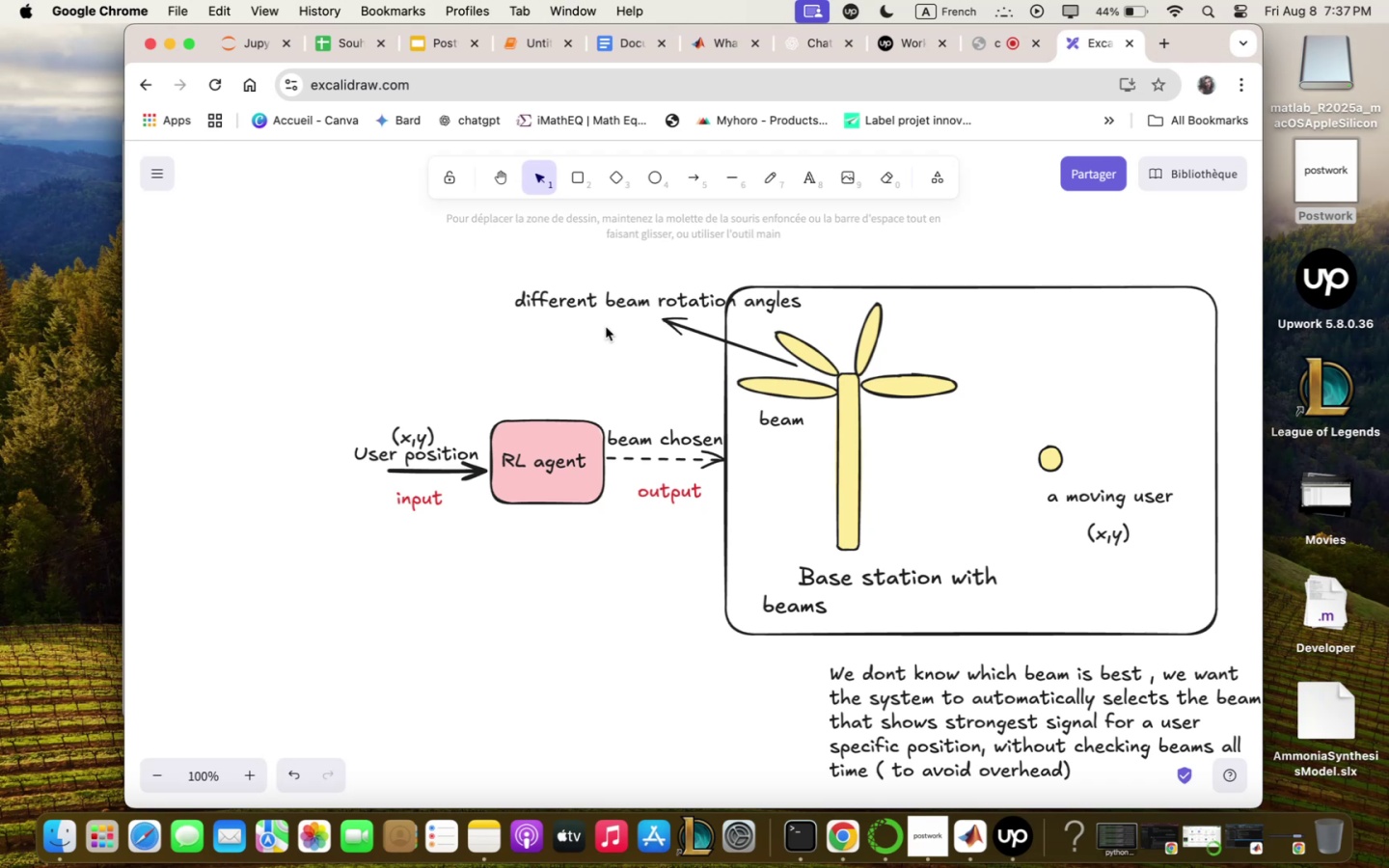 
double_click([418, 519])
 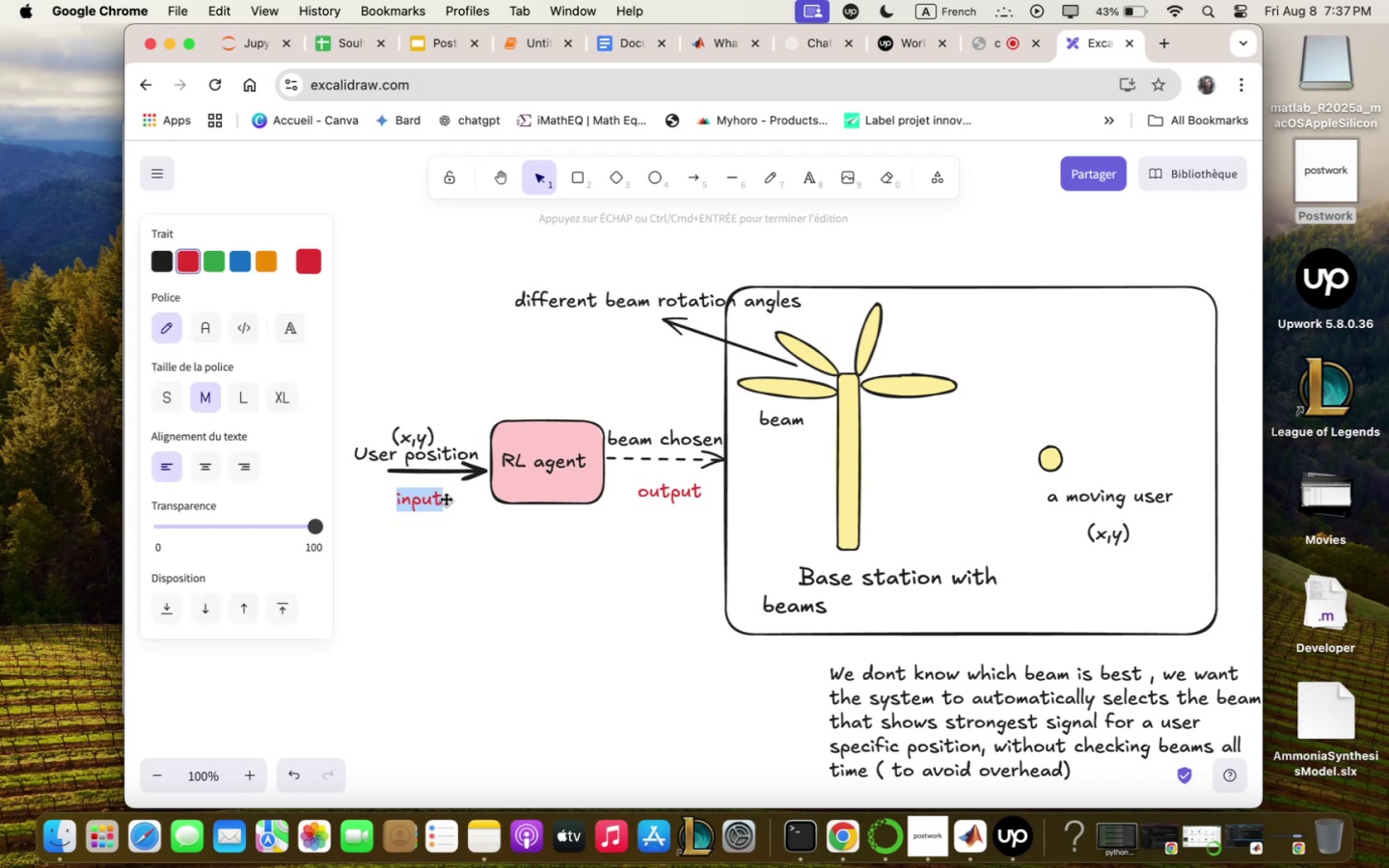 
left_click([442, 499])
 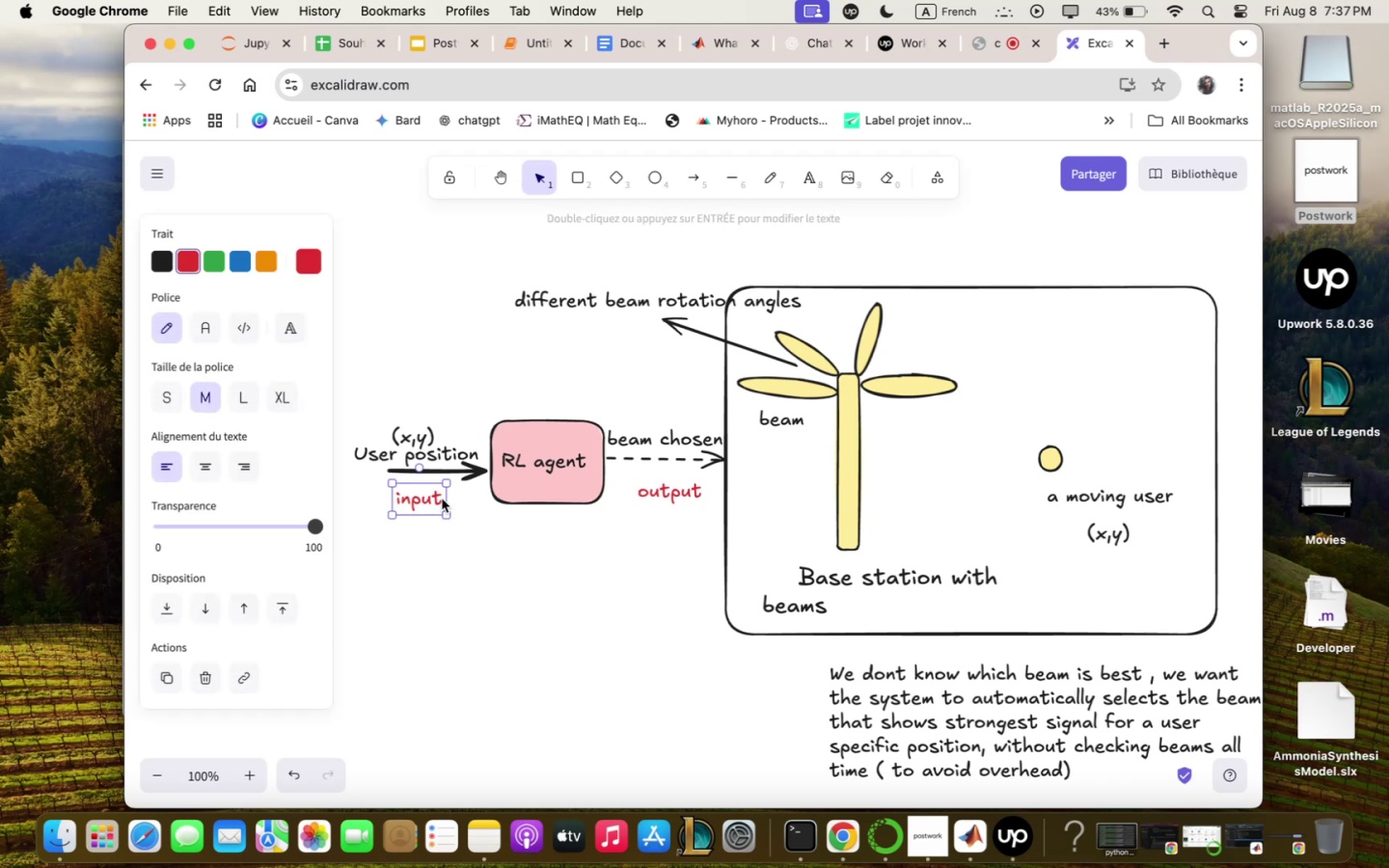 
left_click([442, 499])
 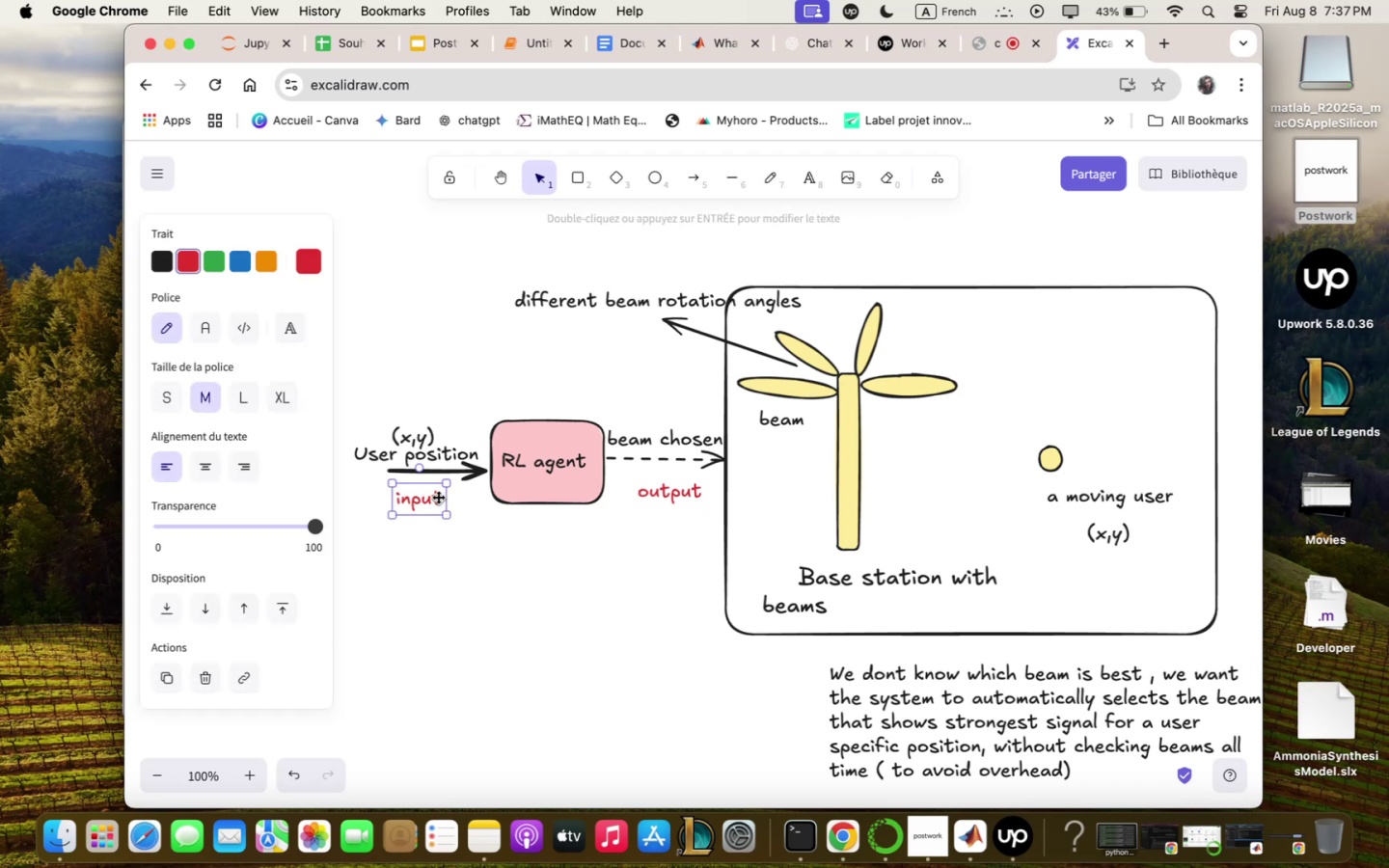 
key(Enter)
 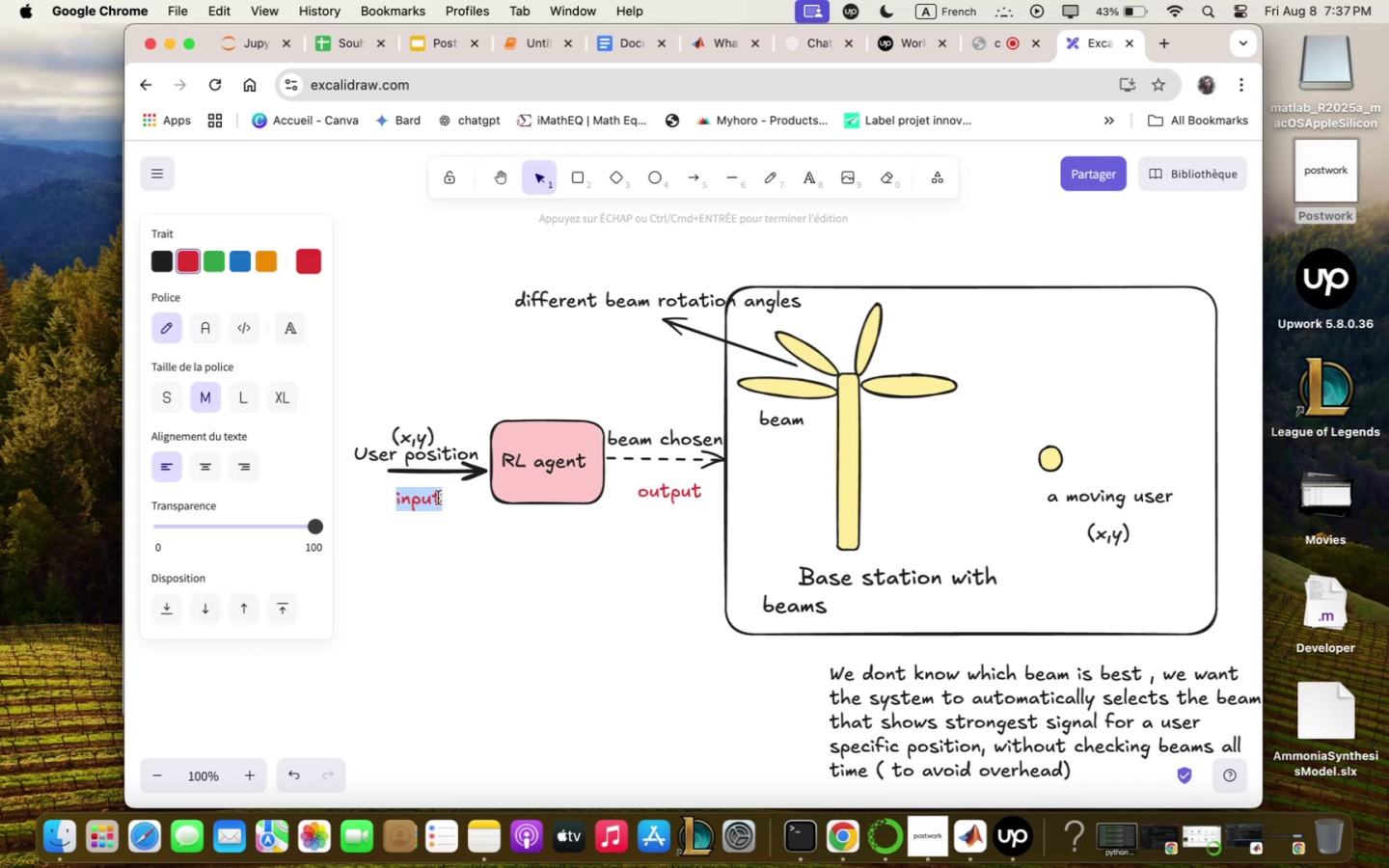 
key(Enter)
 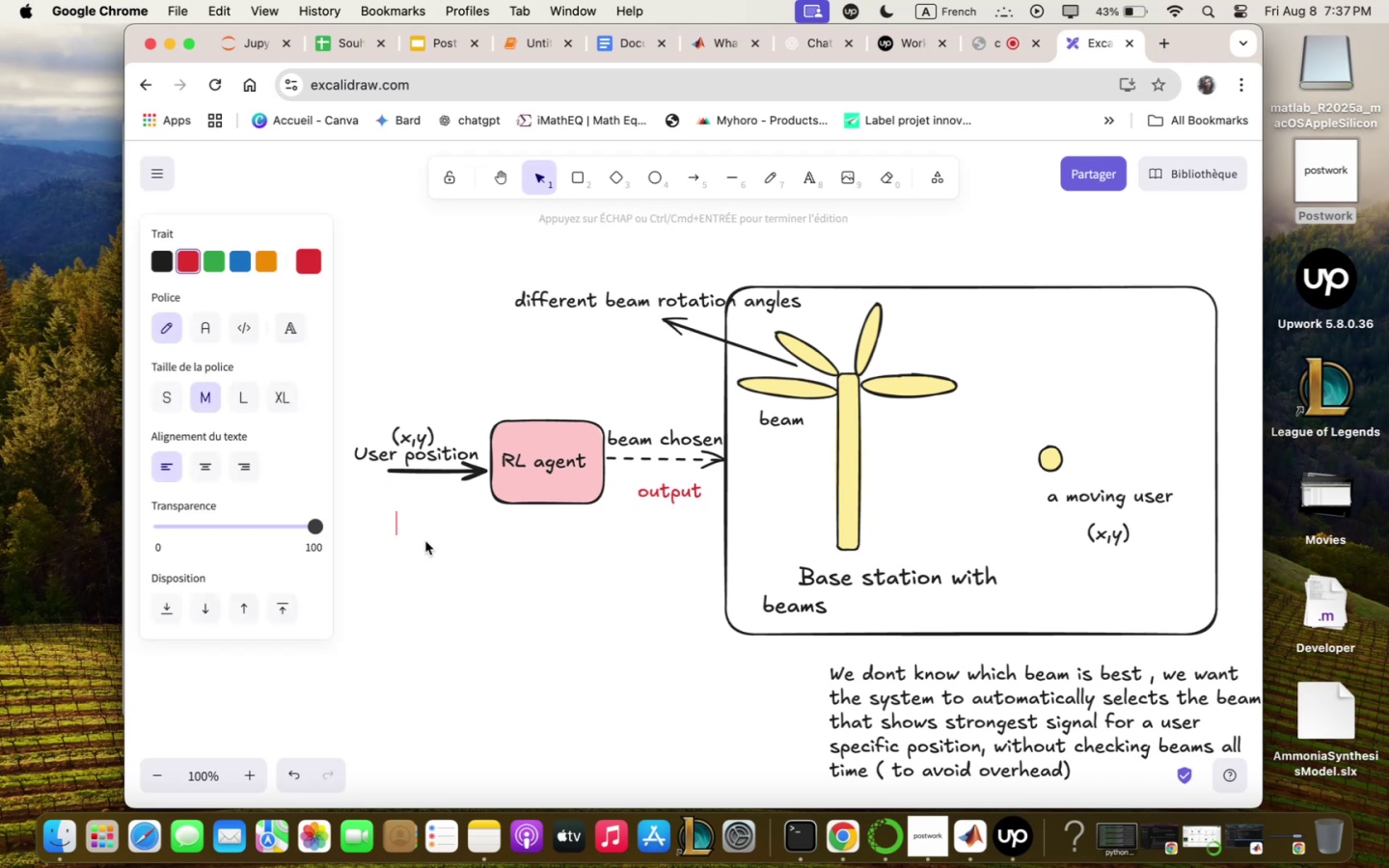 
double_click([392, 490])
 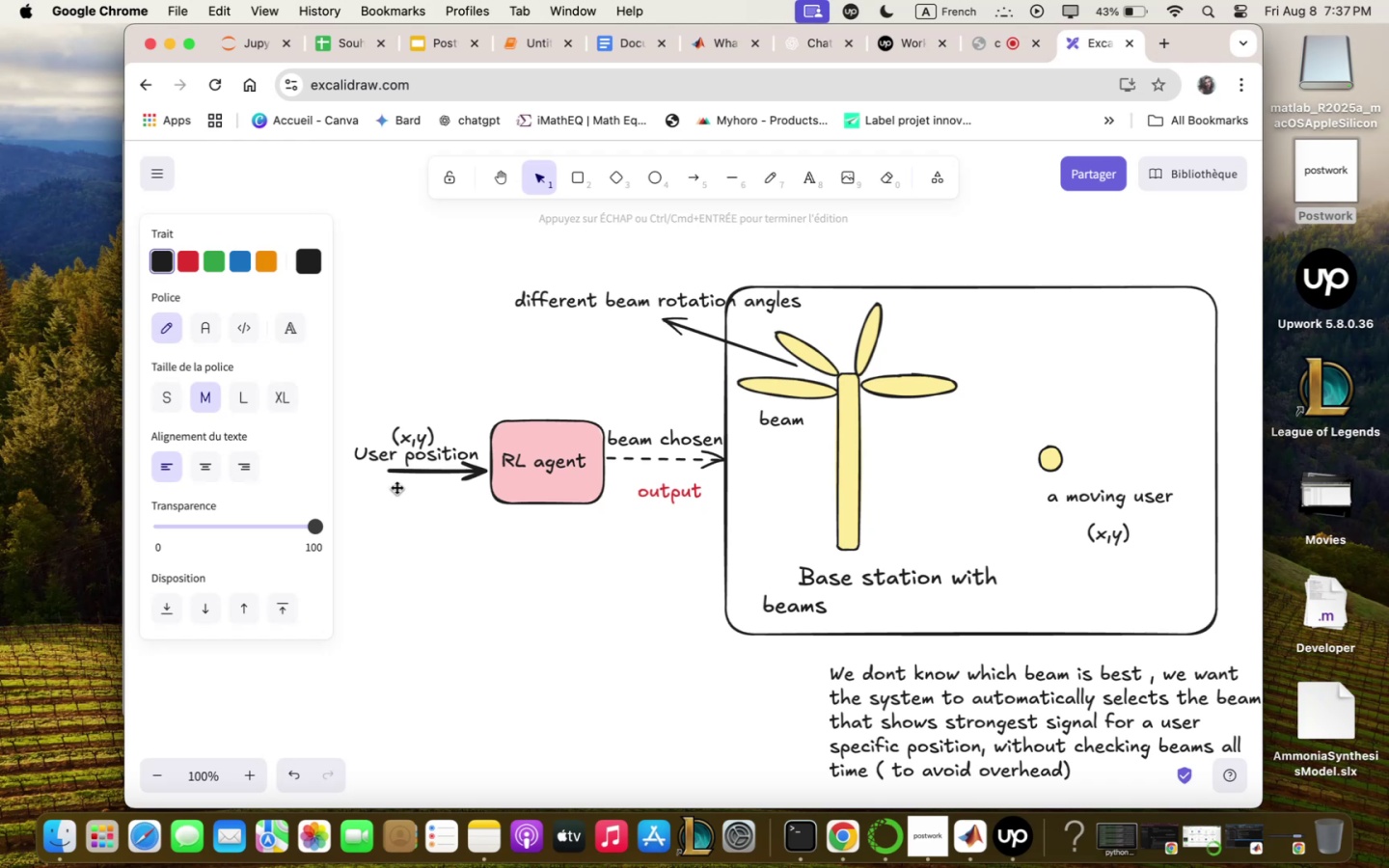 
type(input 5 )
key(Backspace)
key(Backspace)
 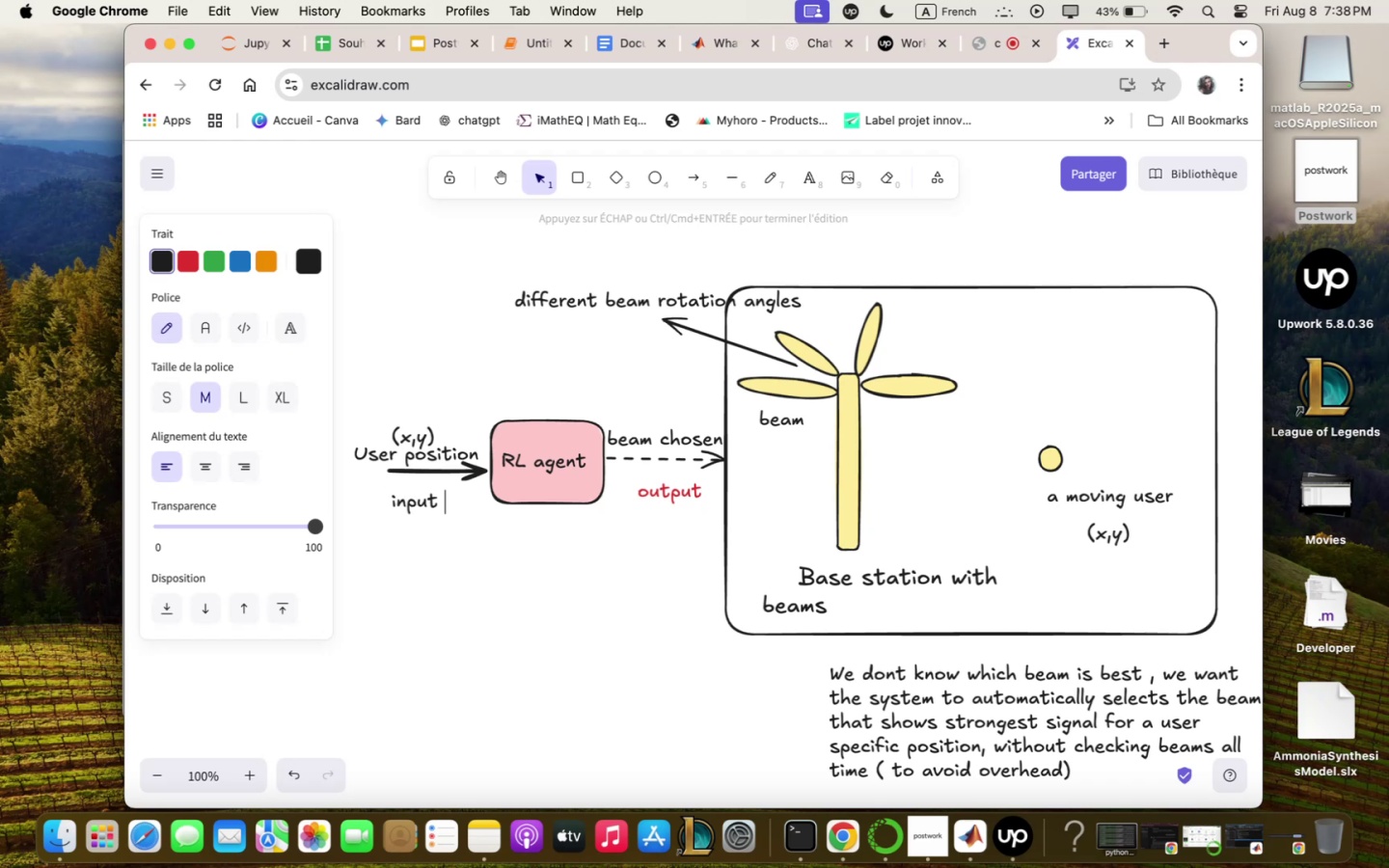 
key(Enter)
 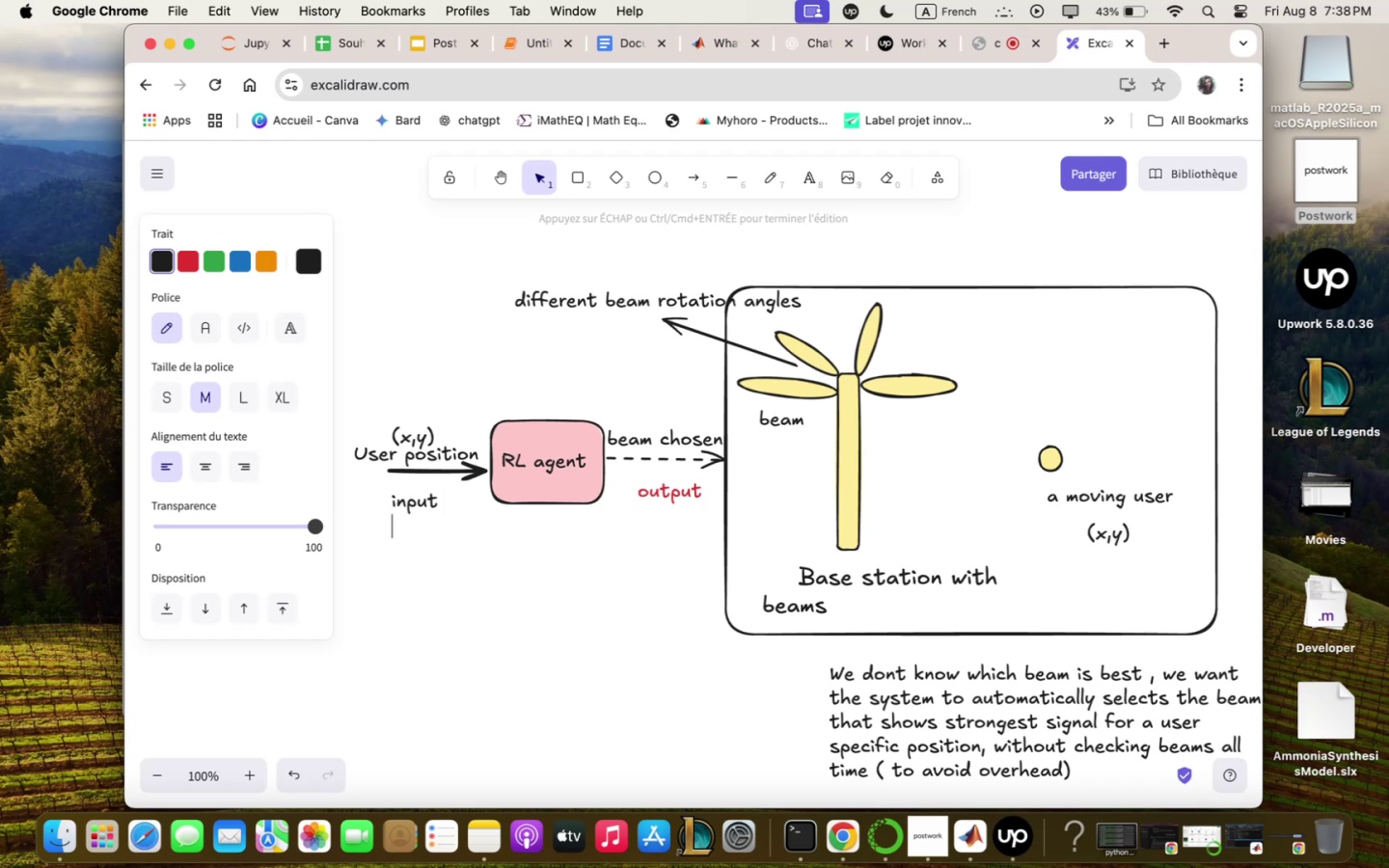 
type(st)
key(Backspace)
key(Backspace)
type(5stqter)
key(Backspace)
type(- )
 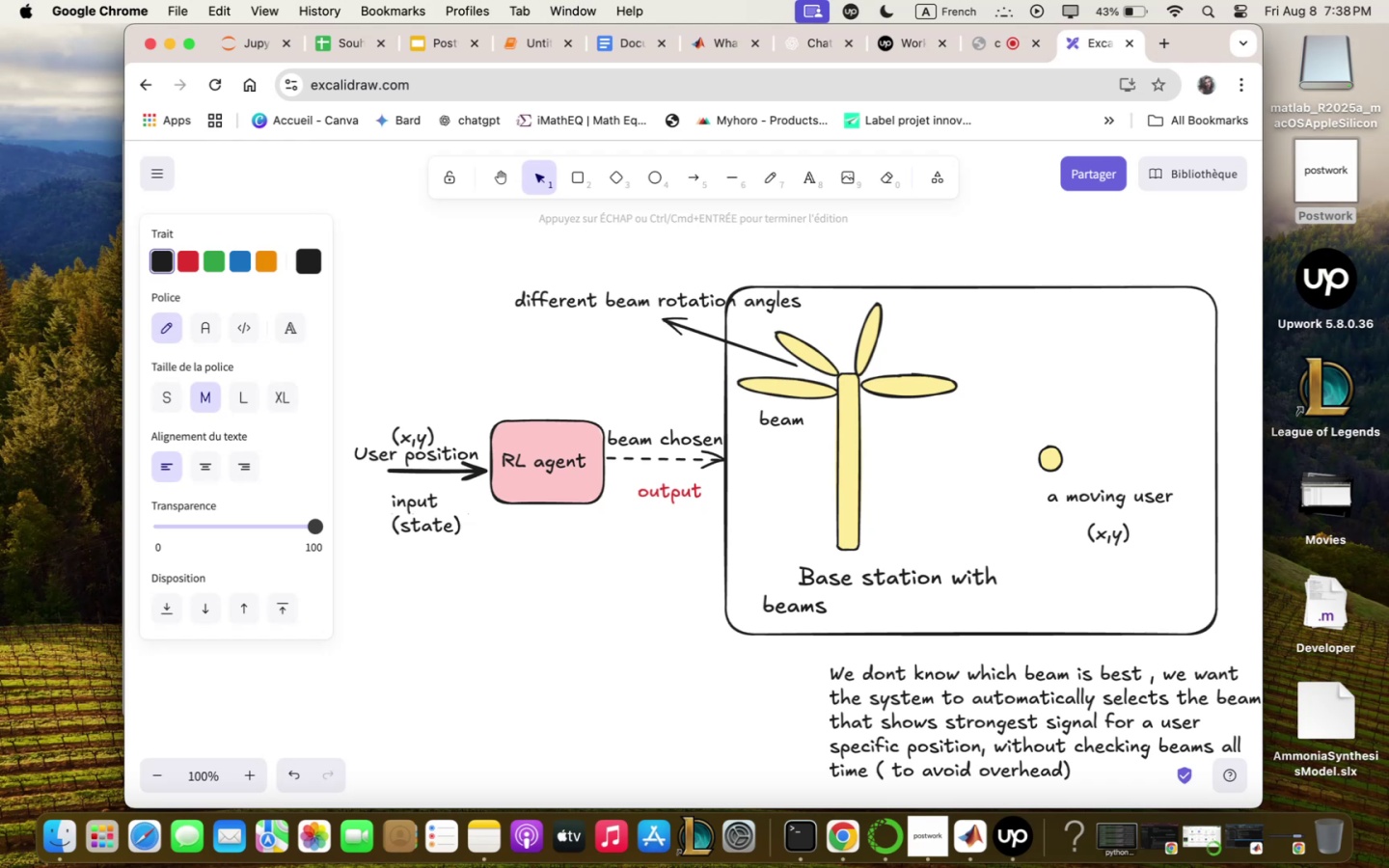 
wait(15.64)
 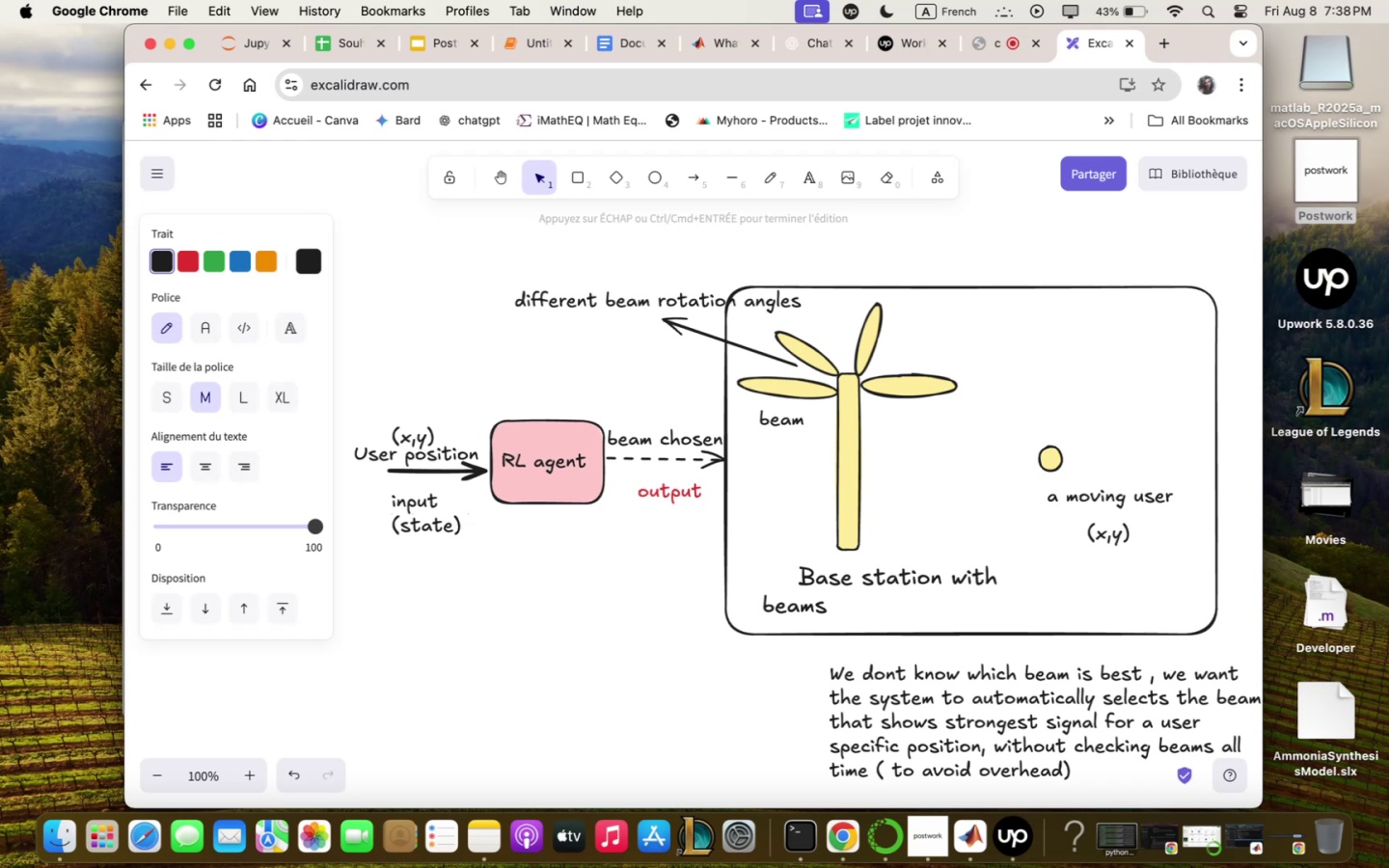 
key(Enter)
 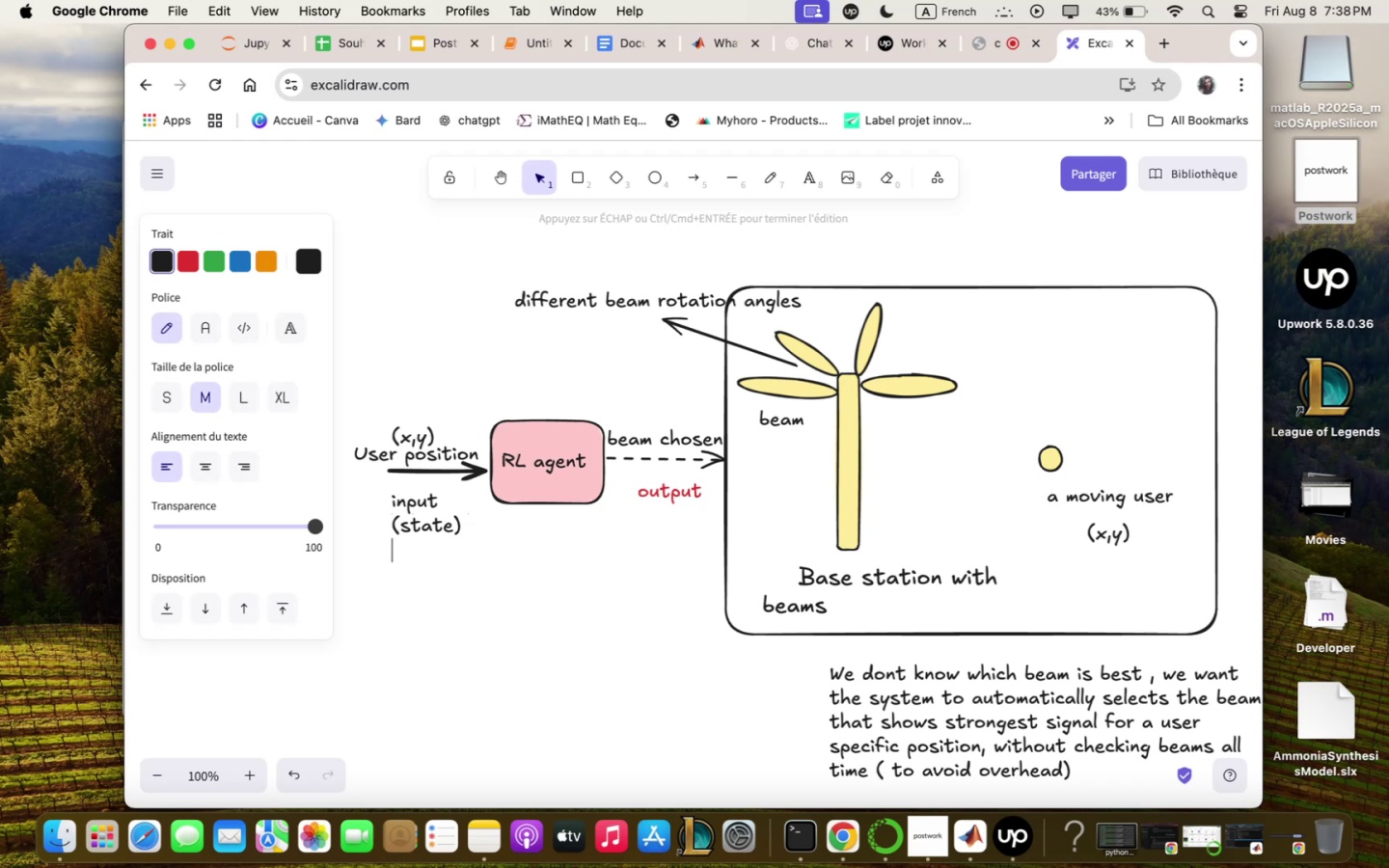 
type(5e)
key(Backspace)
type(i)
key(Backspace)
type(eg)
key(Backspace)
key(Backspace)
type(ie. )
 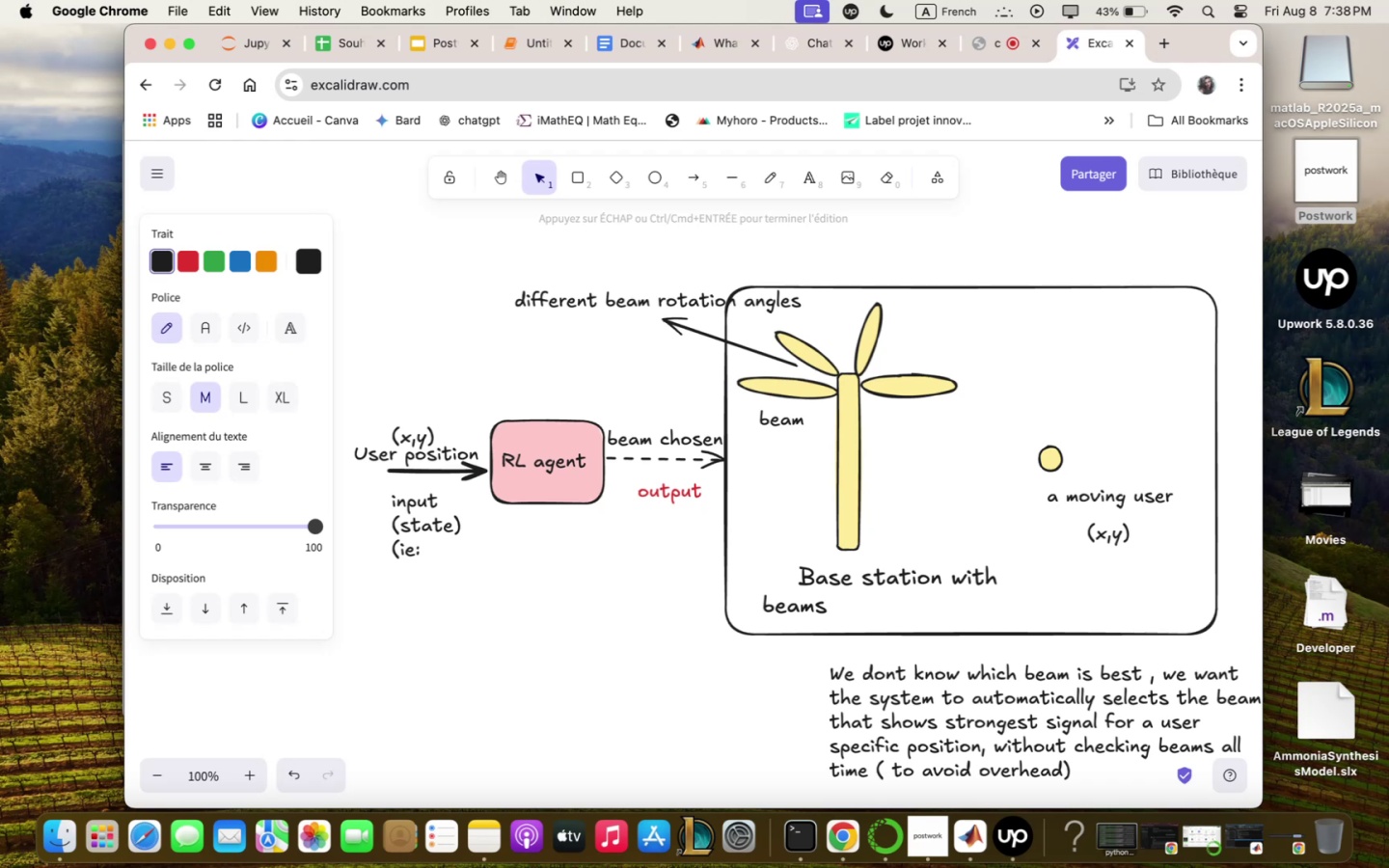 
type(current user positionm )
 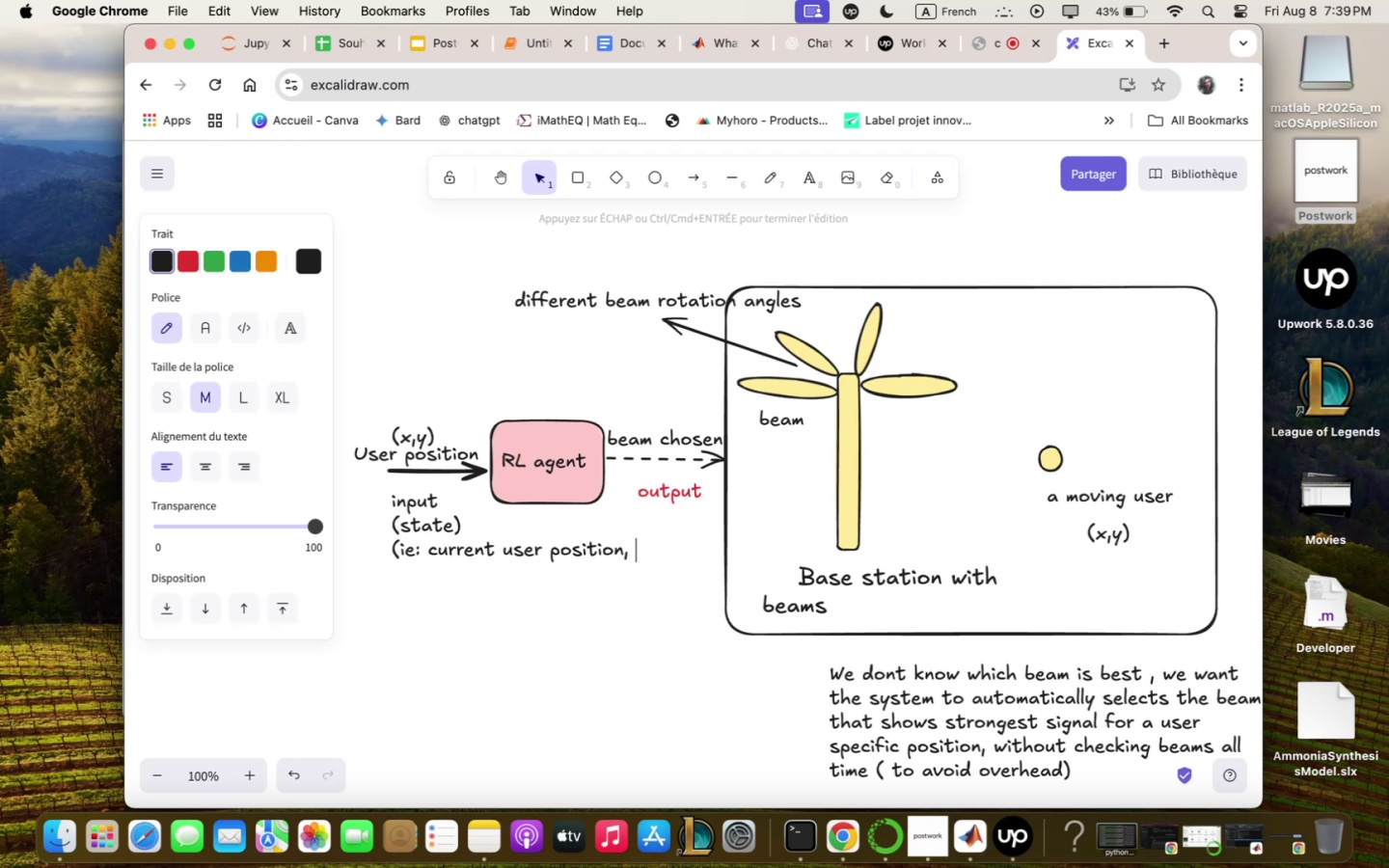 
wait(33.47)
 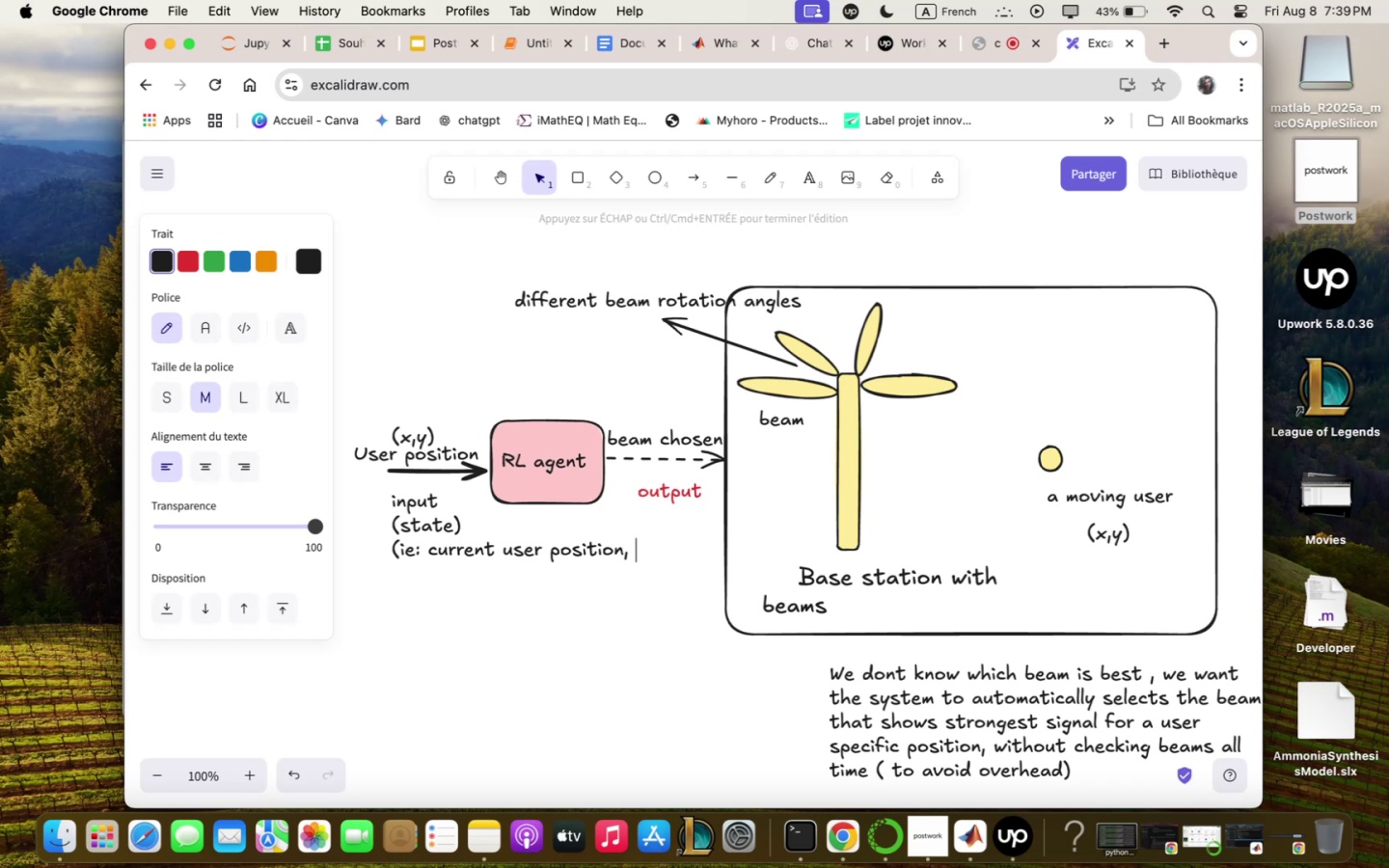 
type(current )
 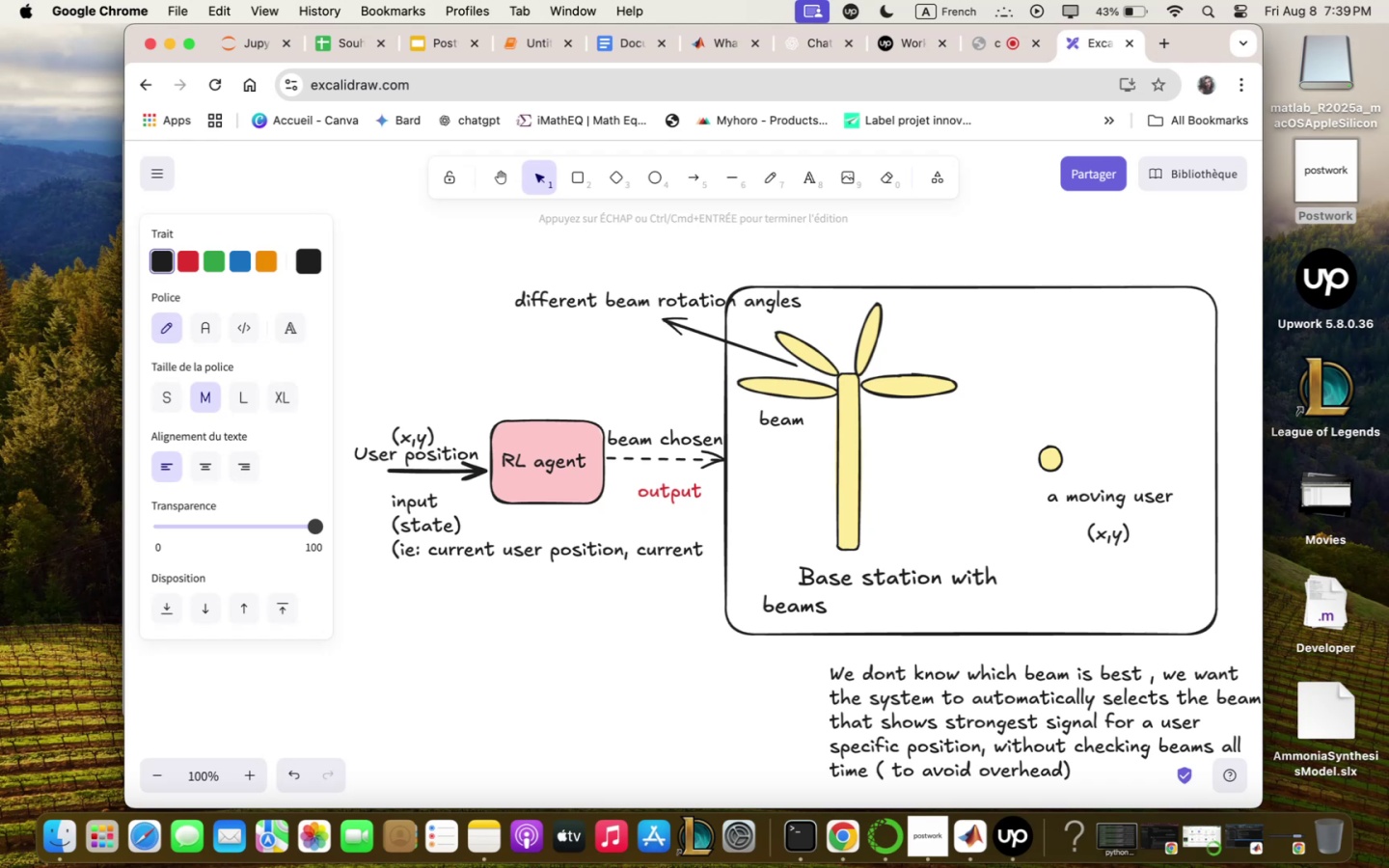 
key(Enter)
 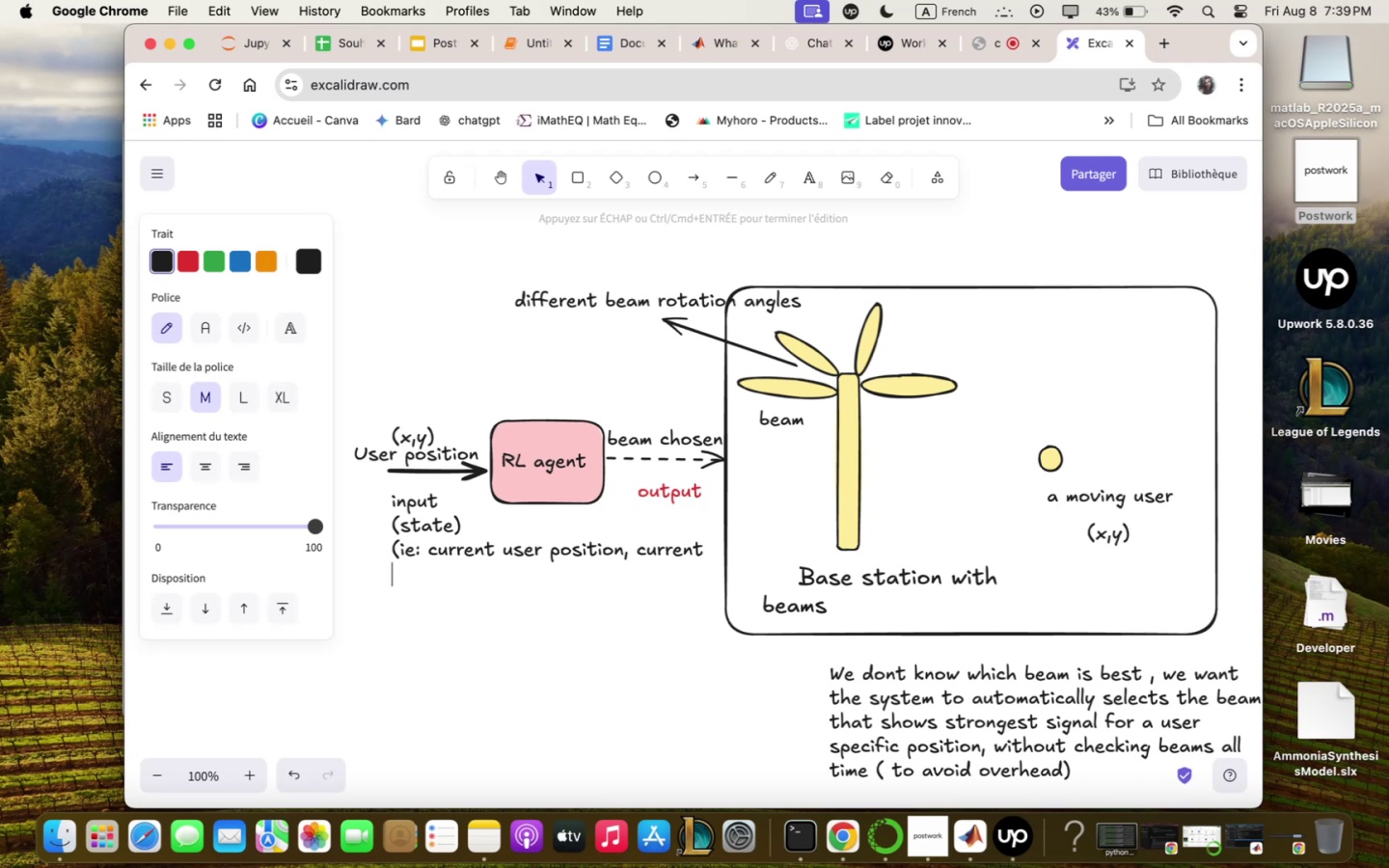 
type(beq; rotqtion qngler)
key(Backspace)
type(- )
 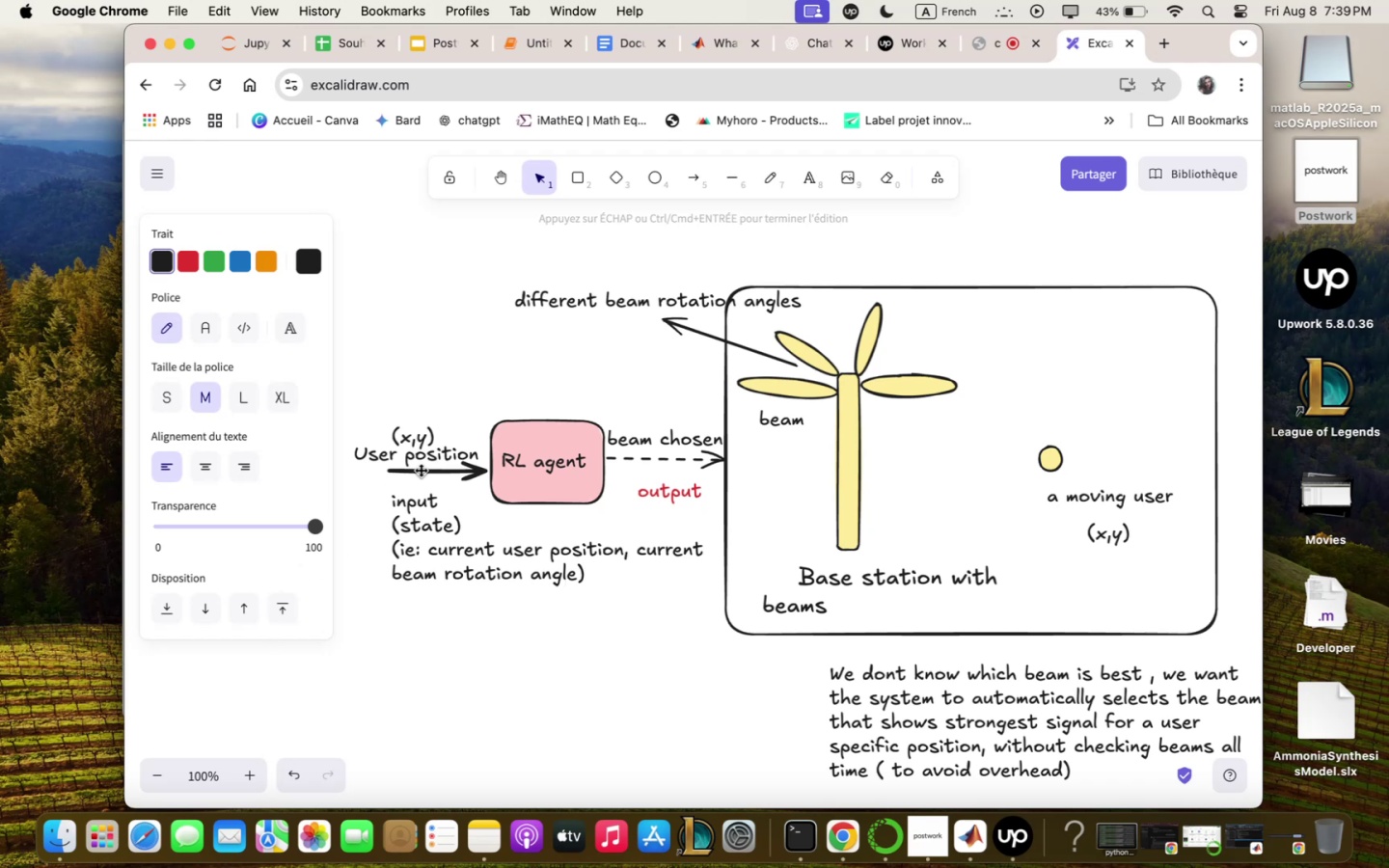 
left_click([383, 502])
 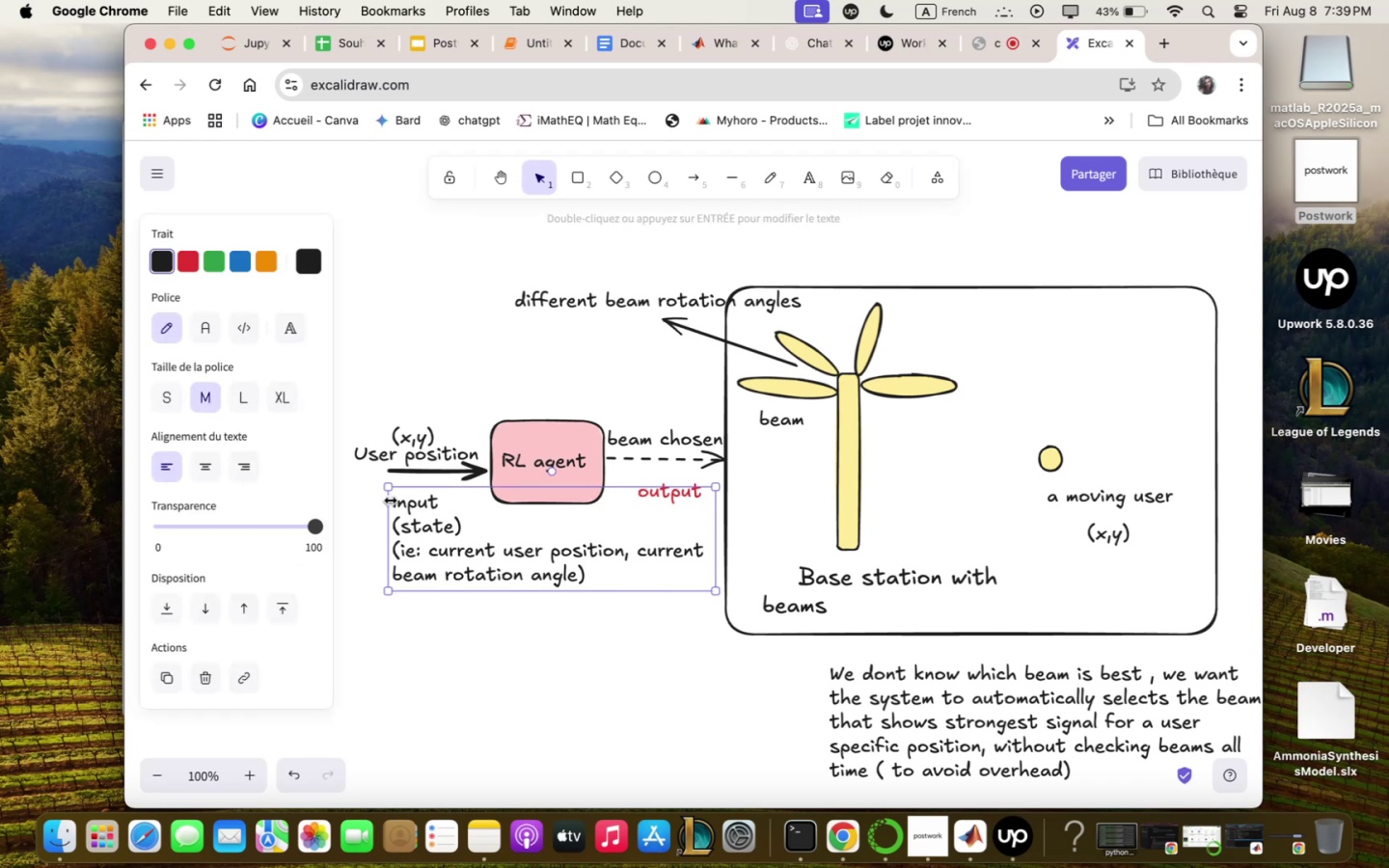 
wait(6.78)
 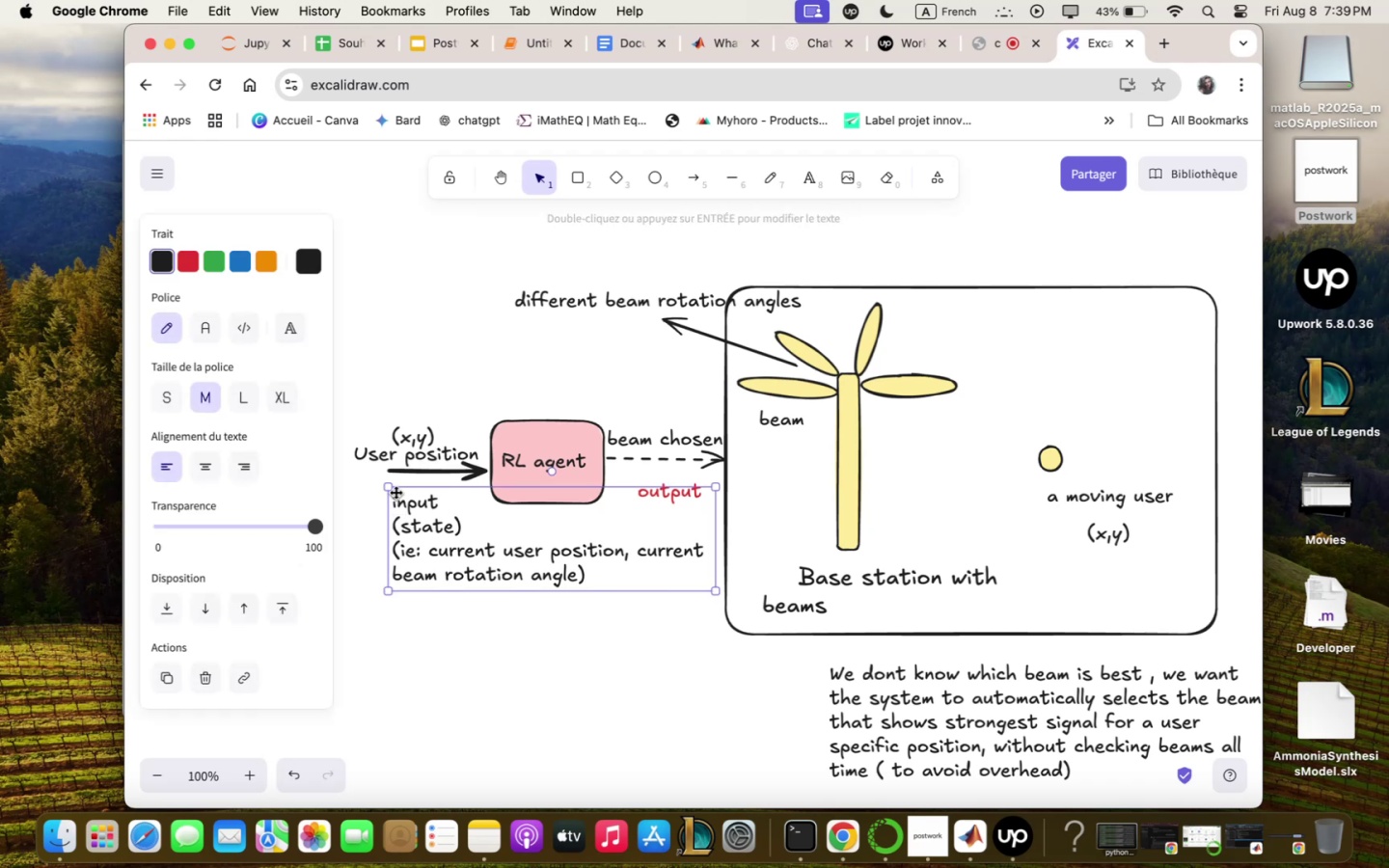 
left_click_drag(start_coordinate=[397, 497], to_coordinate=[303, 508])
 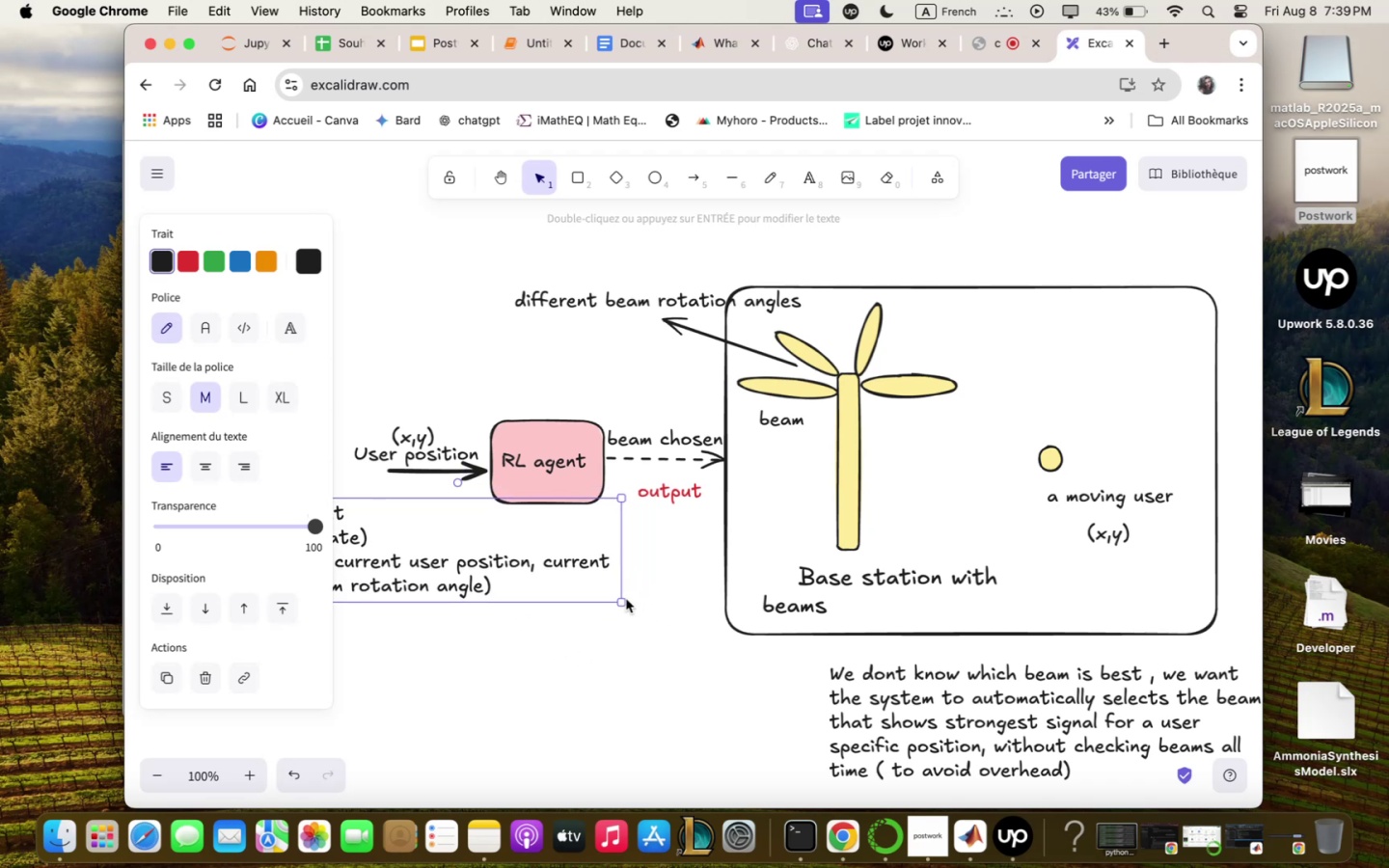 
left_click_drag(start_coordinate=[620, 599], to_coordinate=[442, 542])
 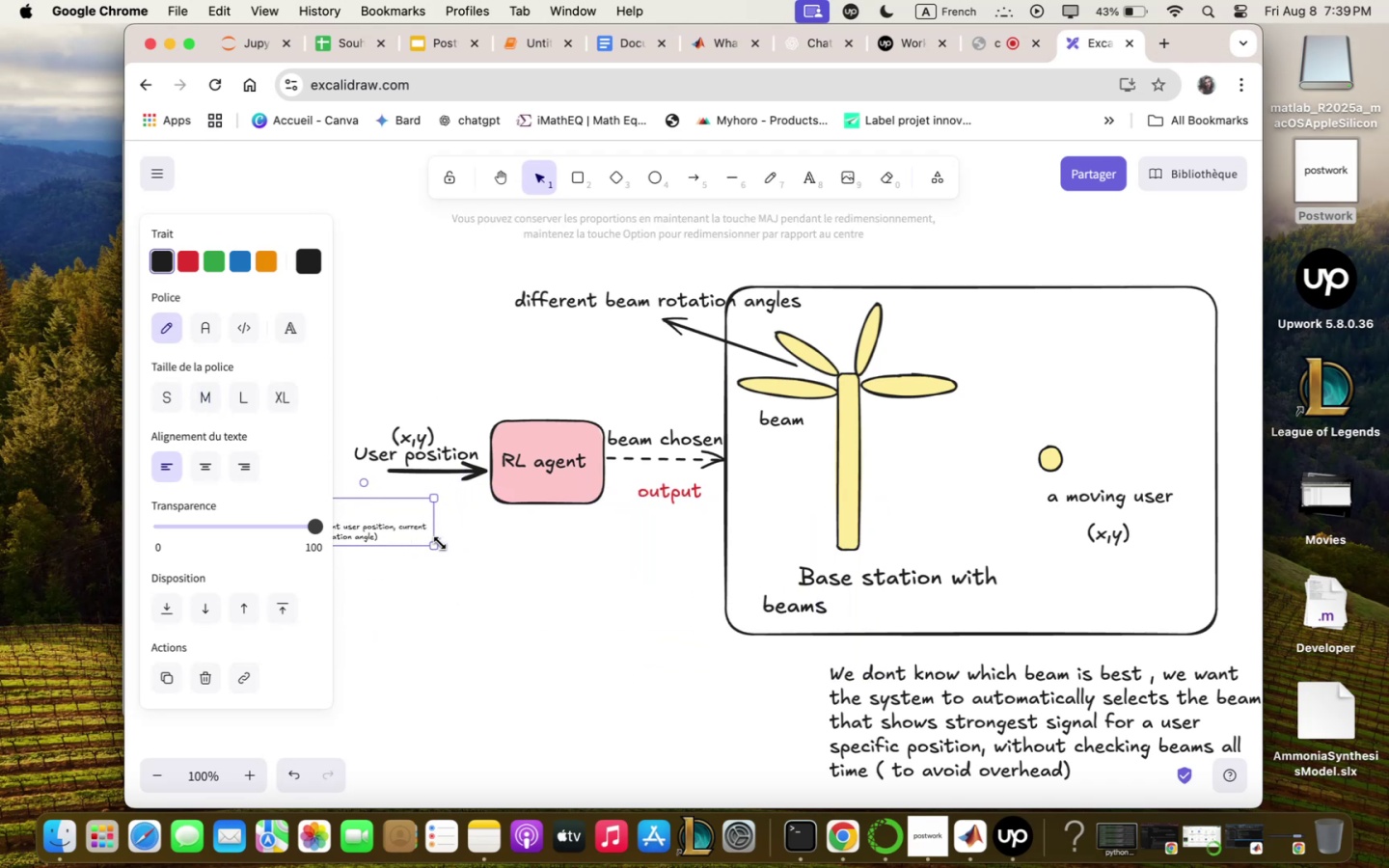 
left_click_drag(start_coordinate=[541, 498], to_coordinate=[546, 502])
 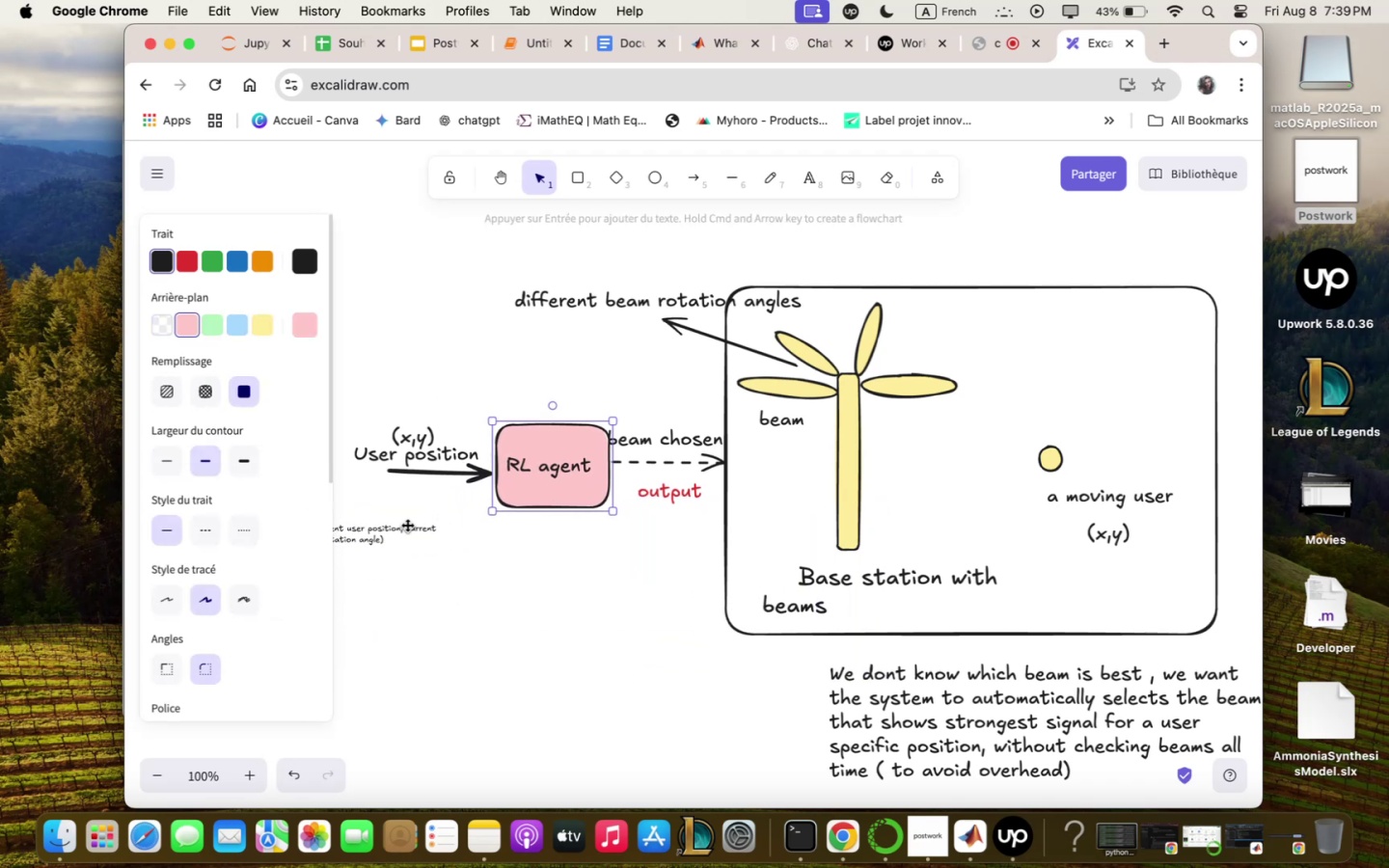 
left_click([373, 551])
 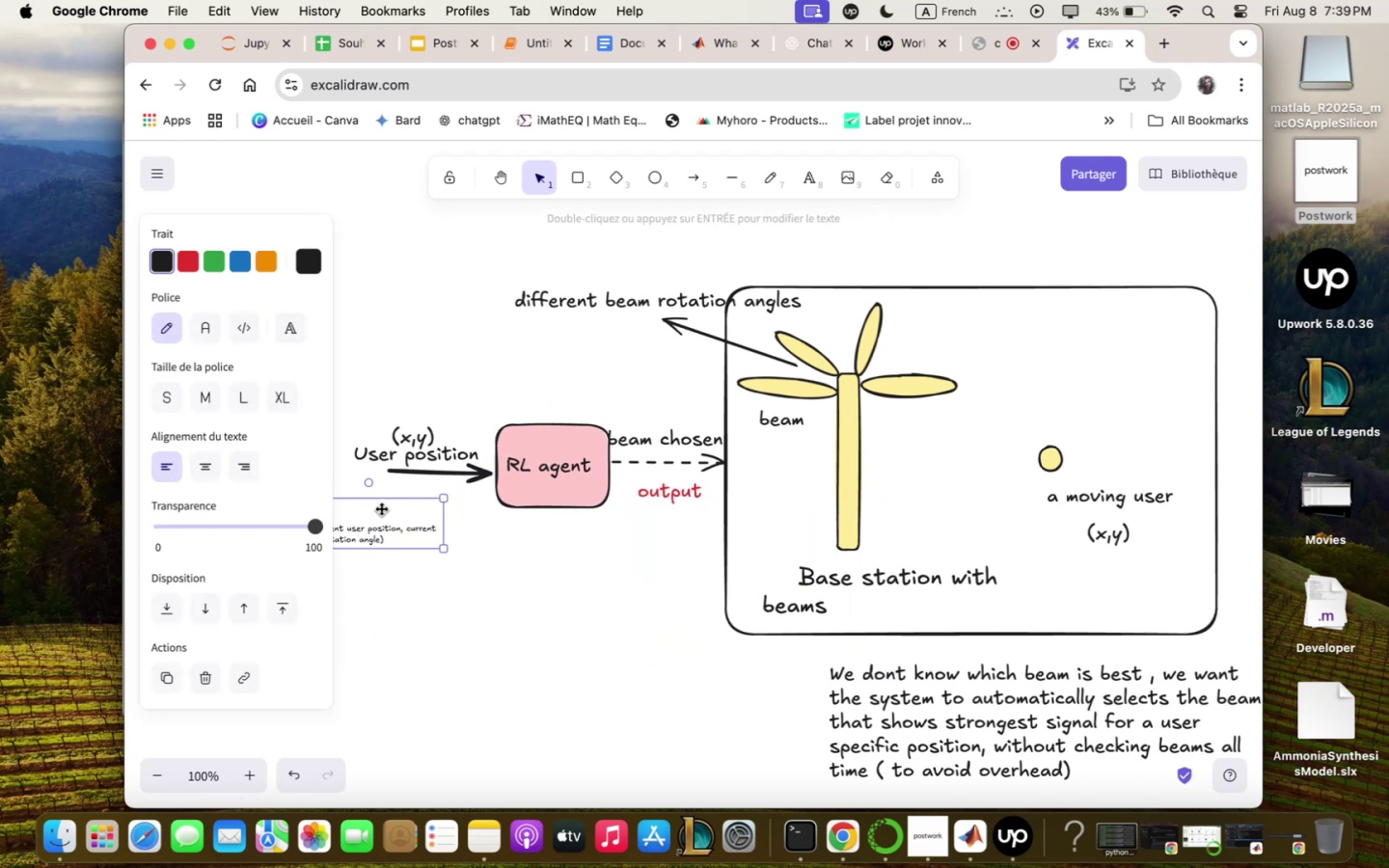 
left_click_drag(start_coordinate=[382, 502], to_coordinate=[438, 501])
 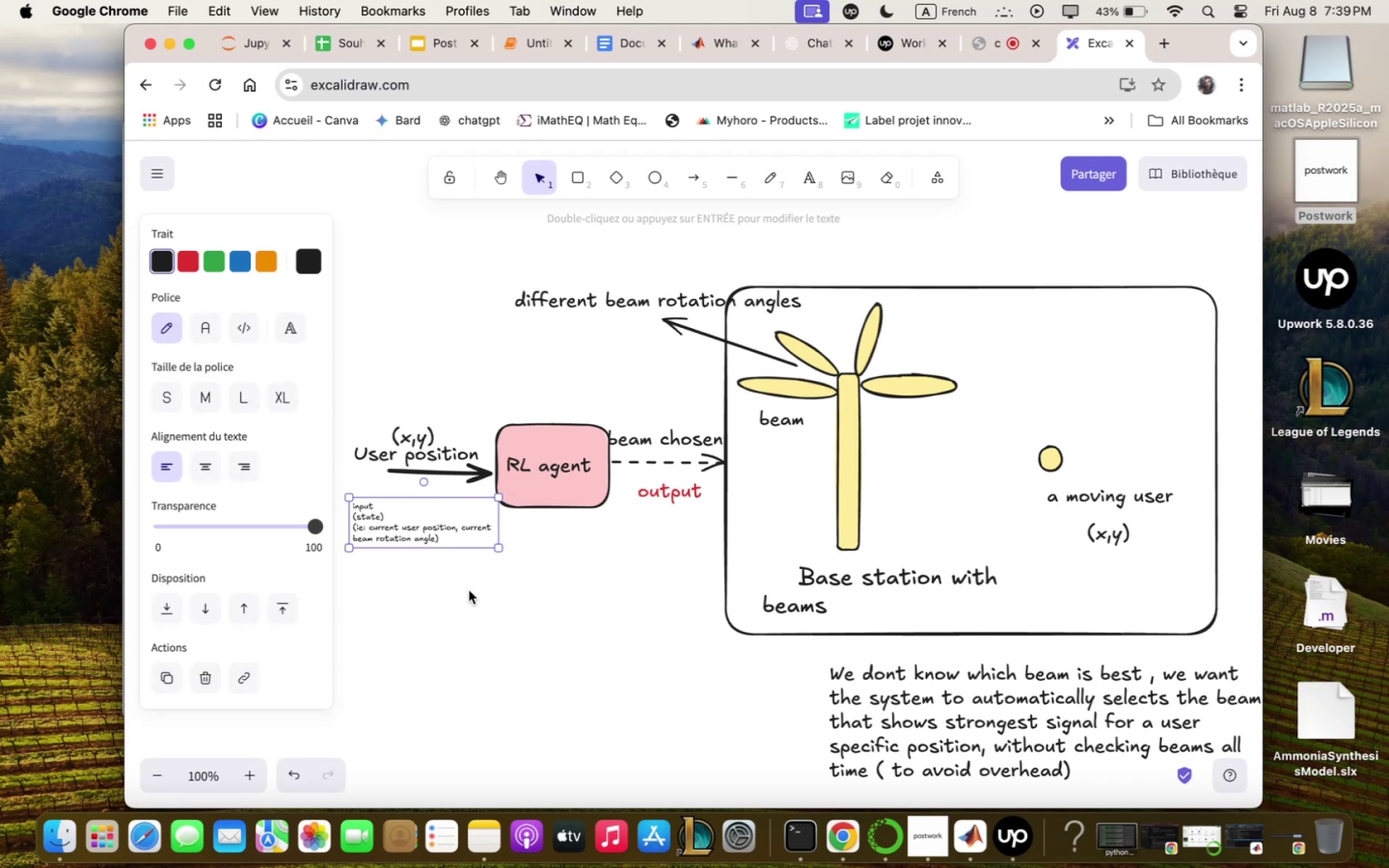 
left_click([482, 628])
 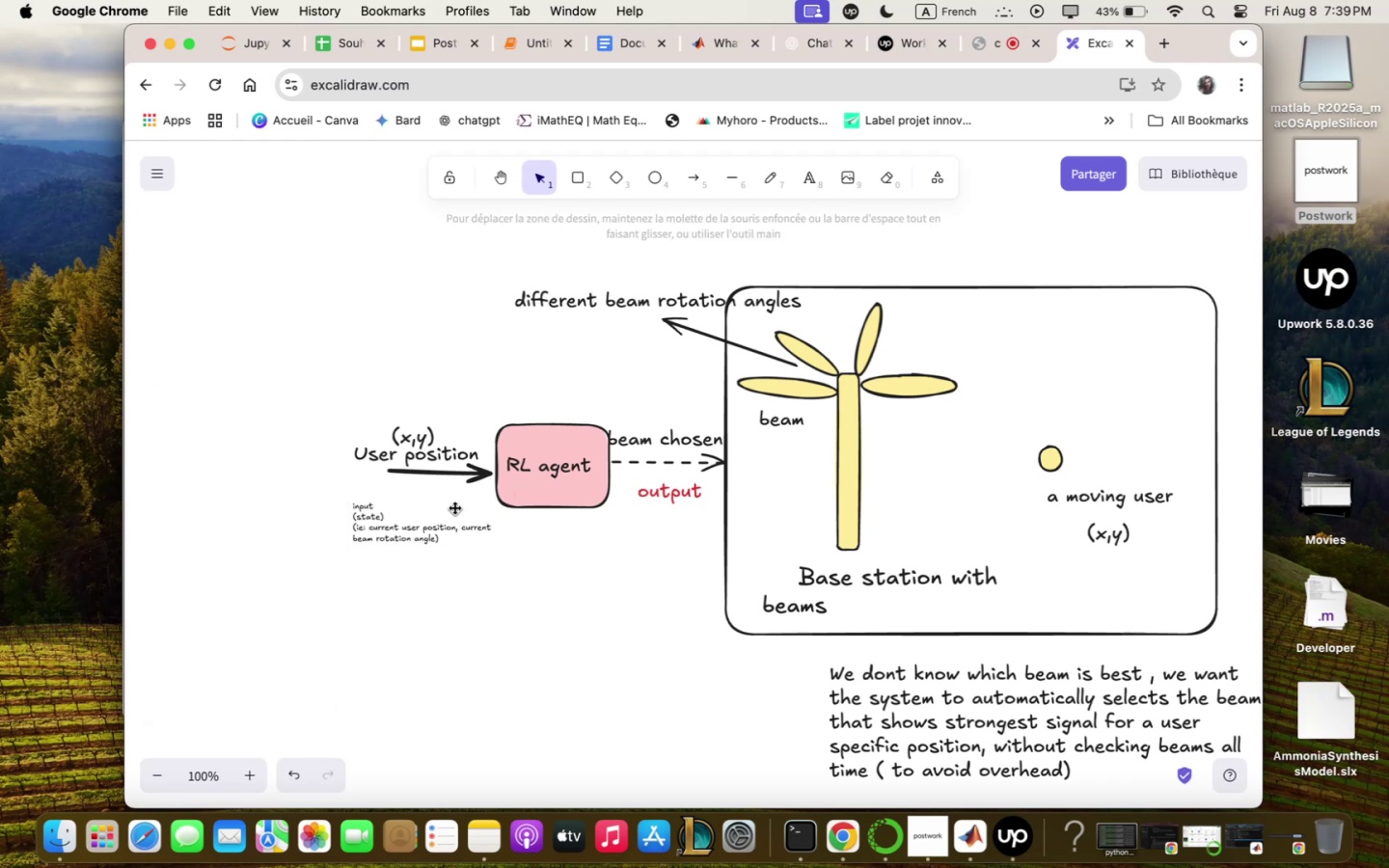 
mouse_move([443, 487])
 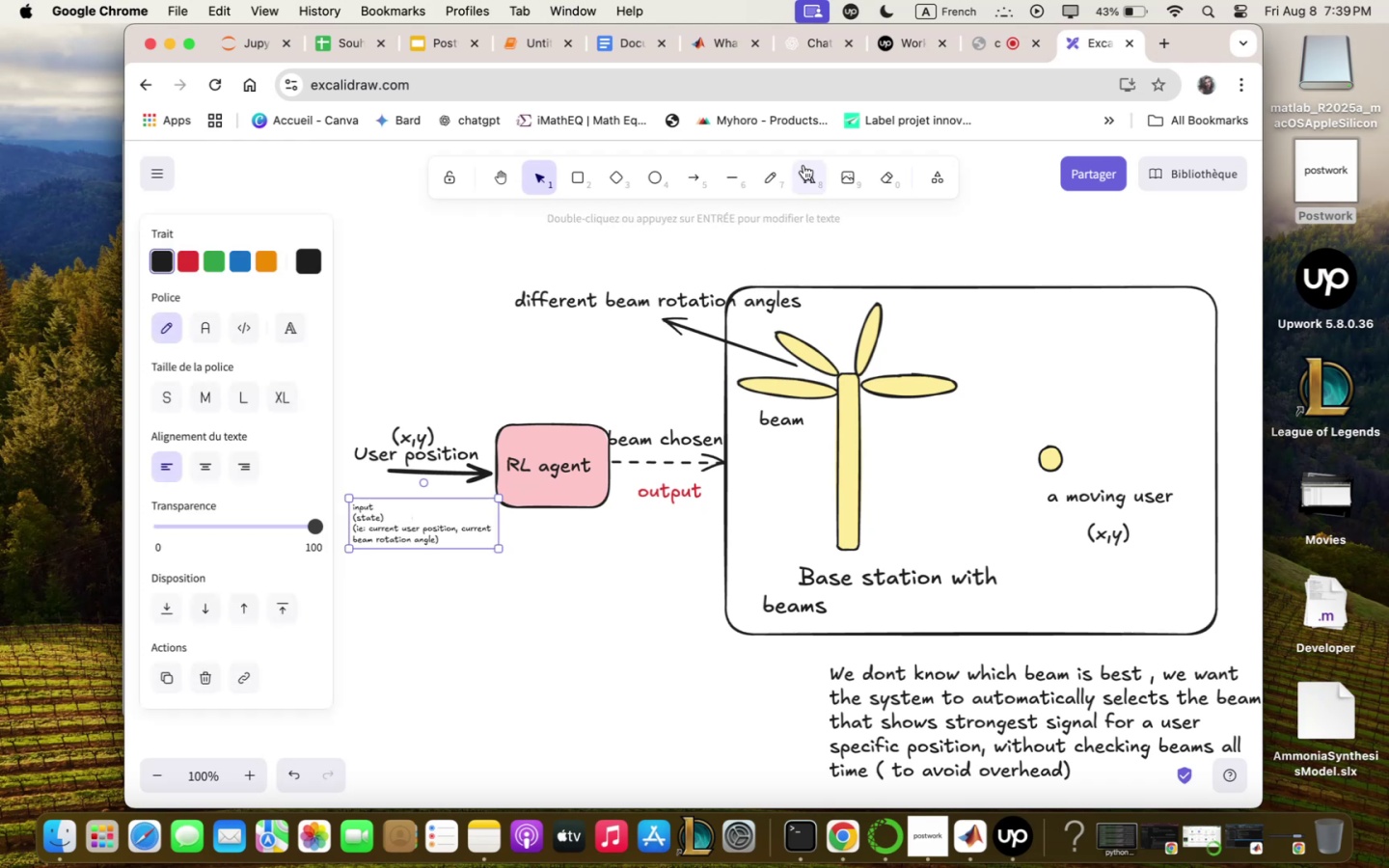 
left_click([803, 165])
 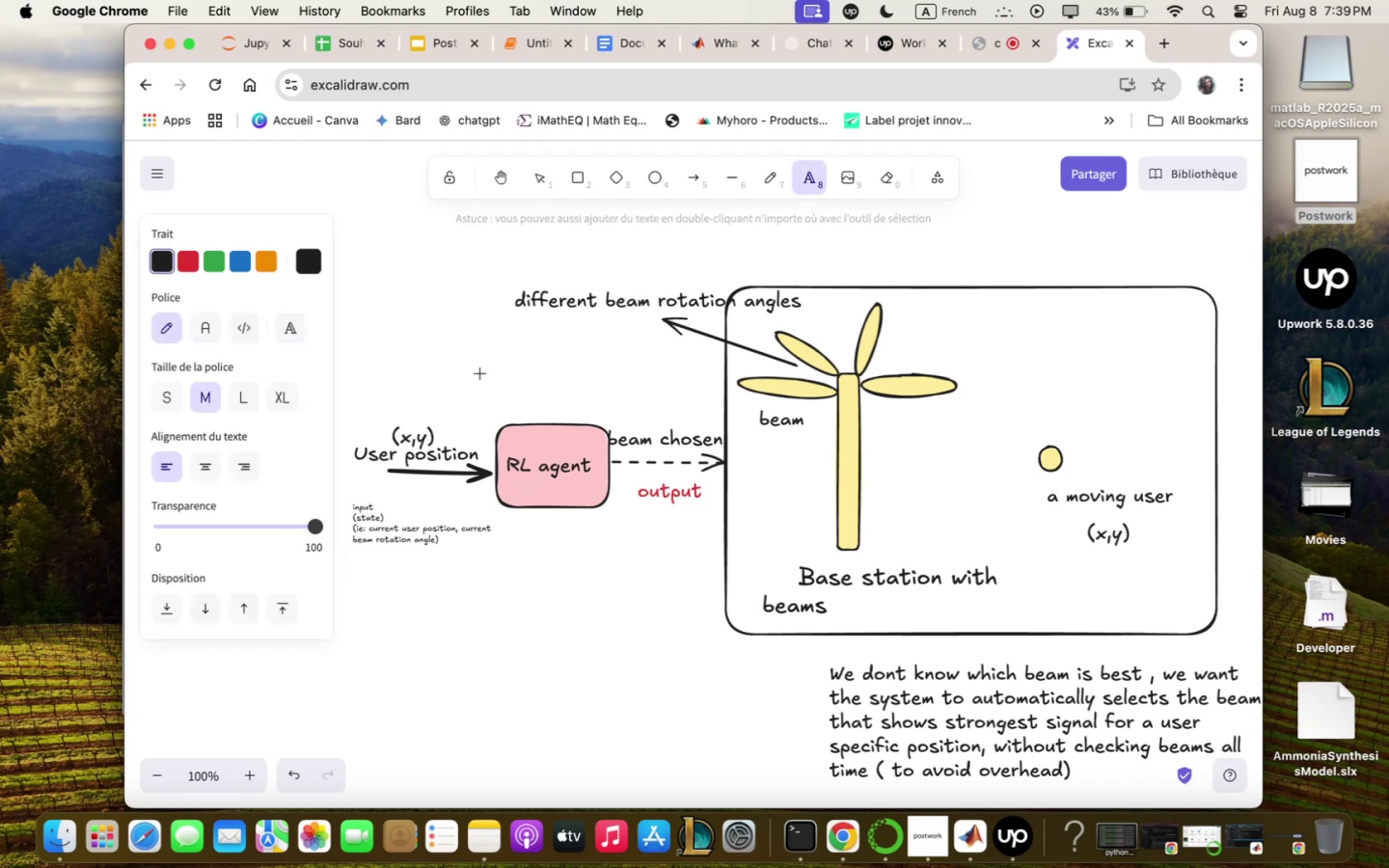 
left_click([409, 530])
 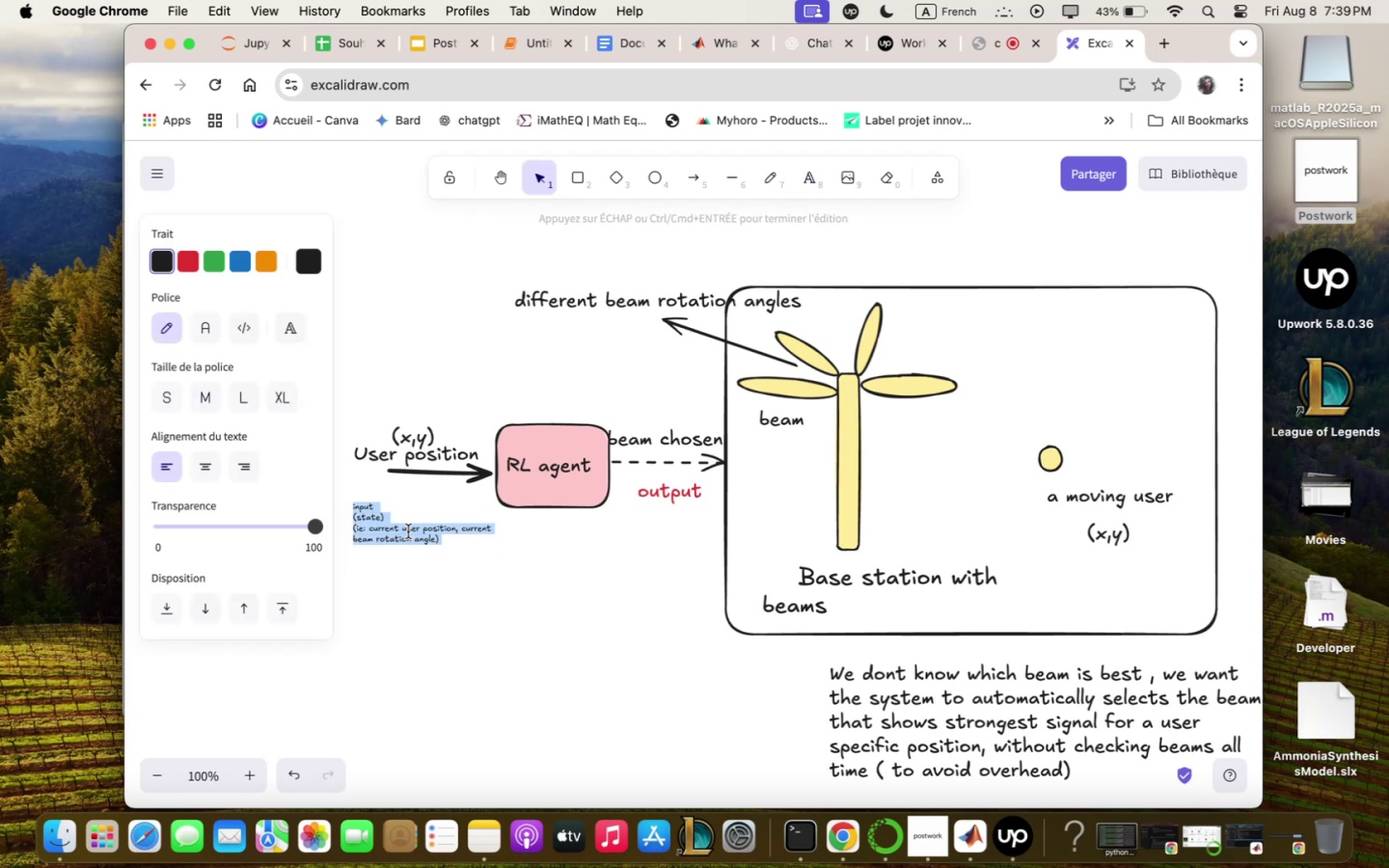 
left_click([357, 539])
 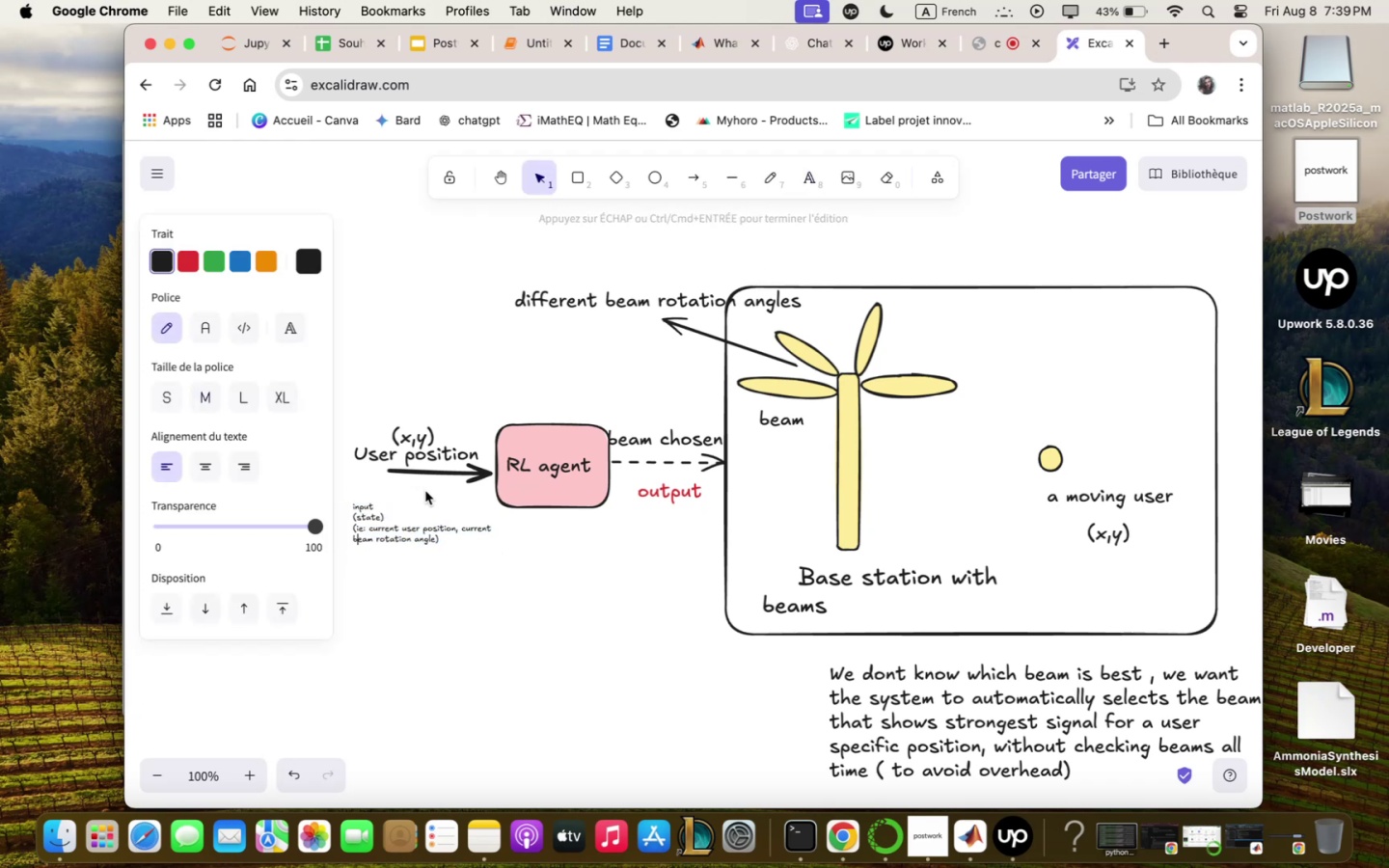 
double_click([421, 502])
 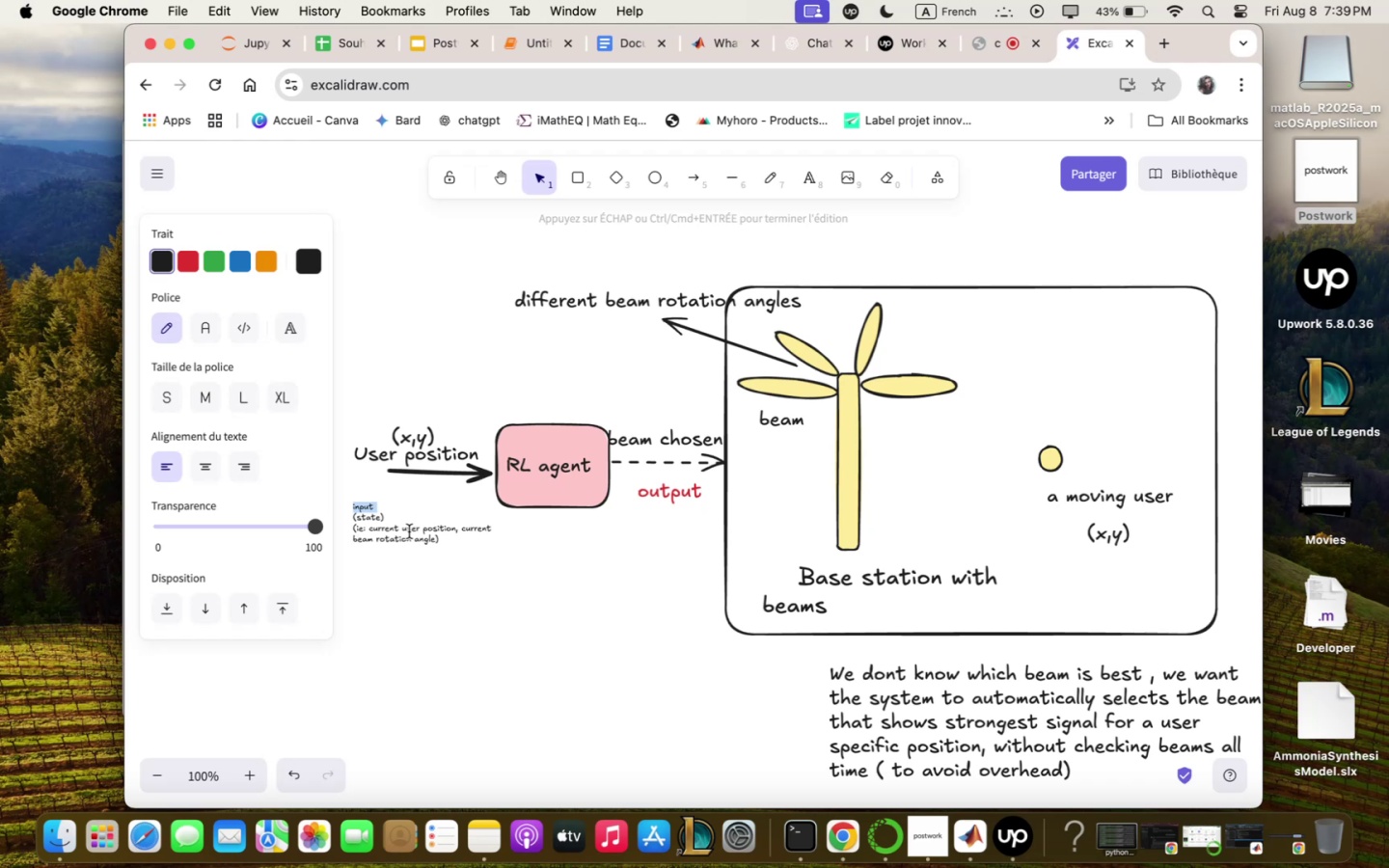 
double_click([409, 532])
 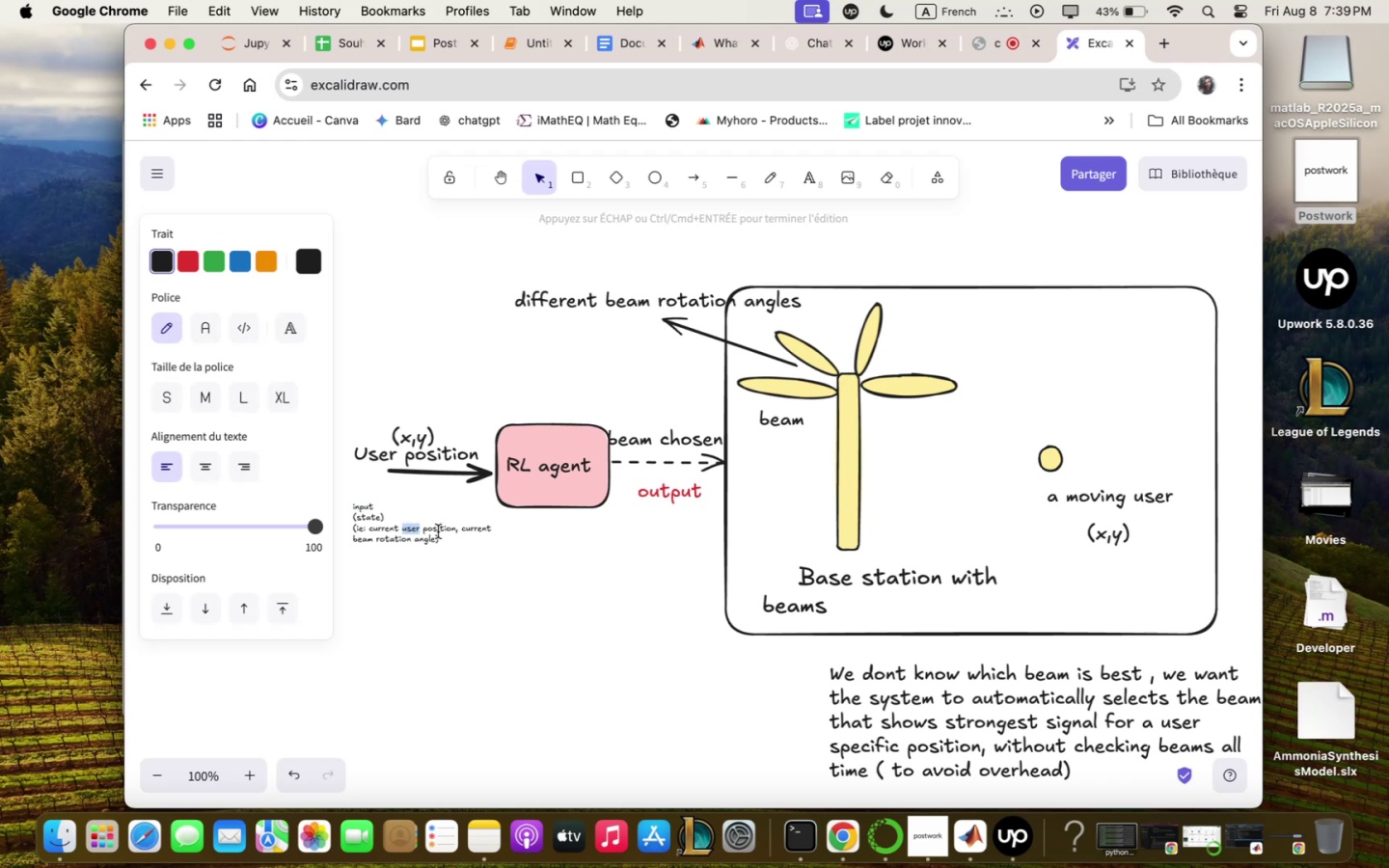 
left_click([461, 556])
 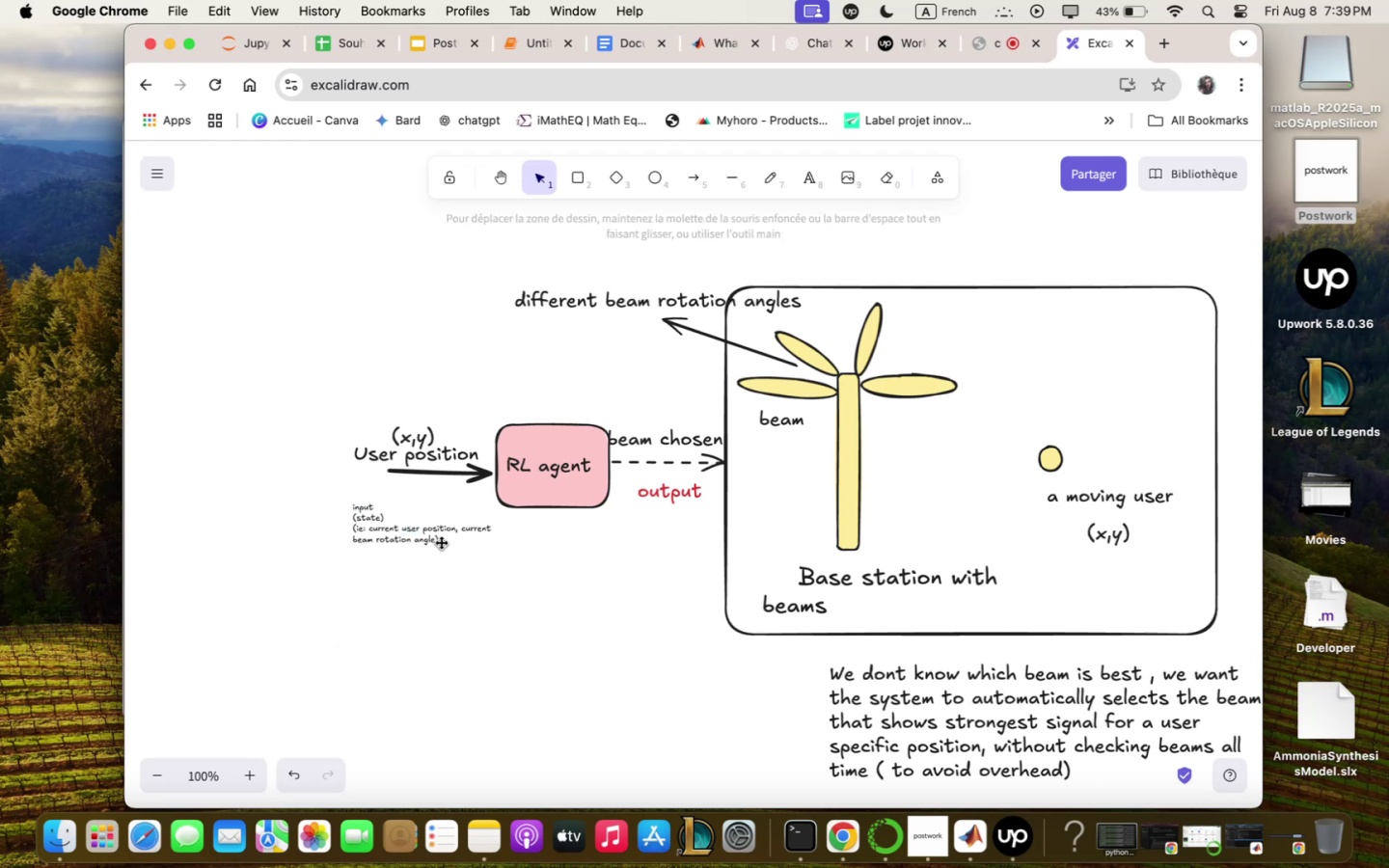 
left_click_drag(start_coordinate=[423, 539], to_coordinate=[422, 528])
 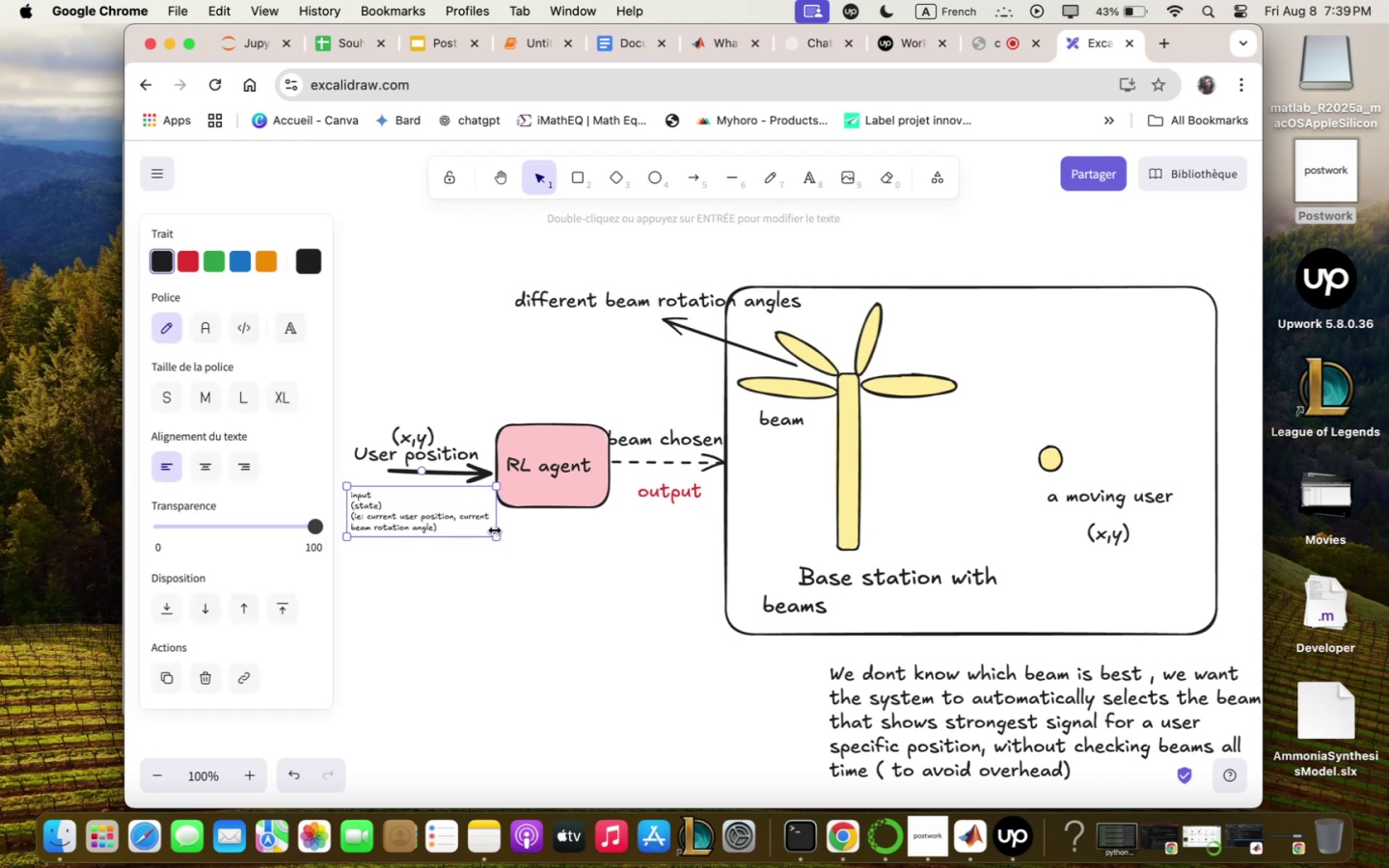 
left_click_drag(start_coordinate=[492, 536], to_coordinate=[493, 545])
 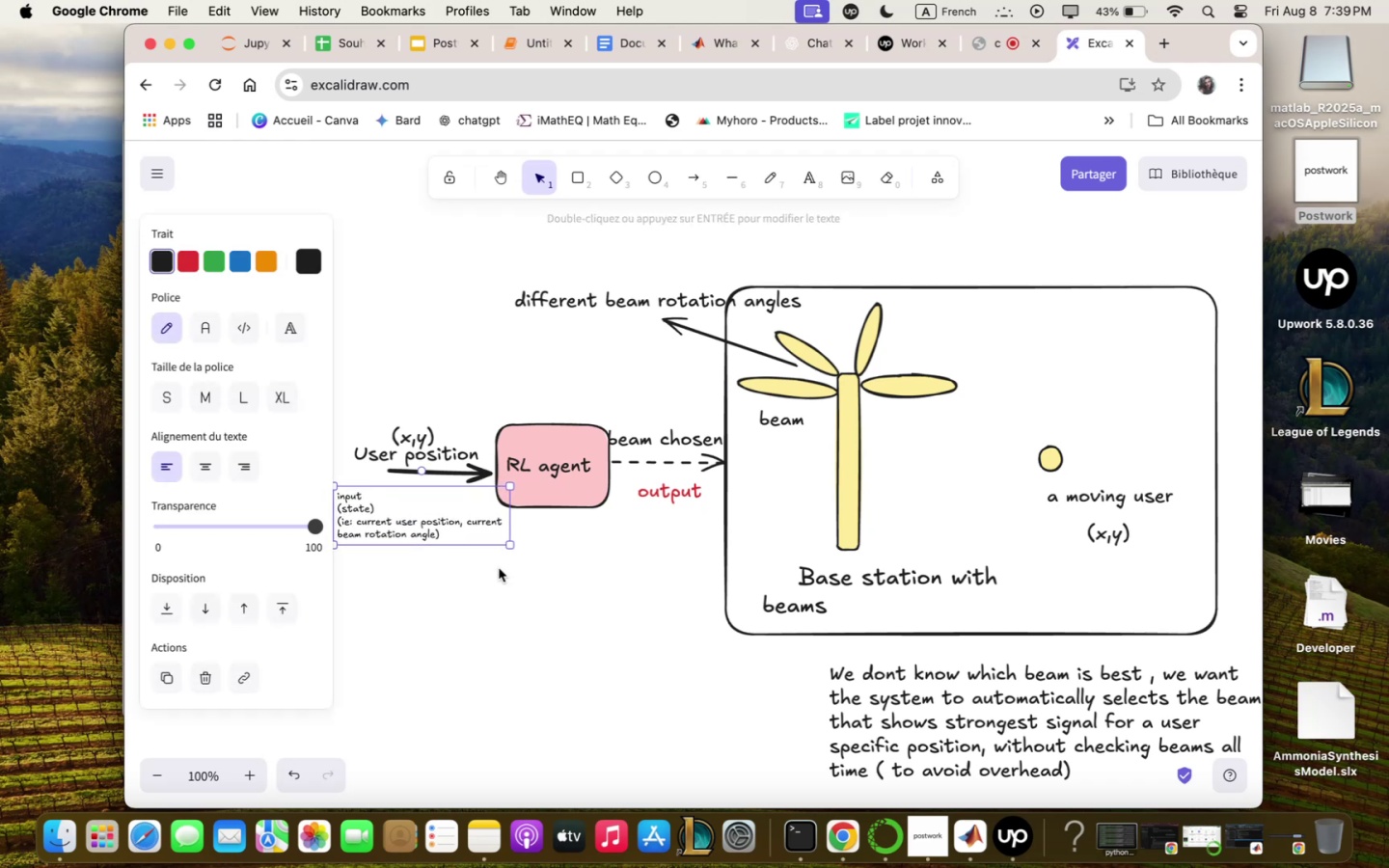 
left_click([506, 629])
 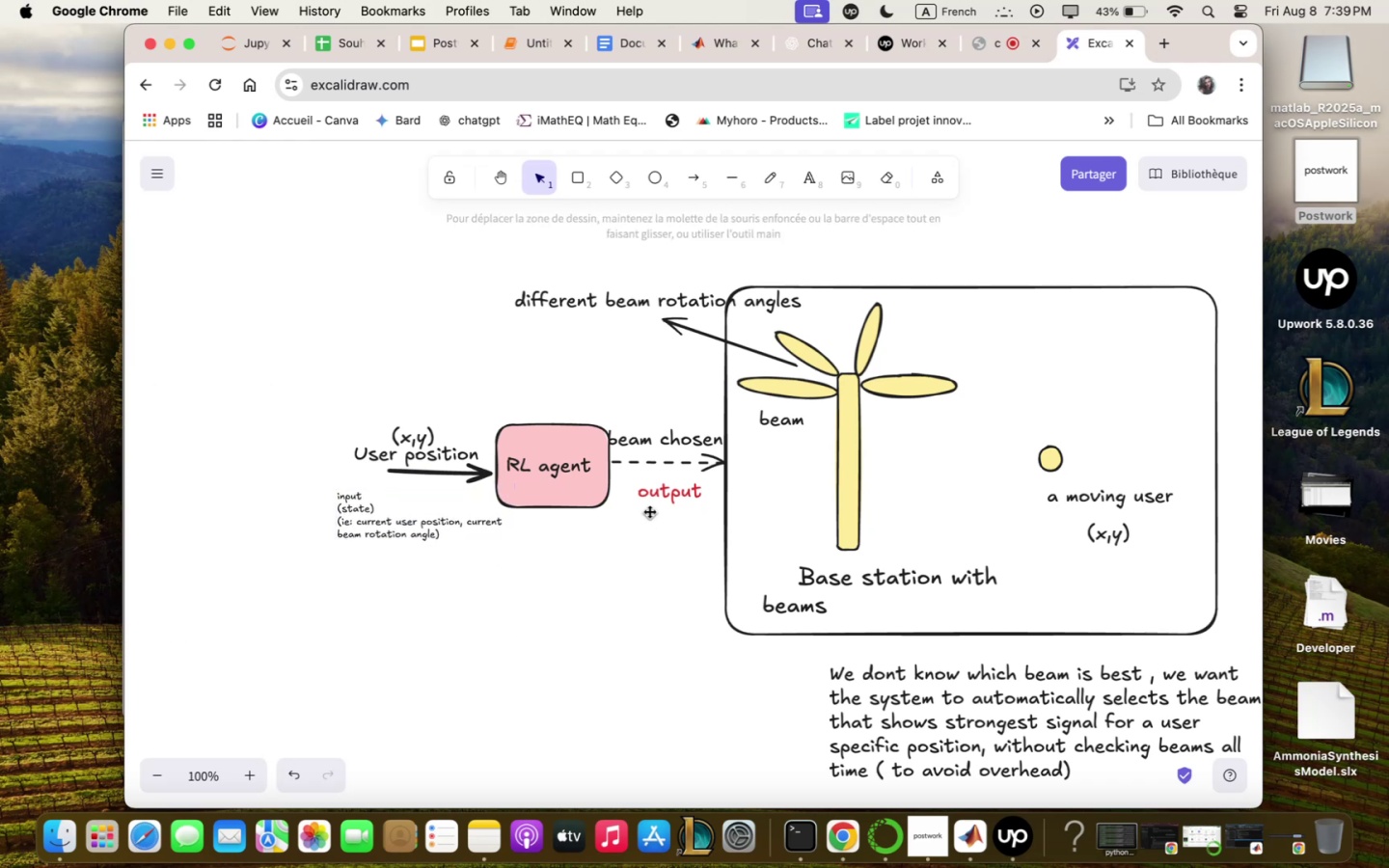 
left_click([654, 498])
 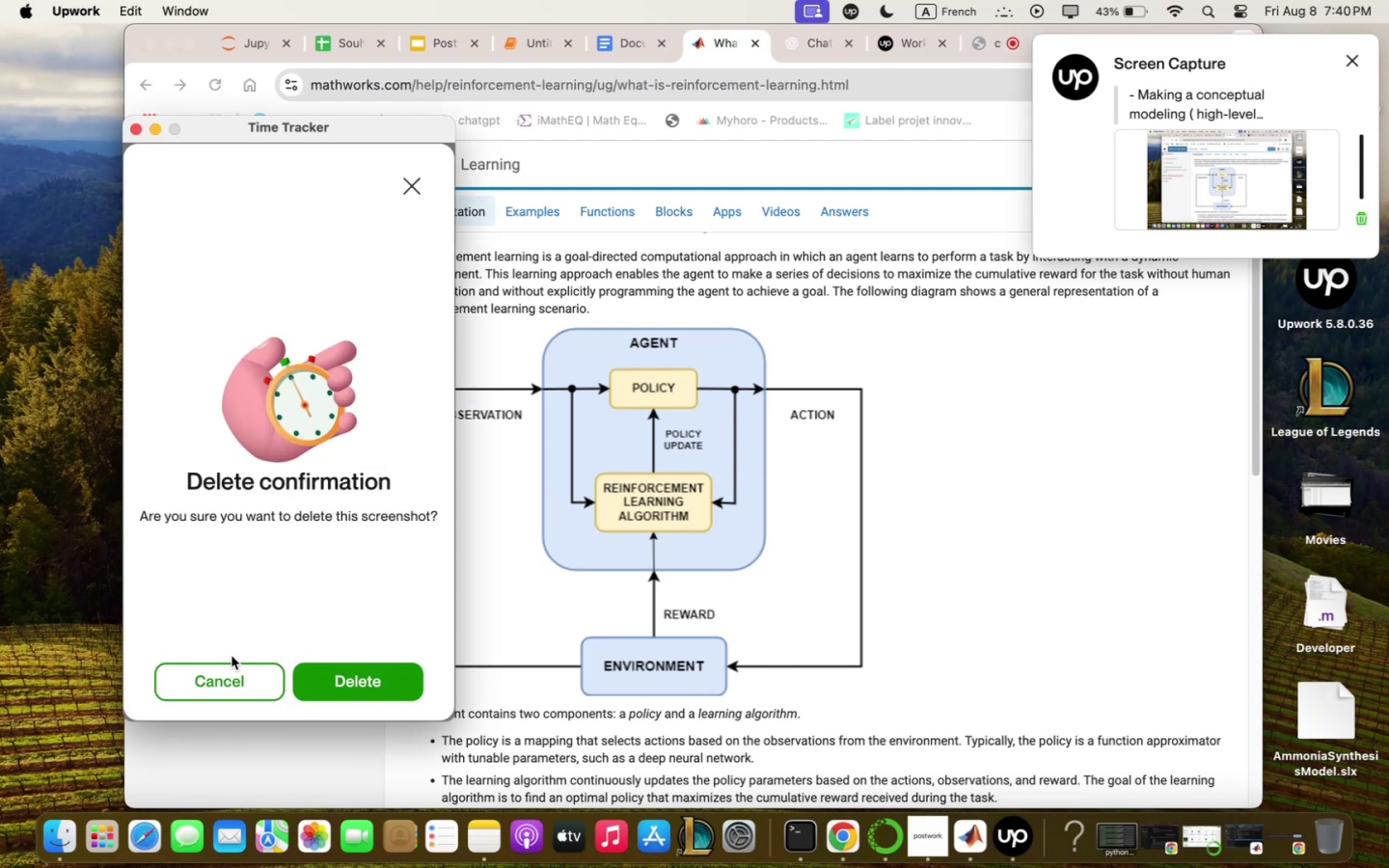 
wait(62.38)
 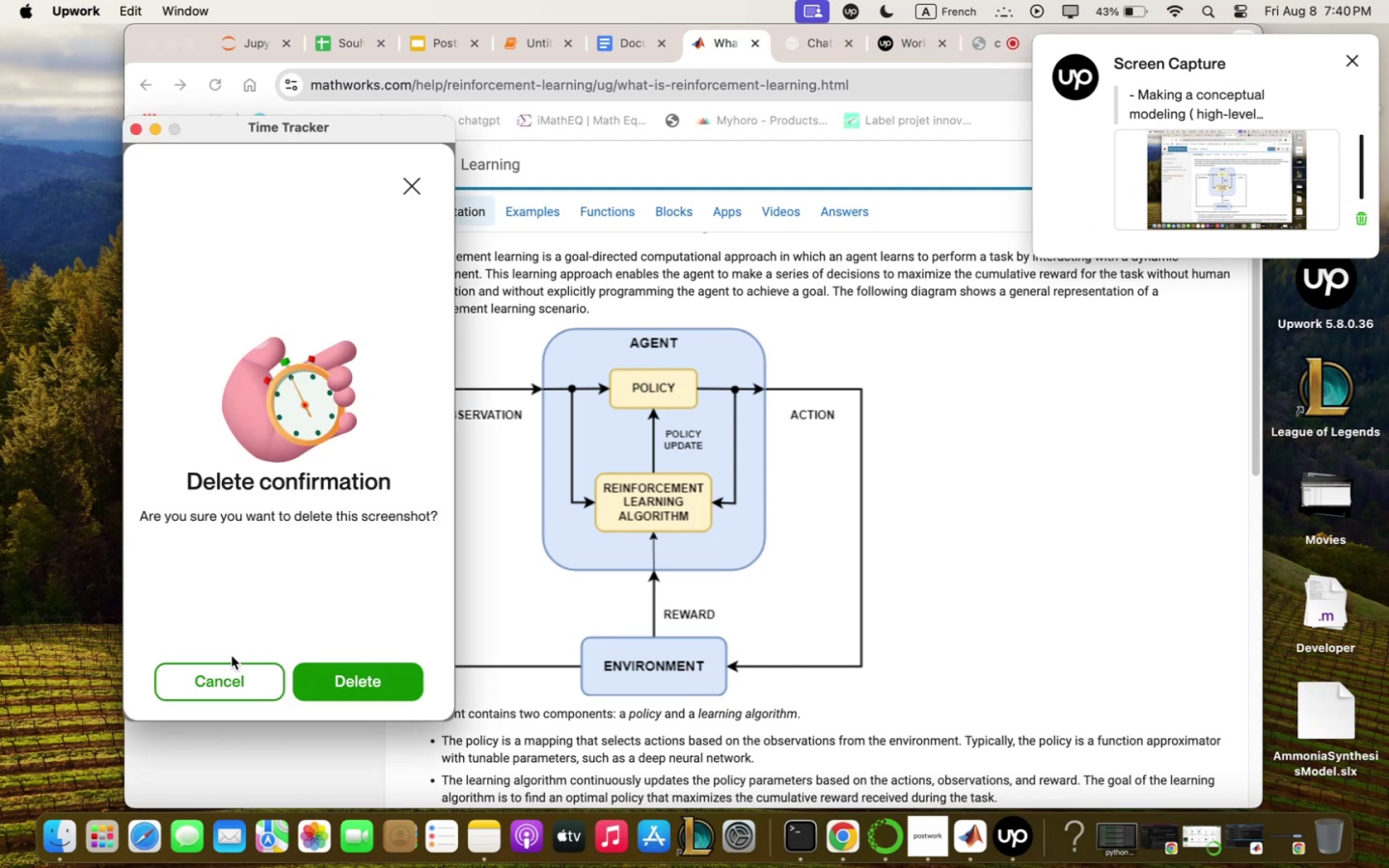 
left_click([319, 669])
 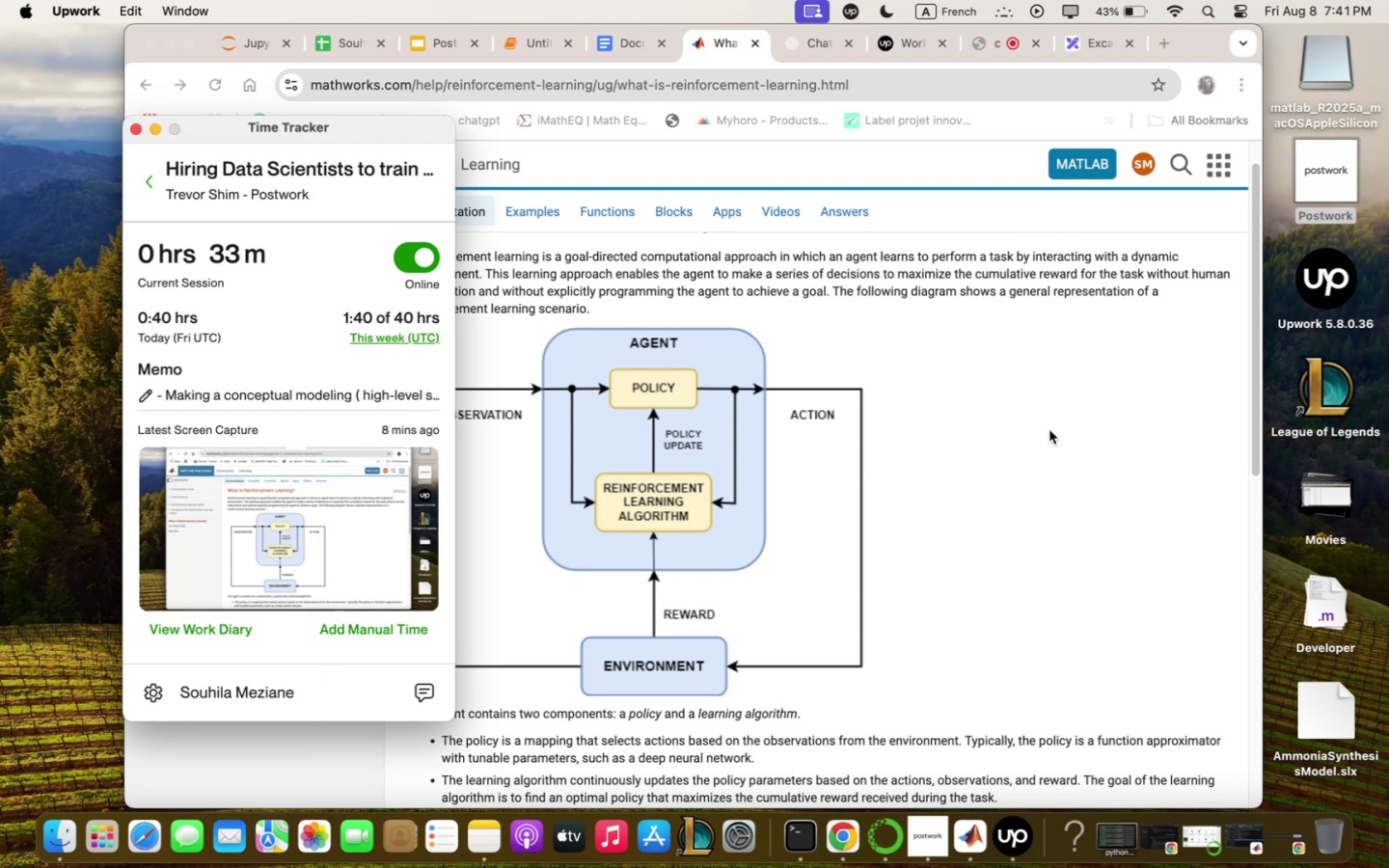 
scroll: coordinate [1036, 424], scroll_direction: down, amount: 4.0
 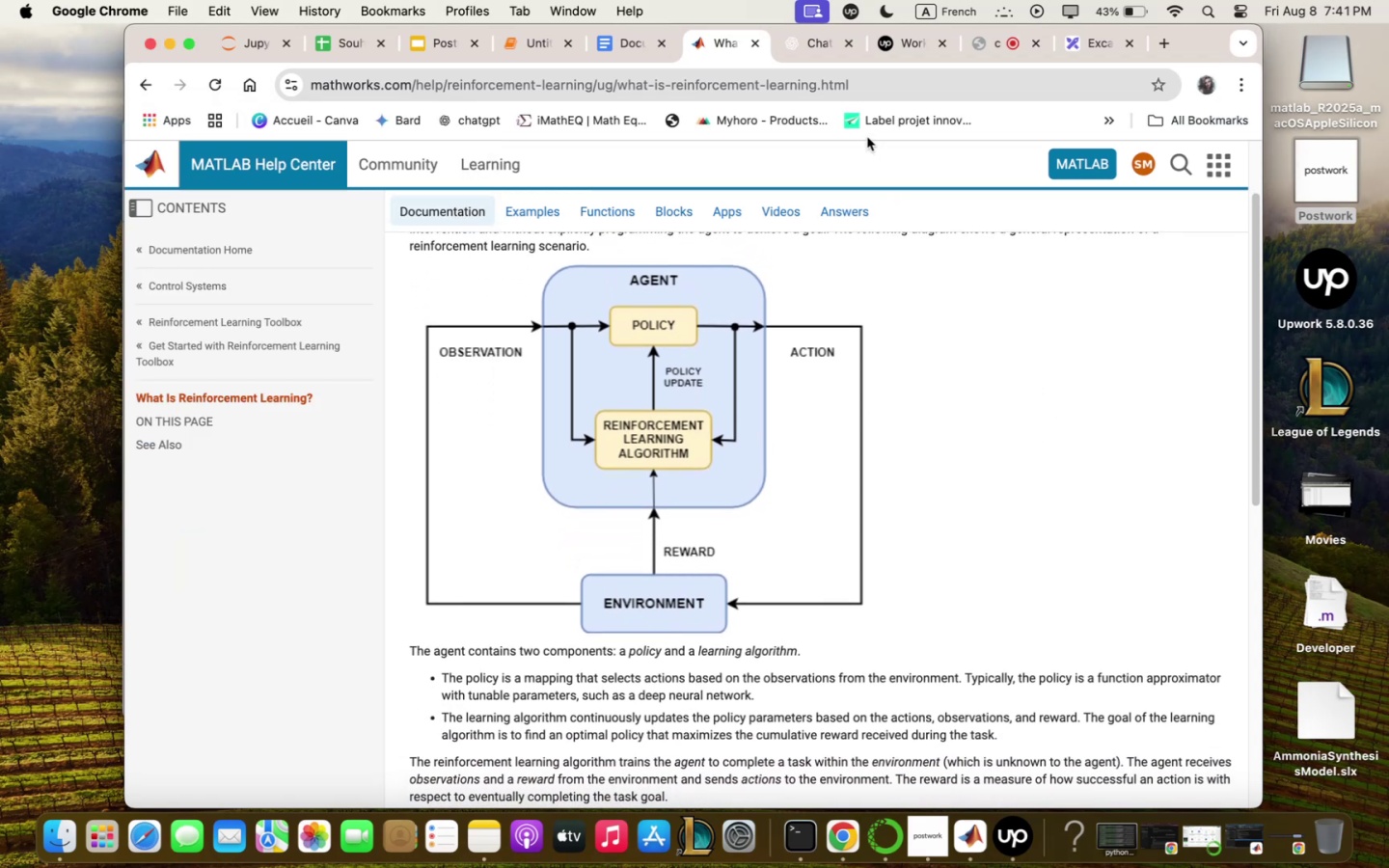 
mouse_move([812, 83])
 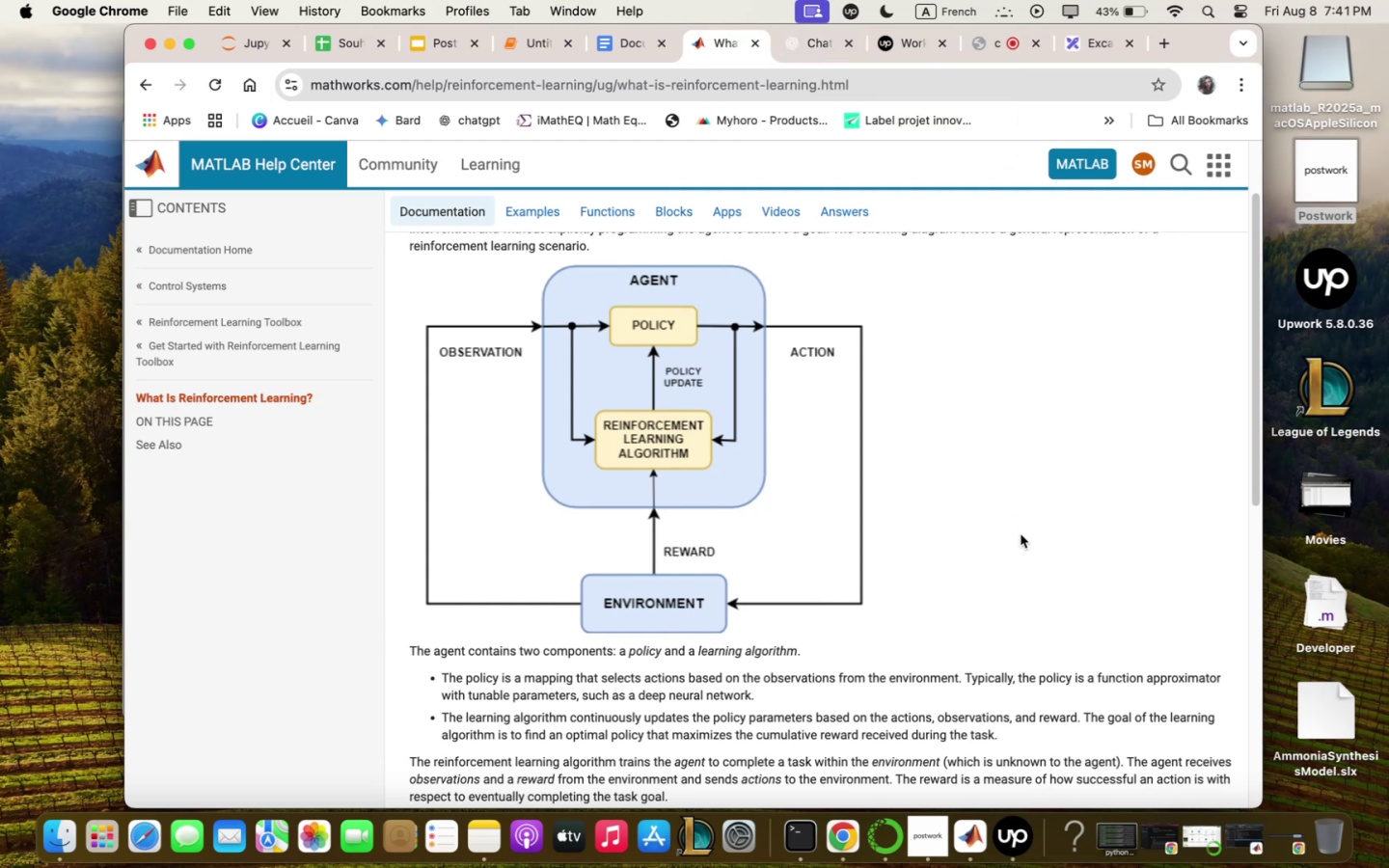 
scroll: coordinate [1021, 534], scroll_direction: down, amount: 2.0
 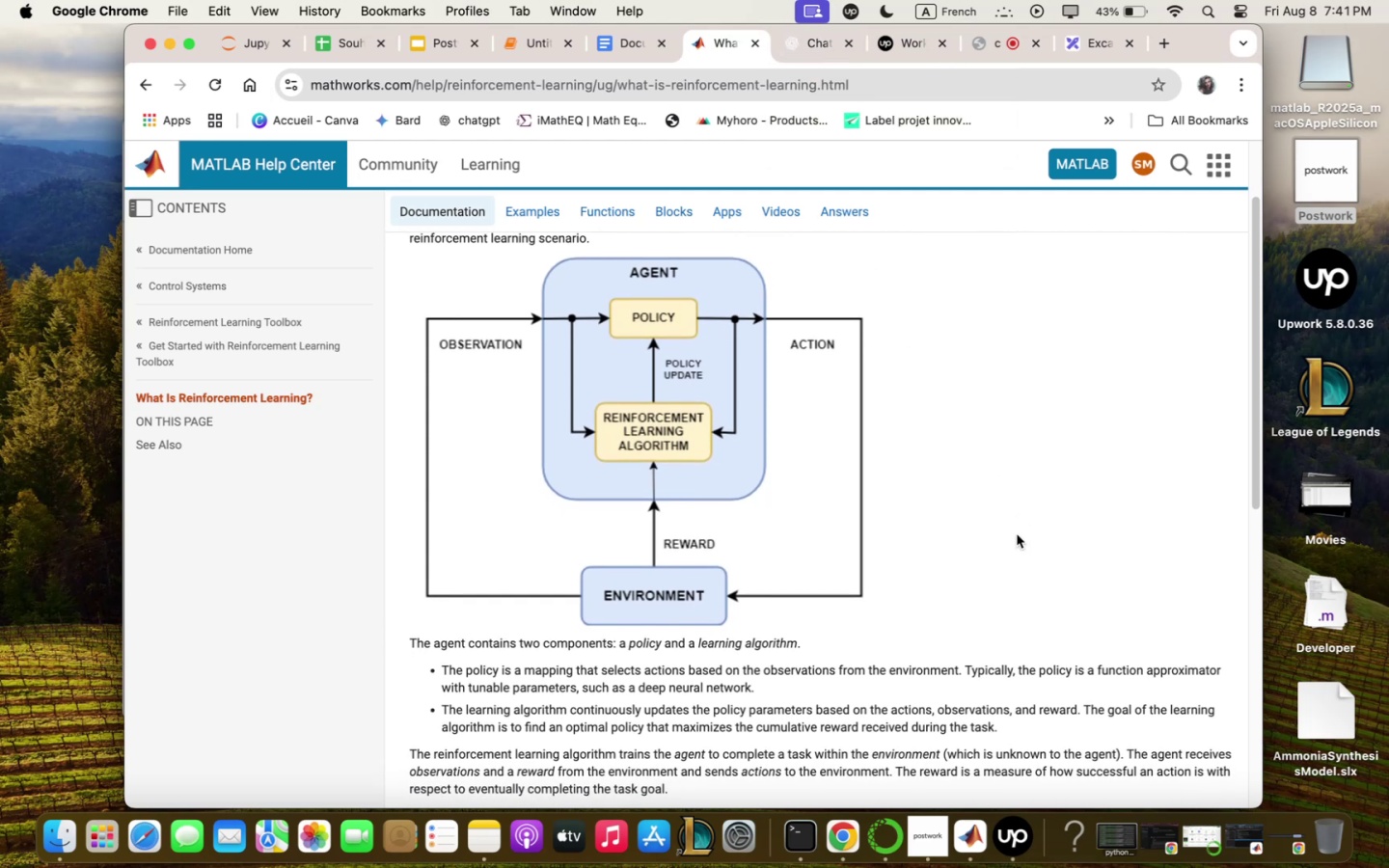 
wait(6.02)
 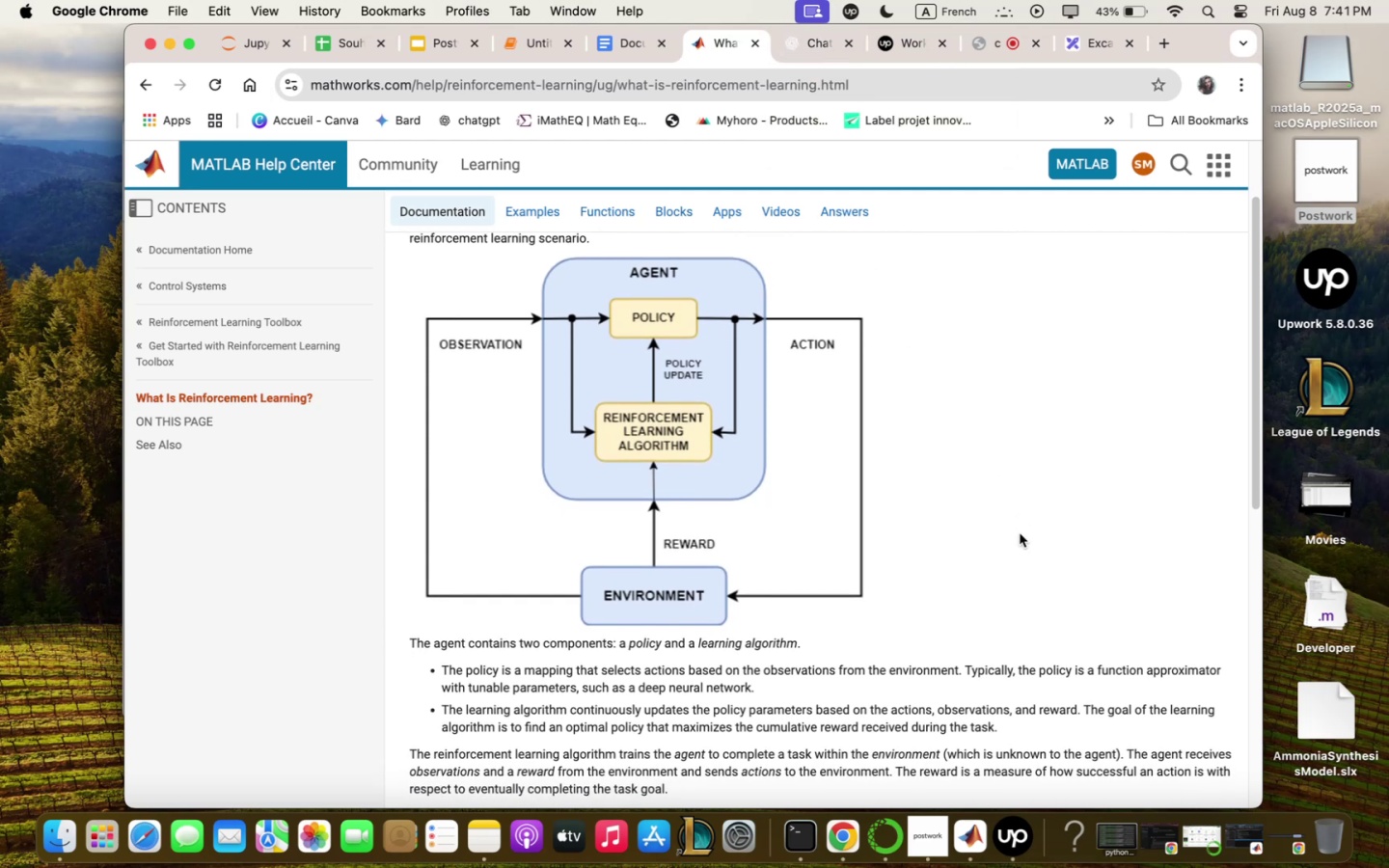 
mouse_move([1309, 825])
 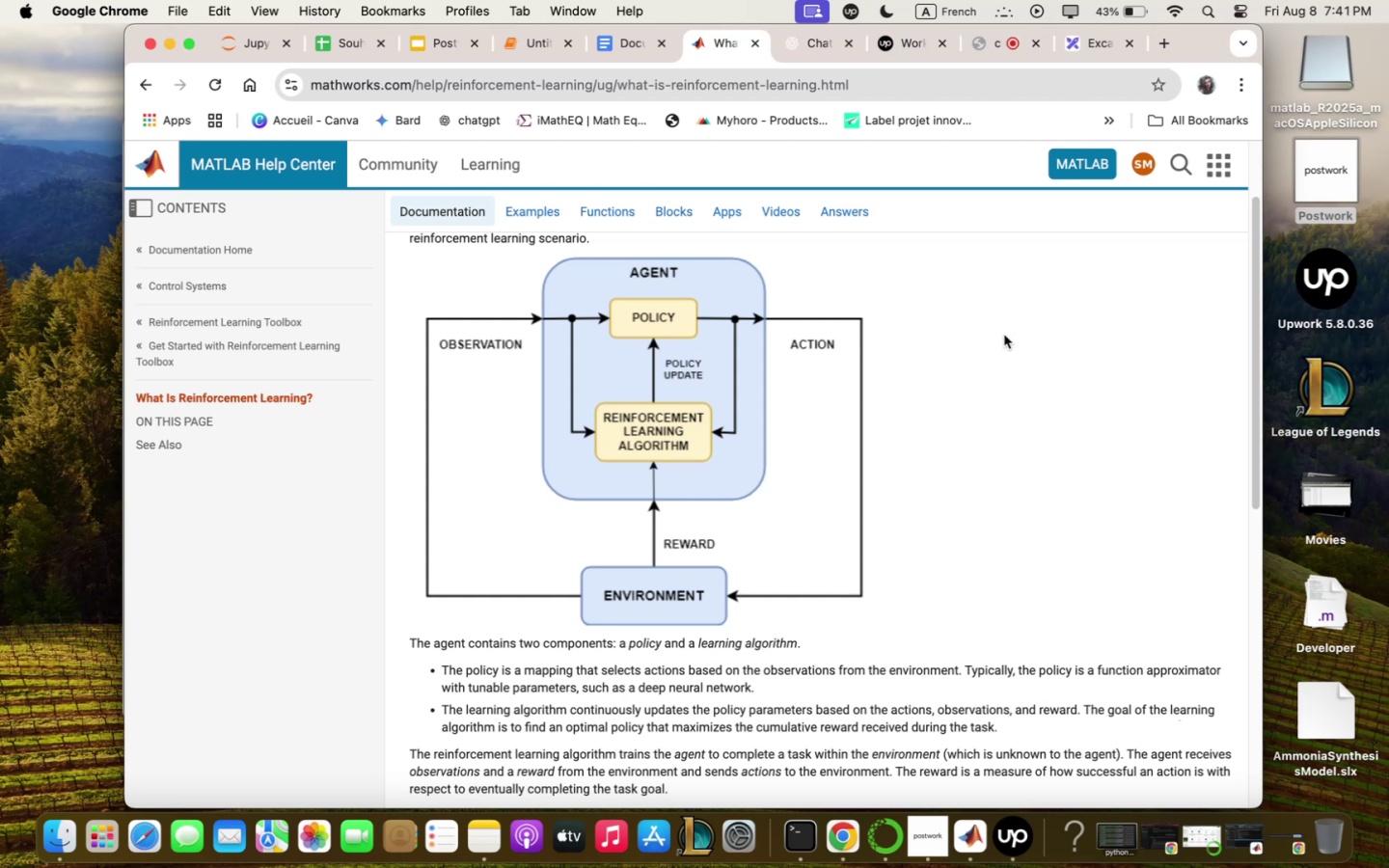 
wait(8.39)
 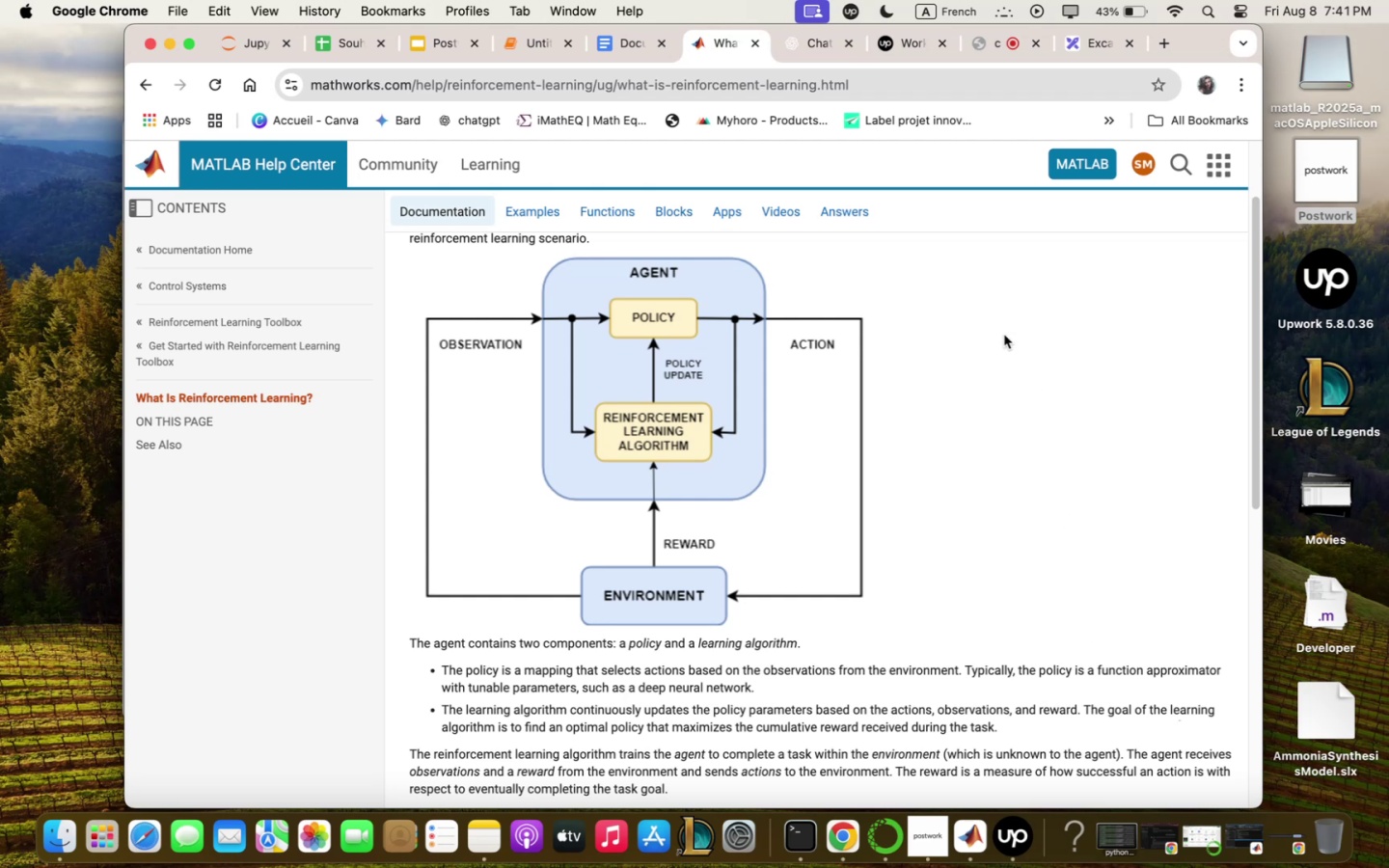 
left_click([1108, 40])
 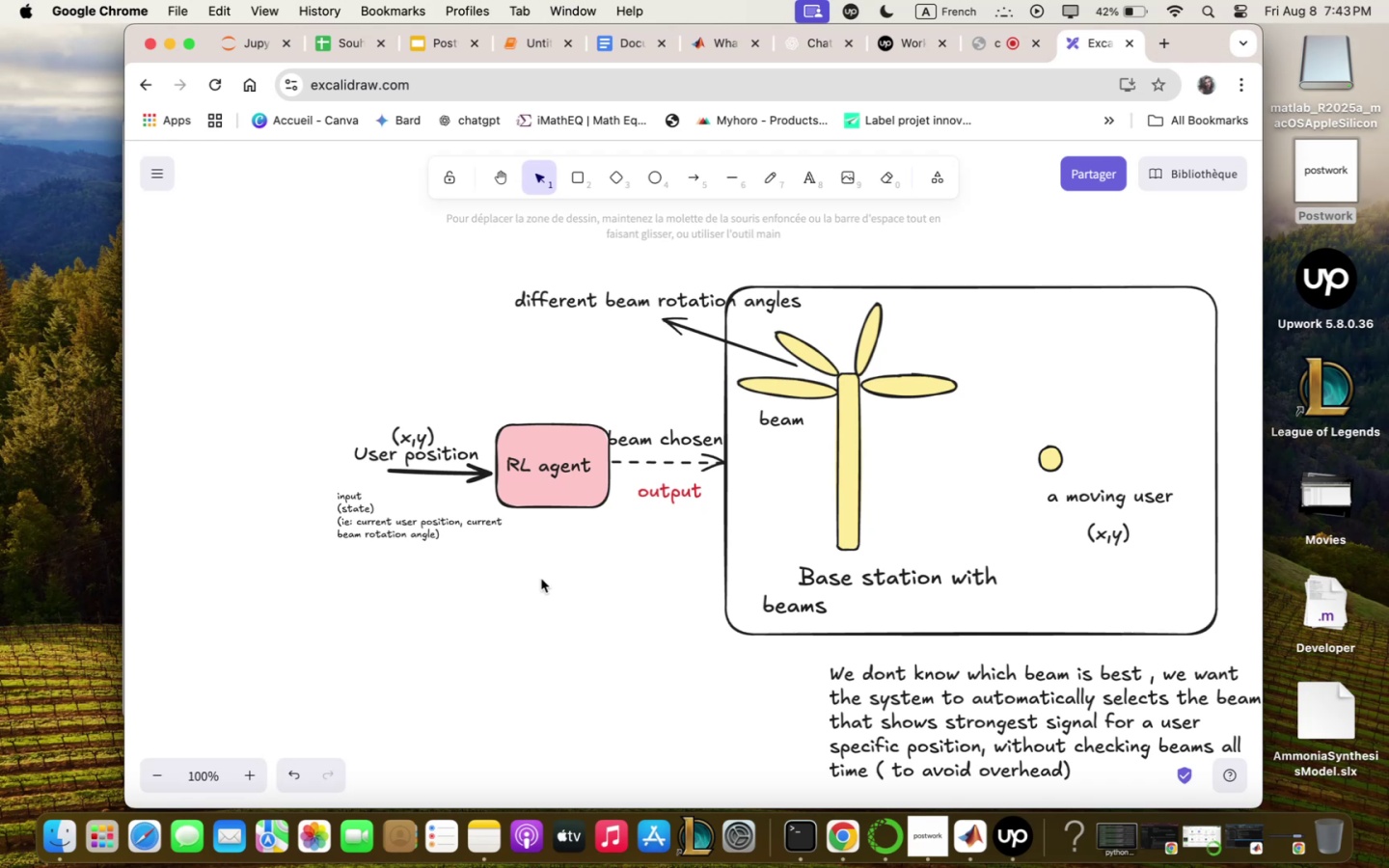 
wait(103.43)
 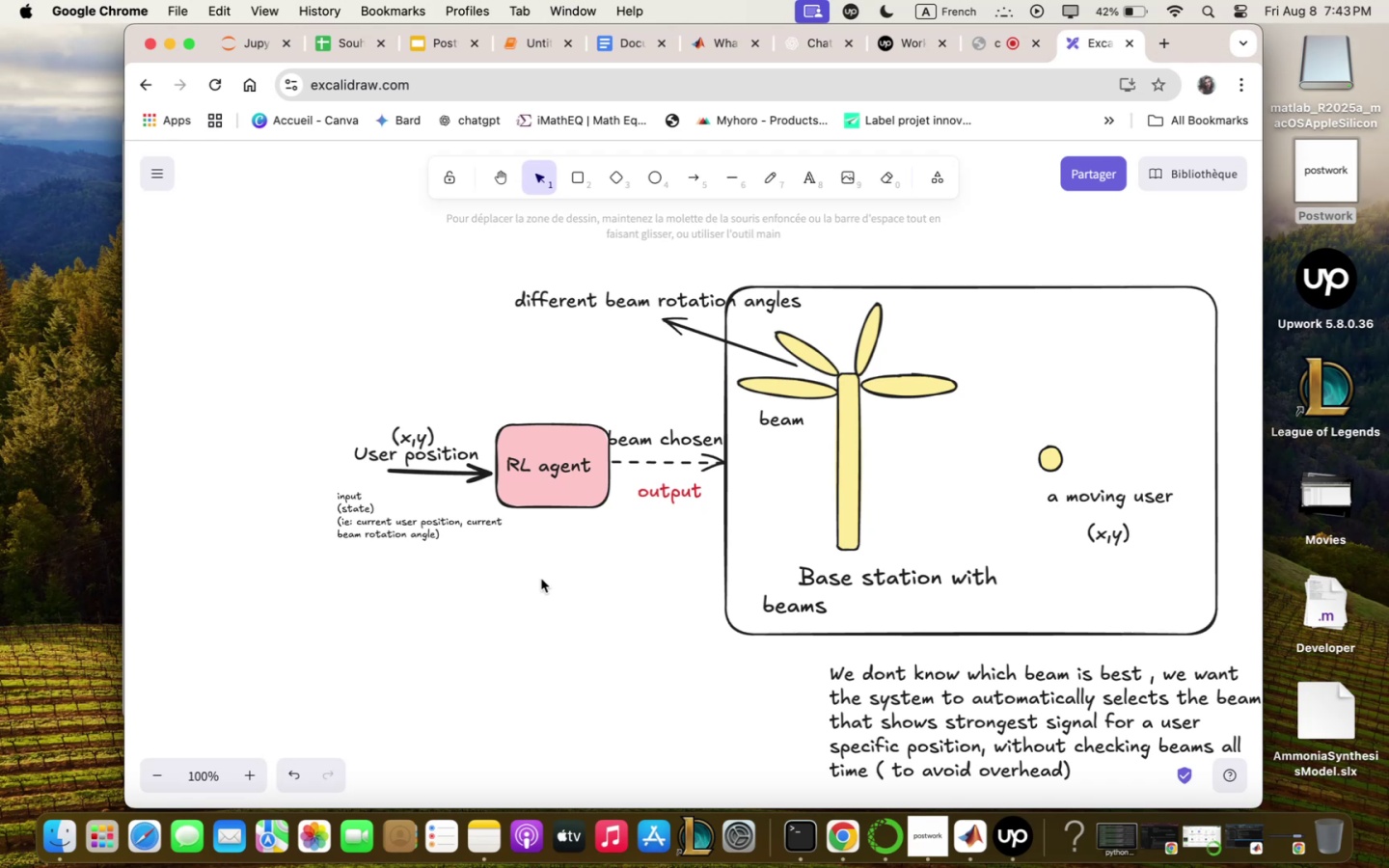 
left_click([645, 505])
 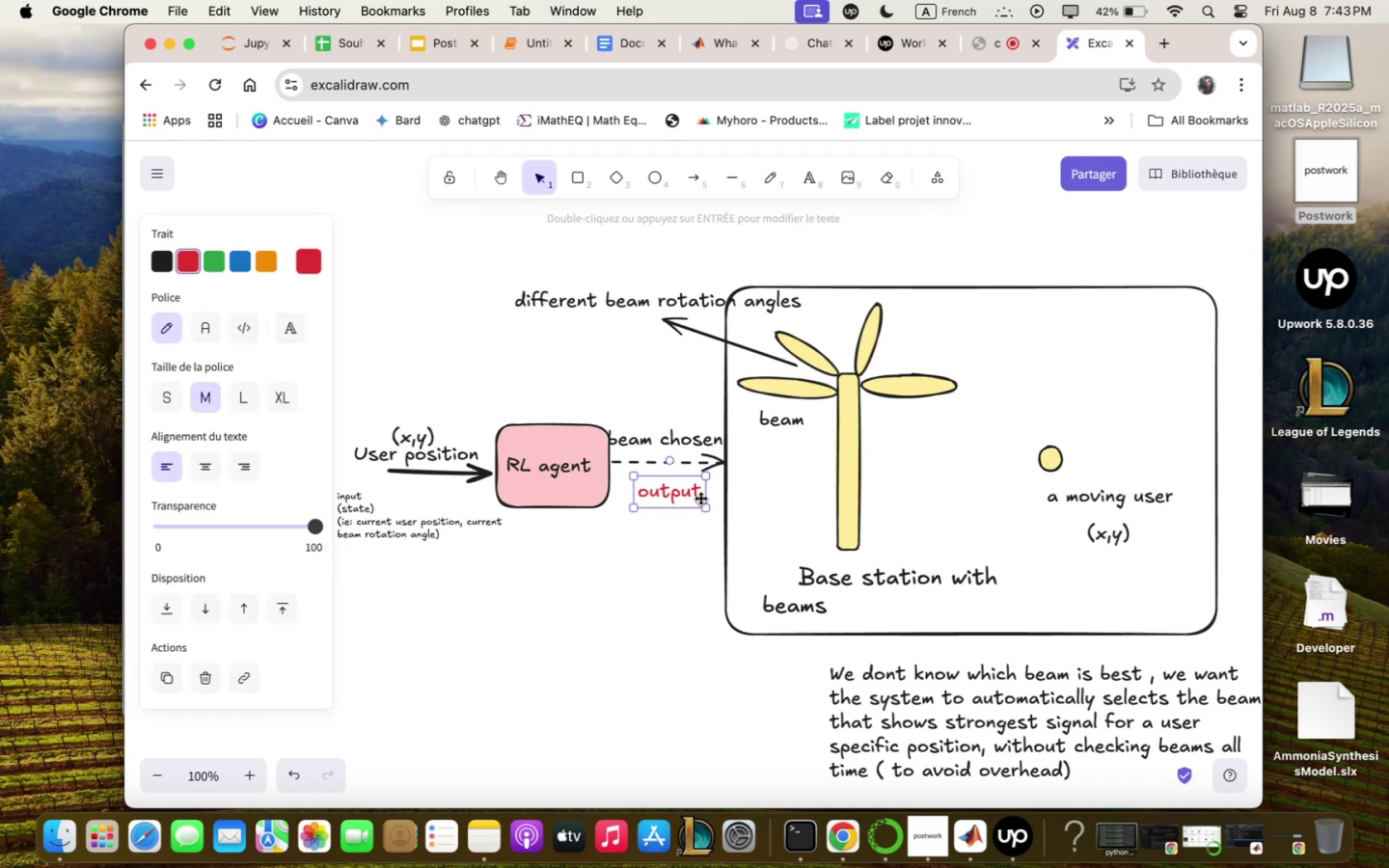 
double_click([700, 498])
 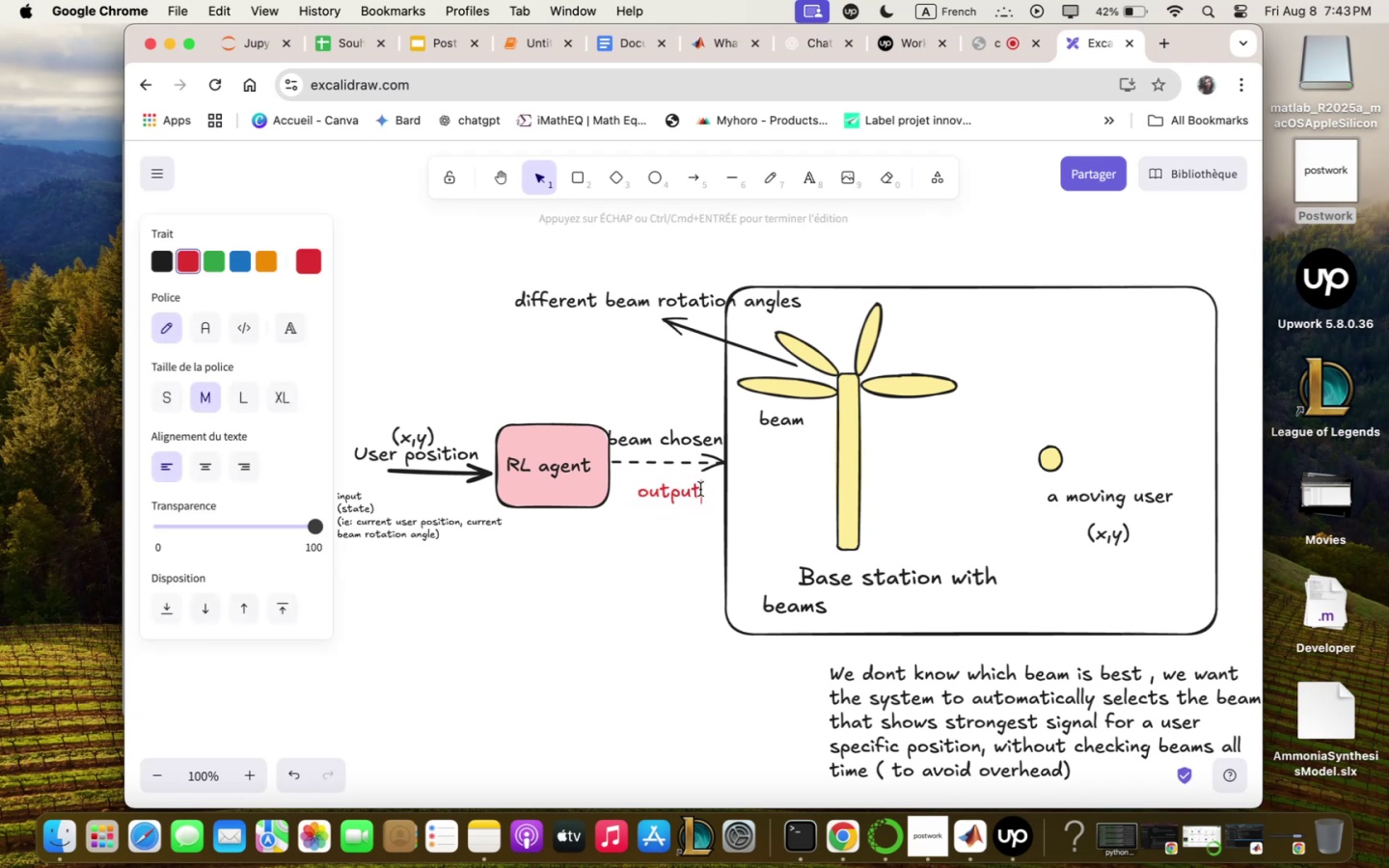 
key(Enter)
 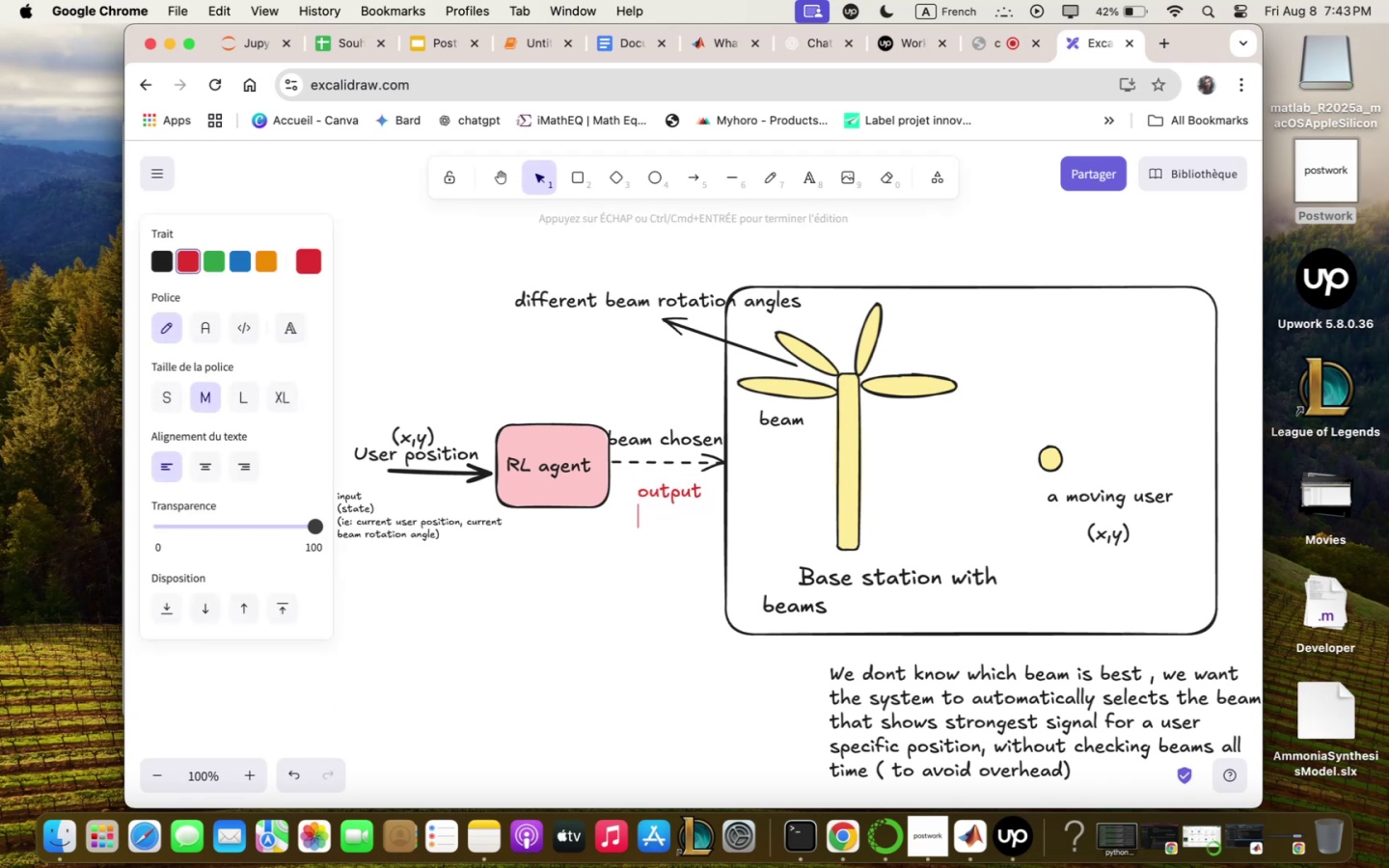 
key(5)
 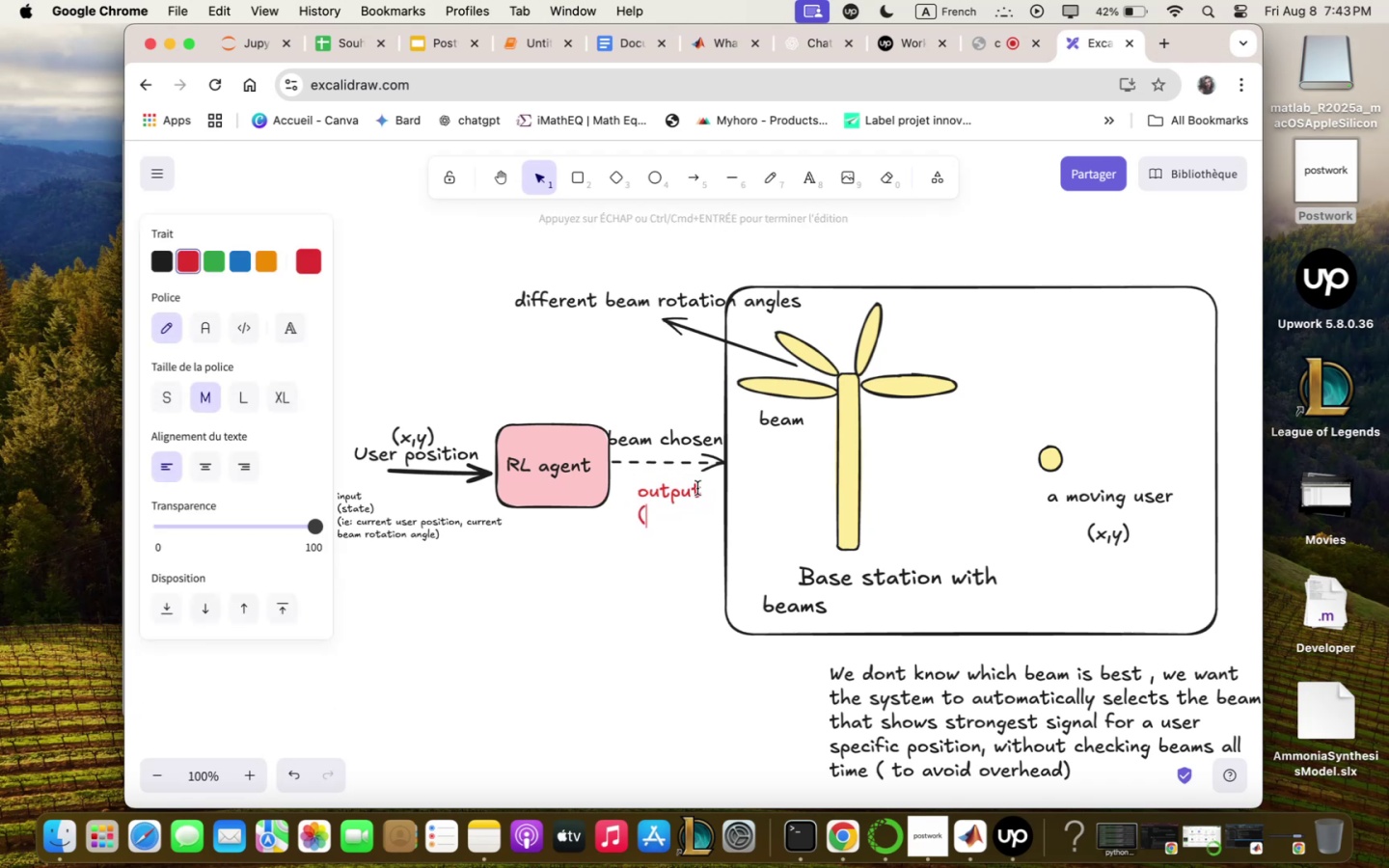 
type(qction-)
 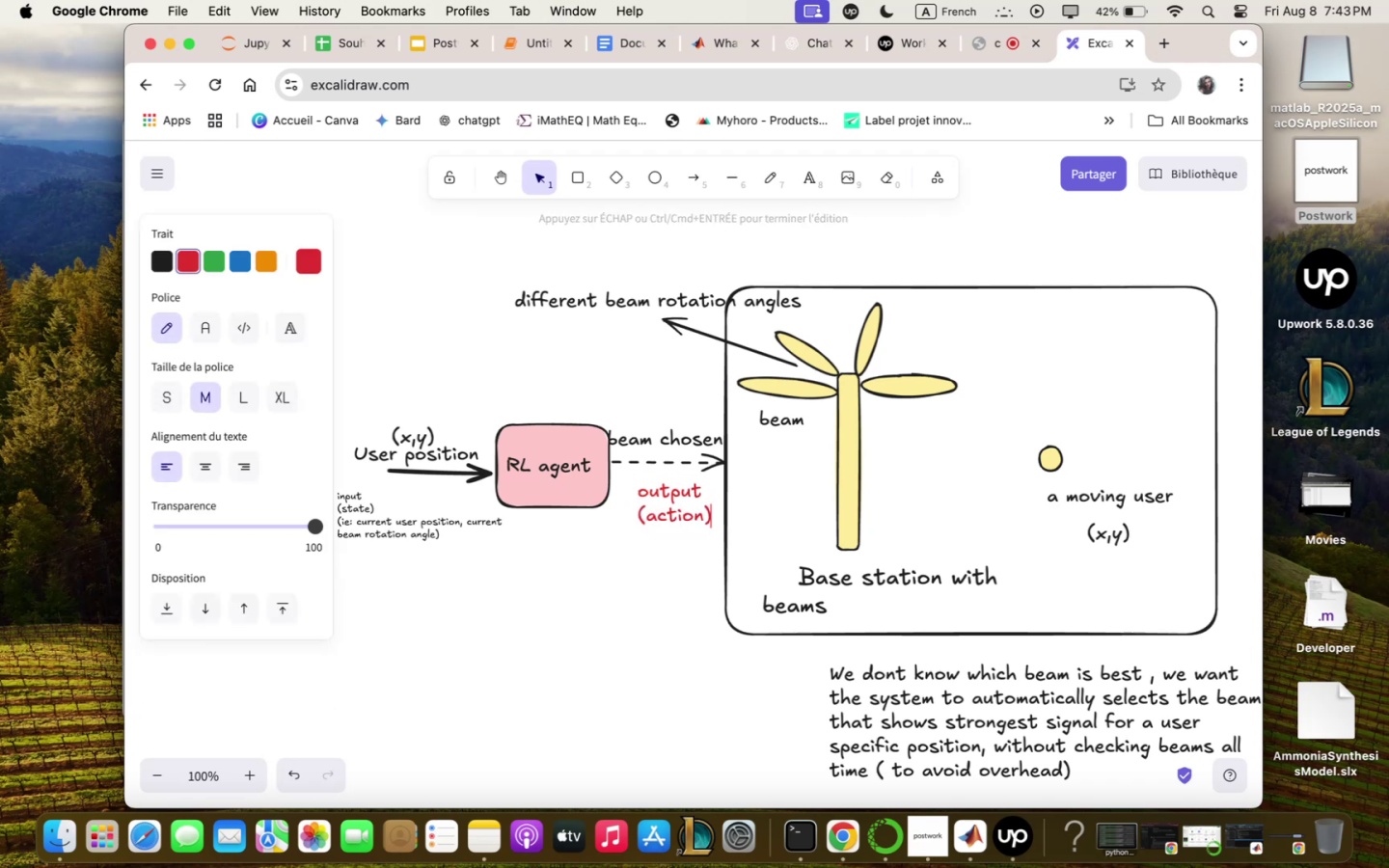 
key(Enter)
 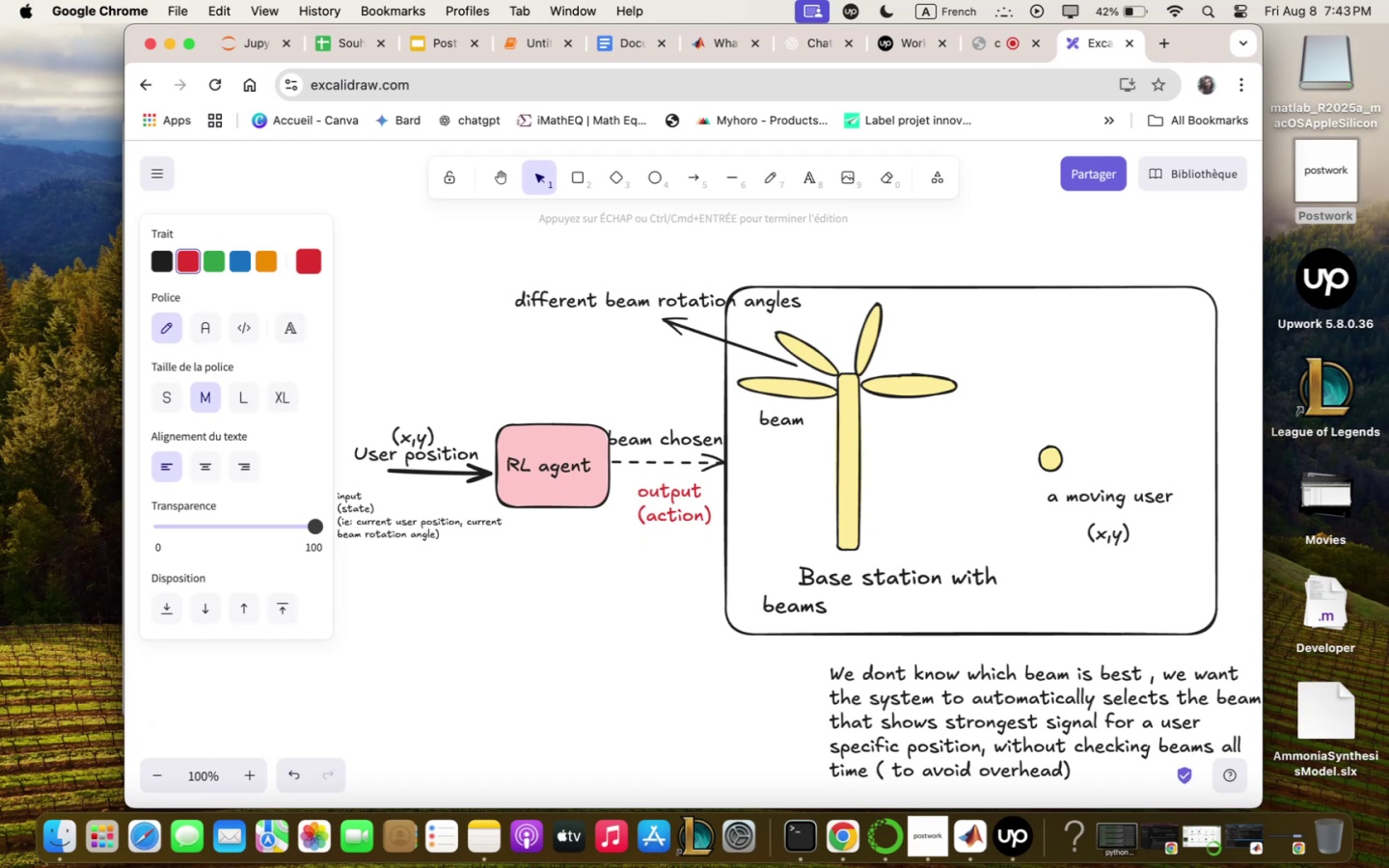 
type(the chosen)
key(Backspace)
key(Backspace)
key(Backspace)
key(Backspace)
key(Backspace)
key(Backspace)
type(beq;)
 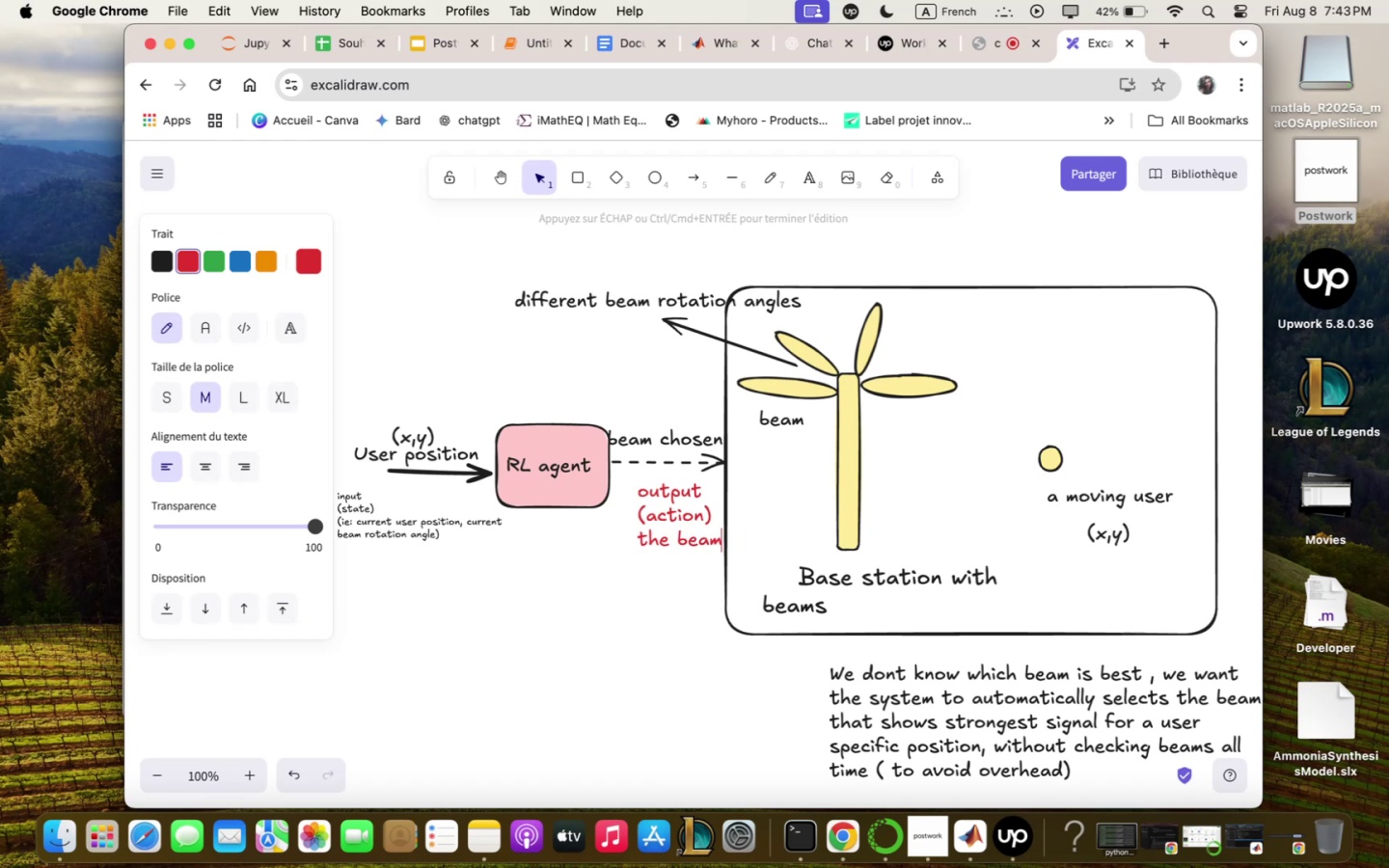 
key(Enter)
 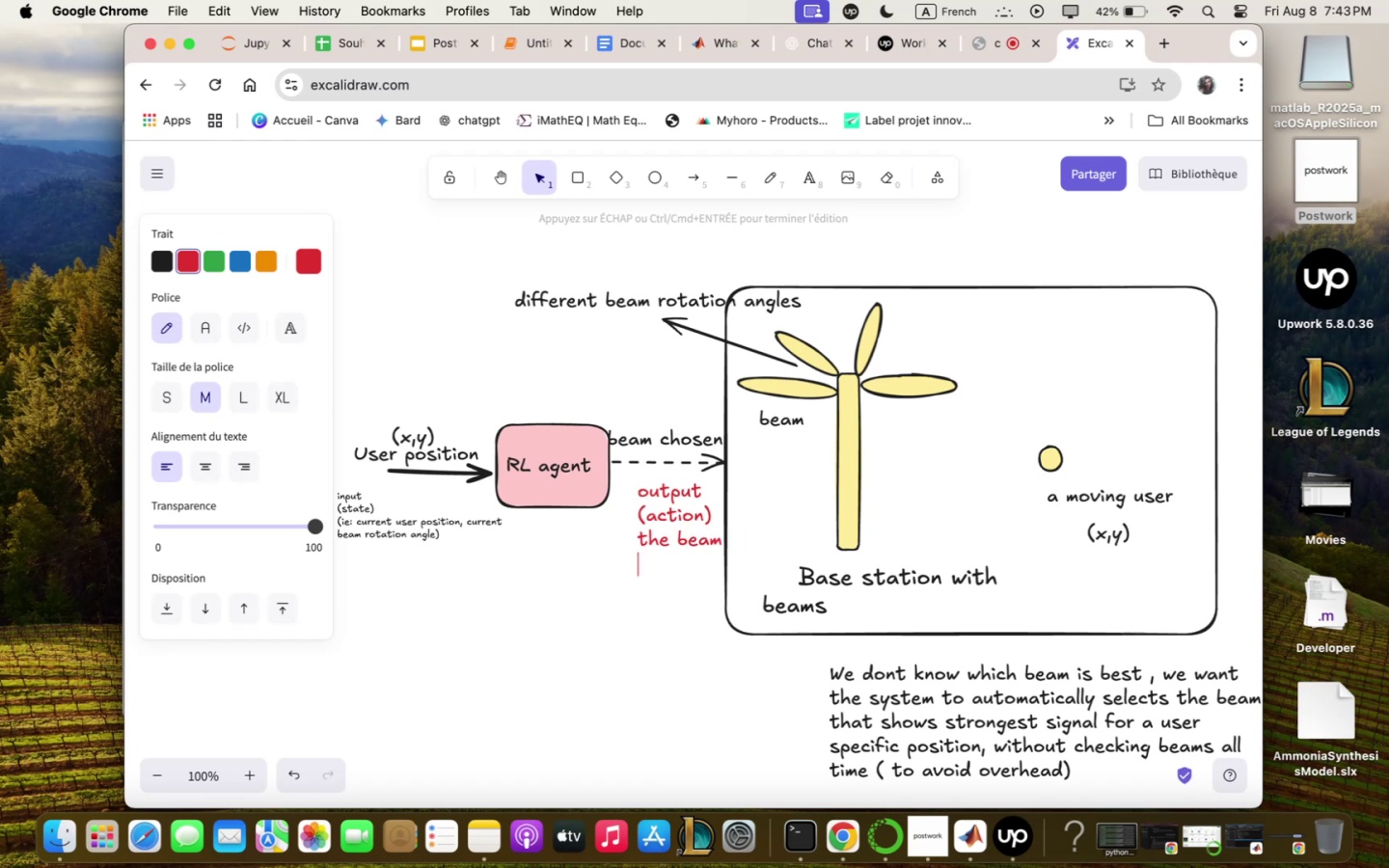 
type(index zith hi)
key(Backspace)
key(Backspace)
key(Backspace)
 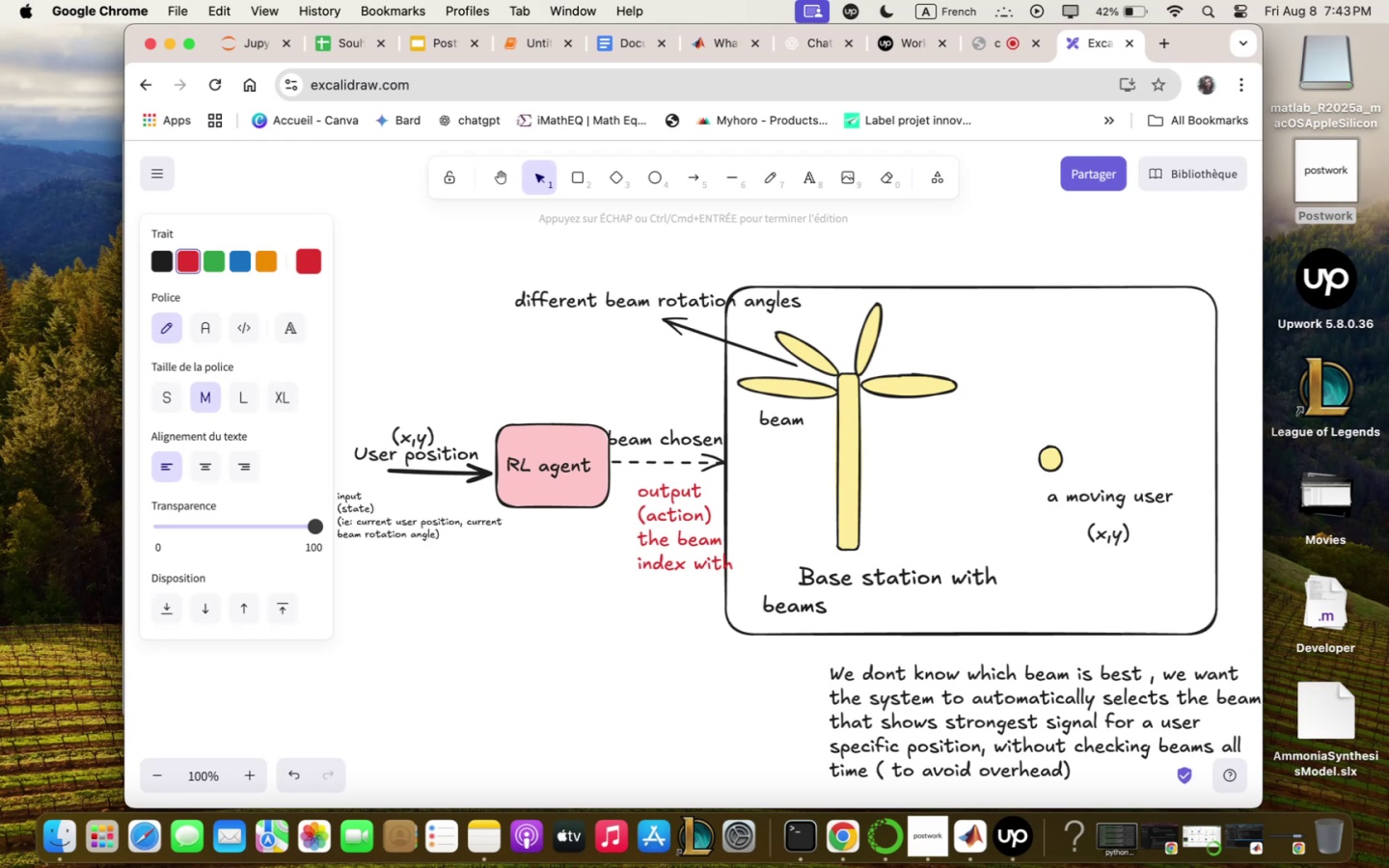 
key(Enter)
 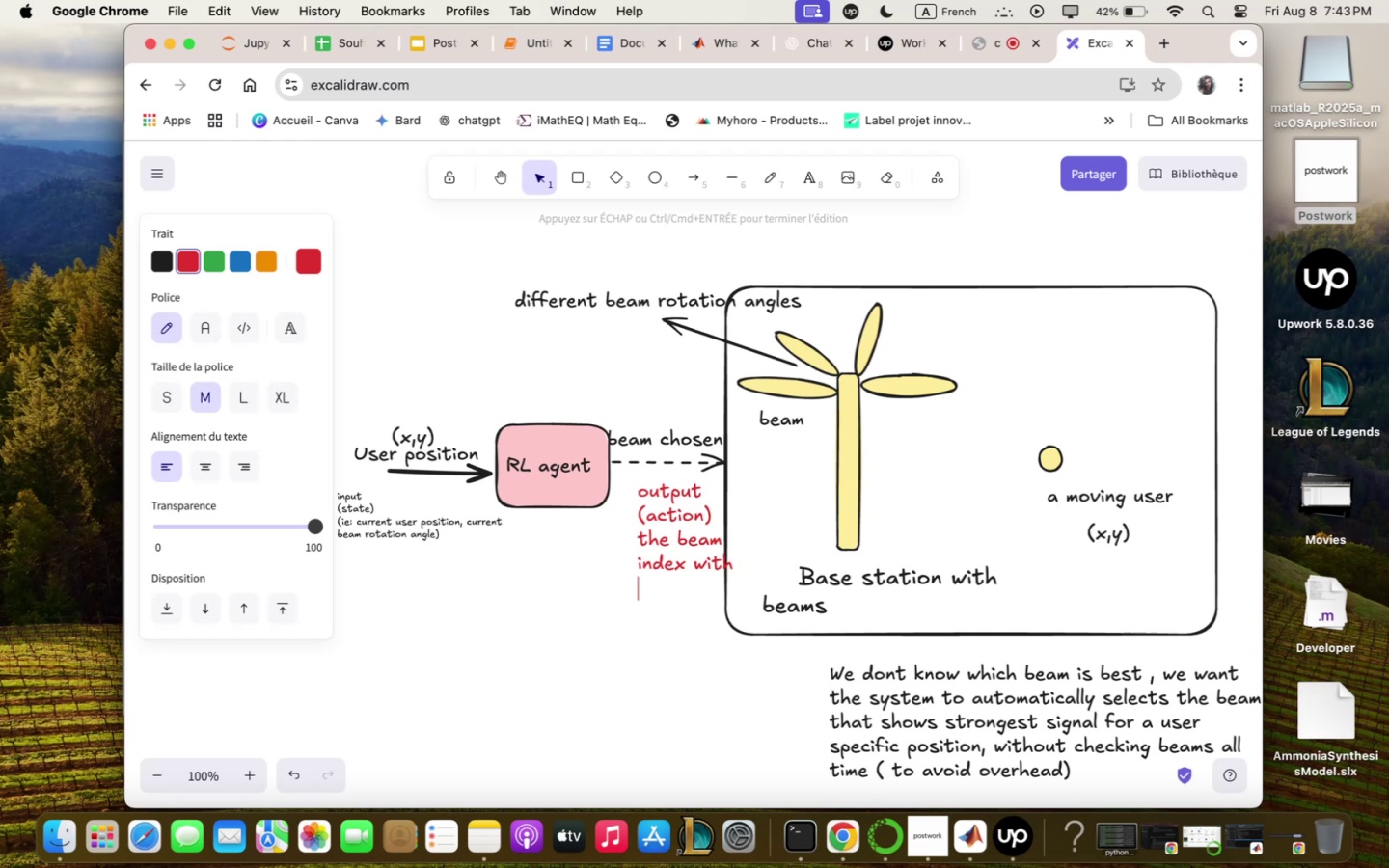 
type(higher)
key(Backspace)
type(st)
 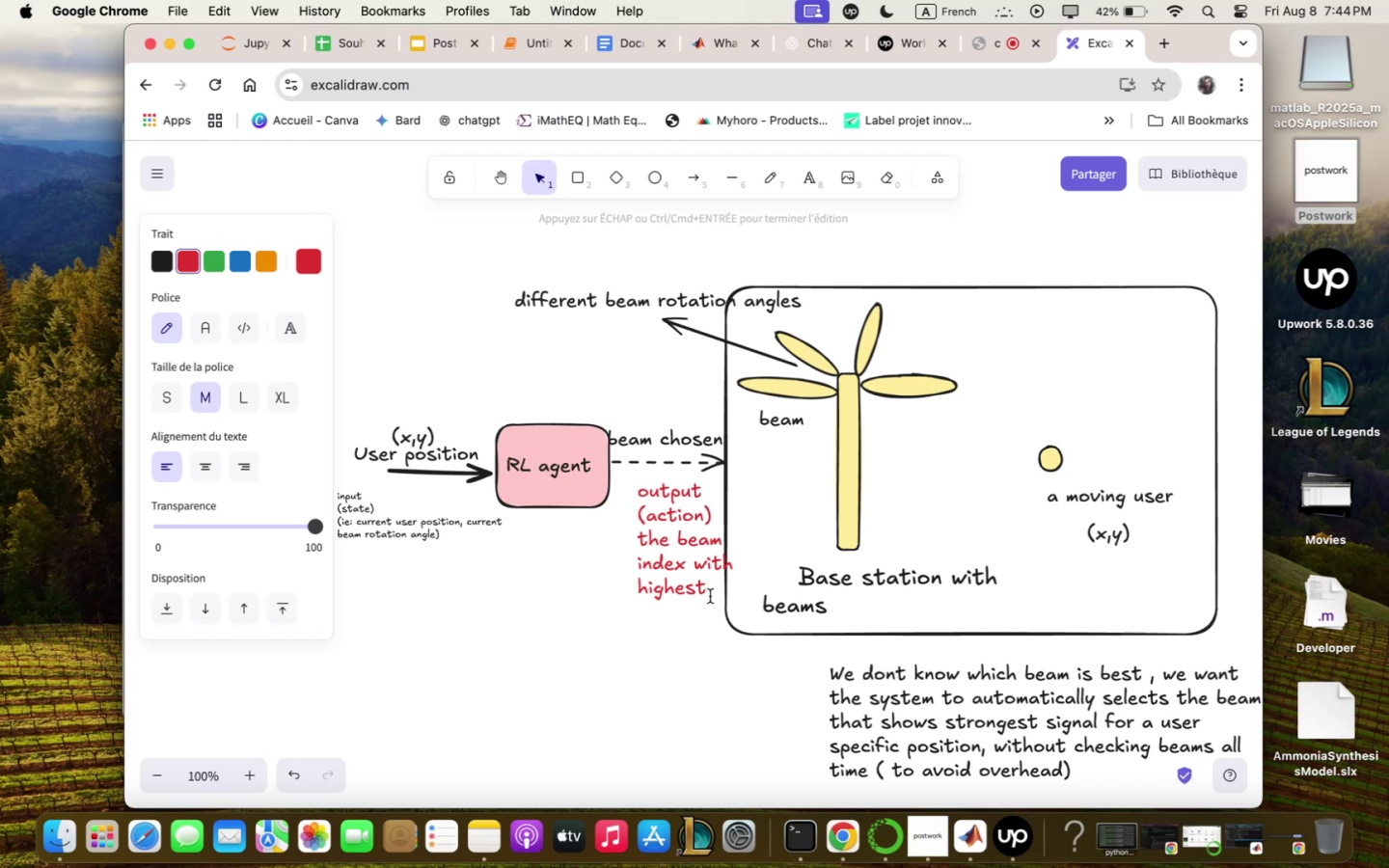 
wait(32.92)
 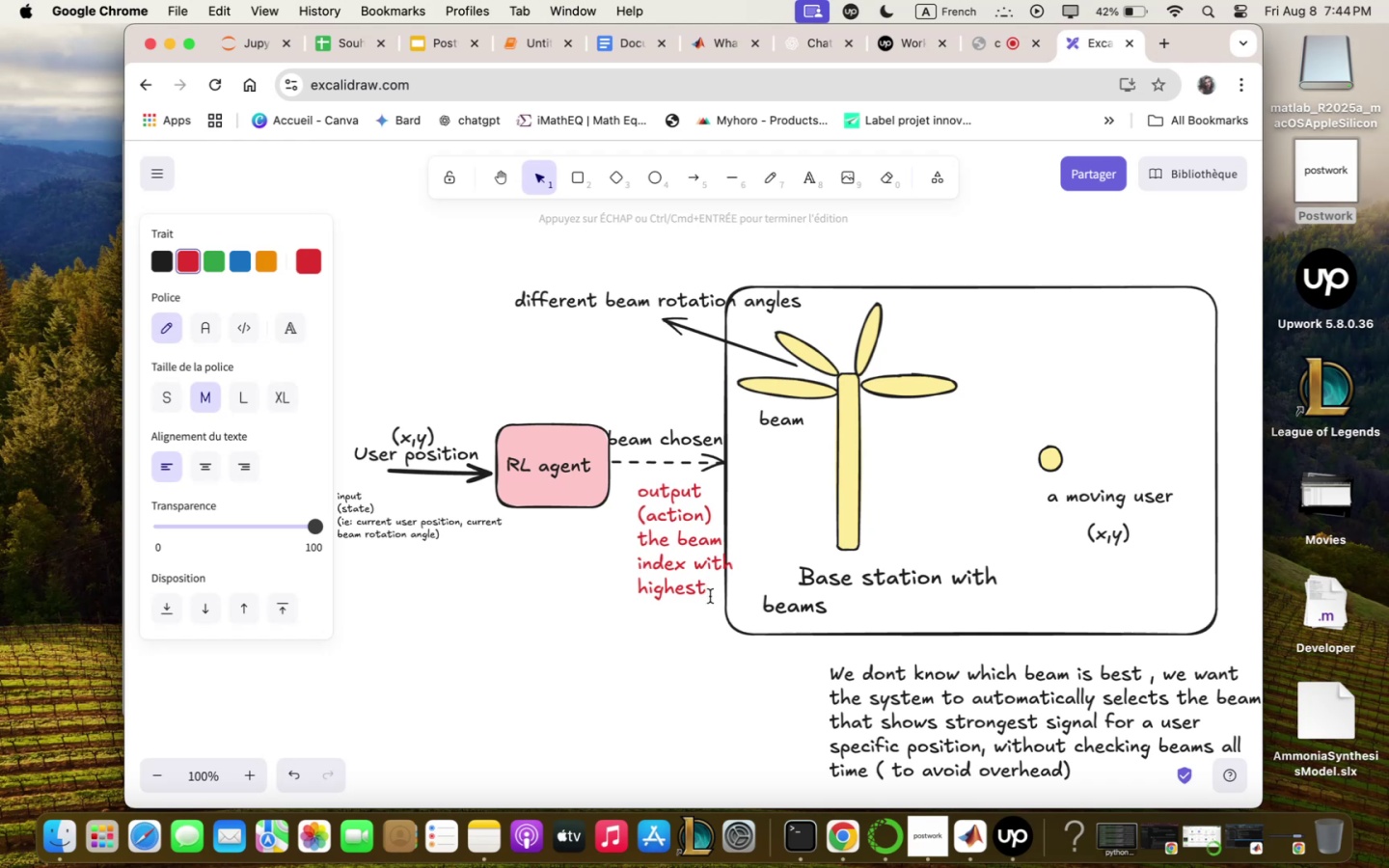 
key(Space)
 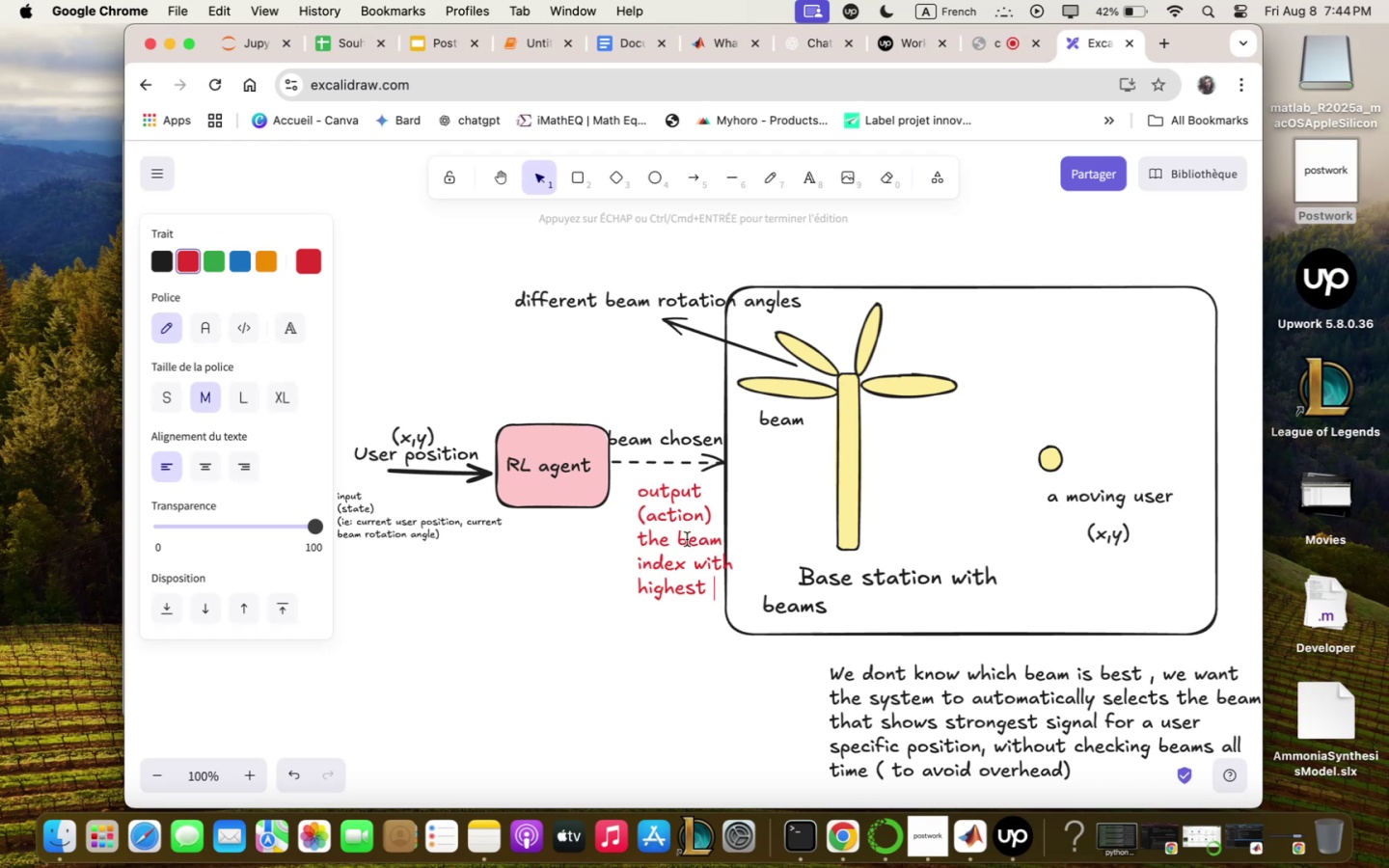 
wait(26.28)
 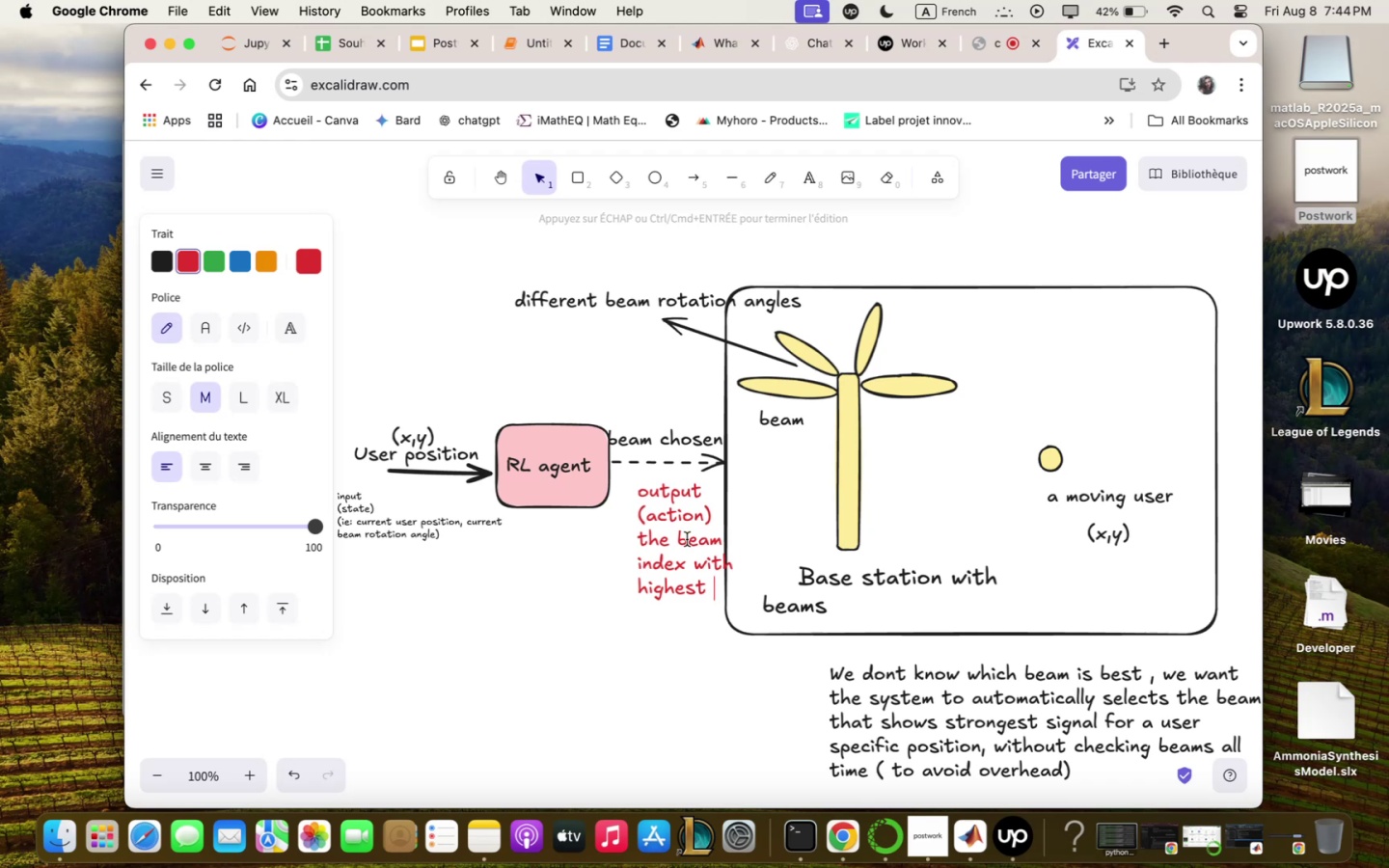 
type(rsrp)
 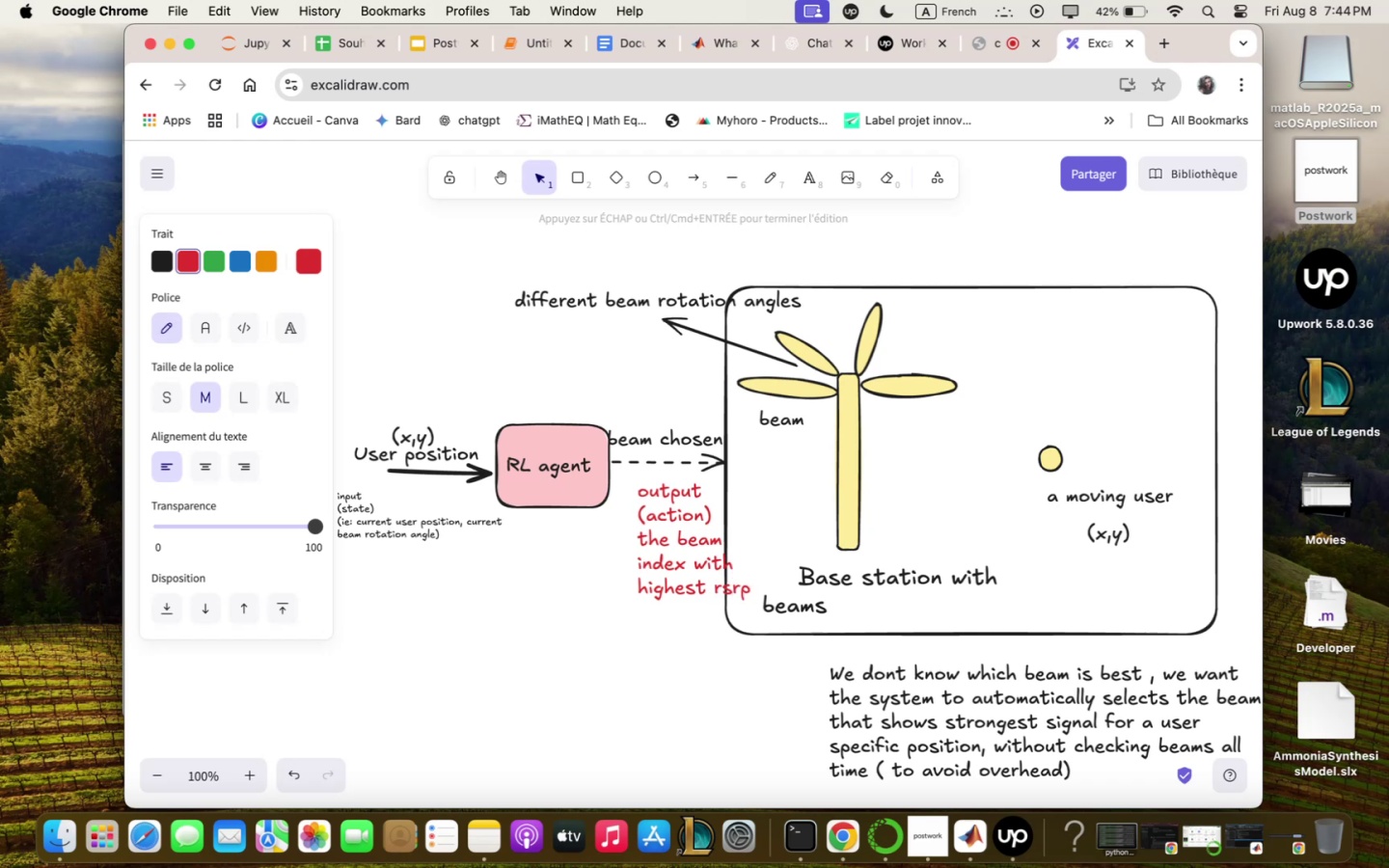 
key(Enter)
 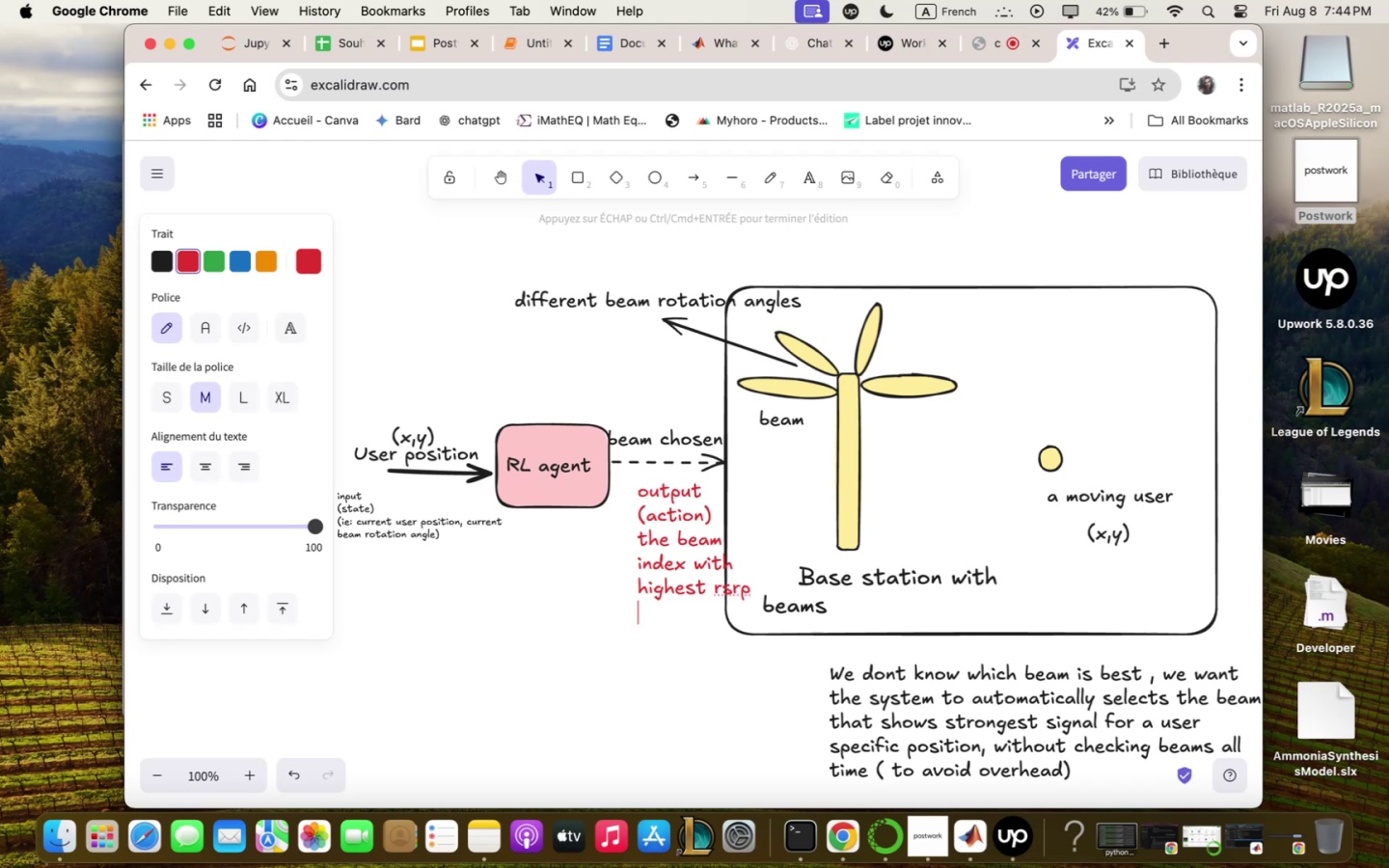 
type(score )
 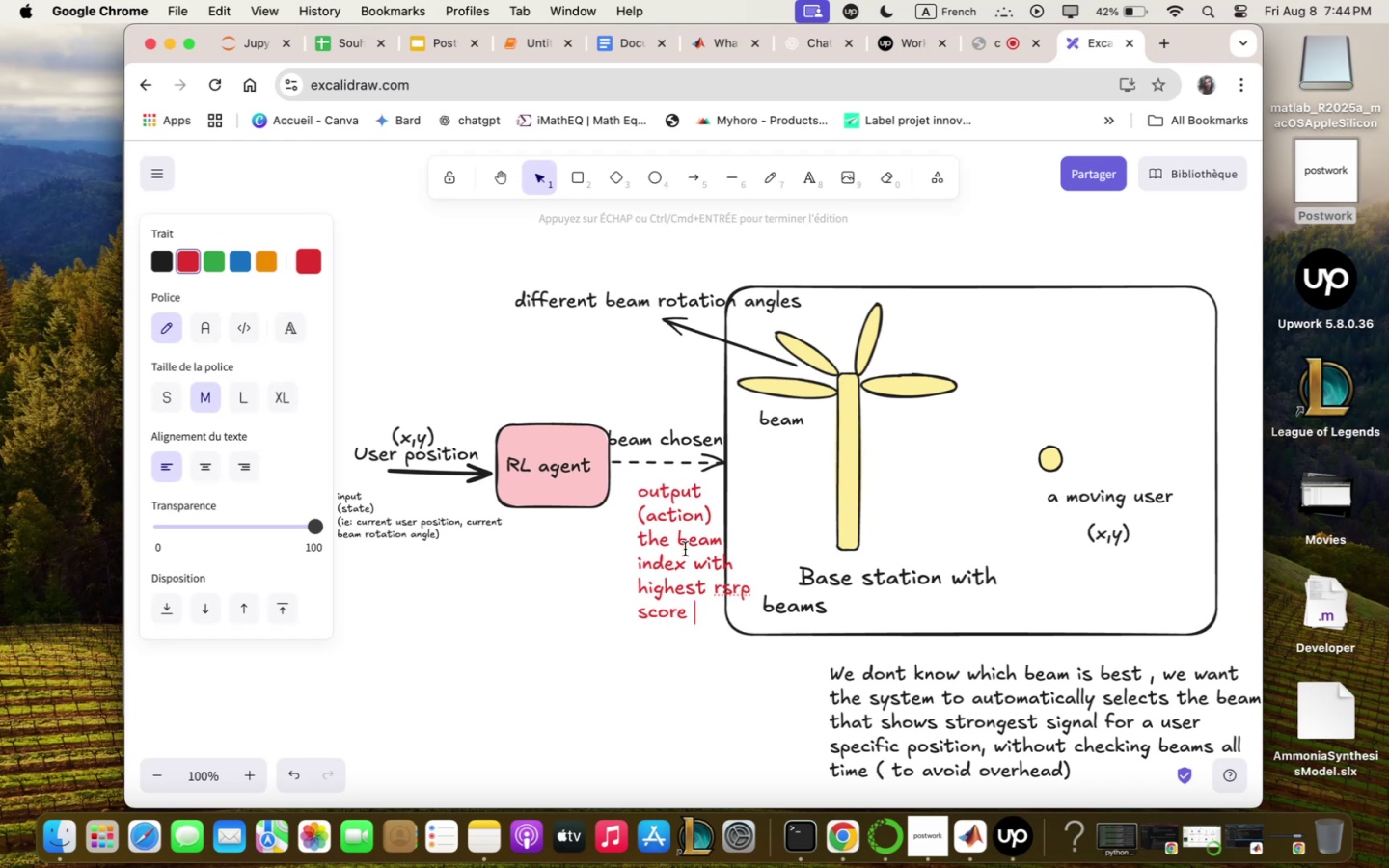 
wait(5.55)
 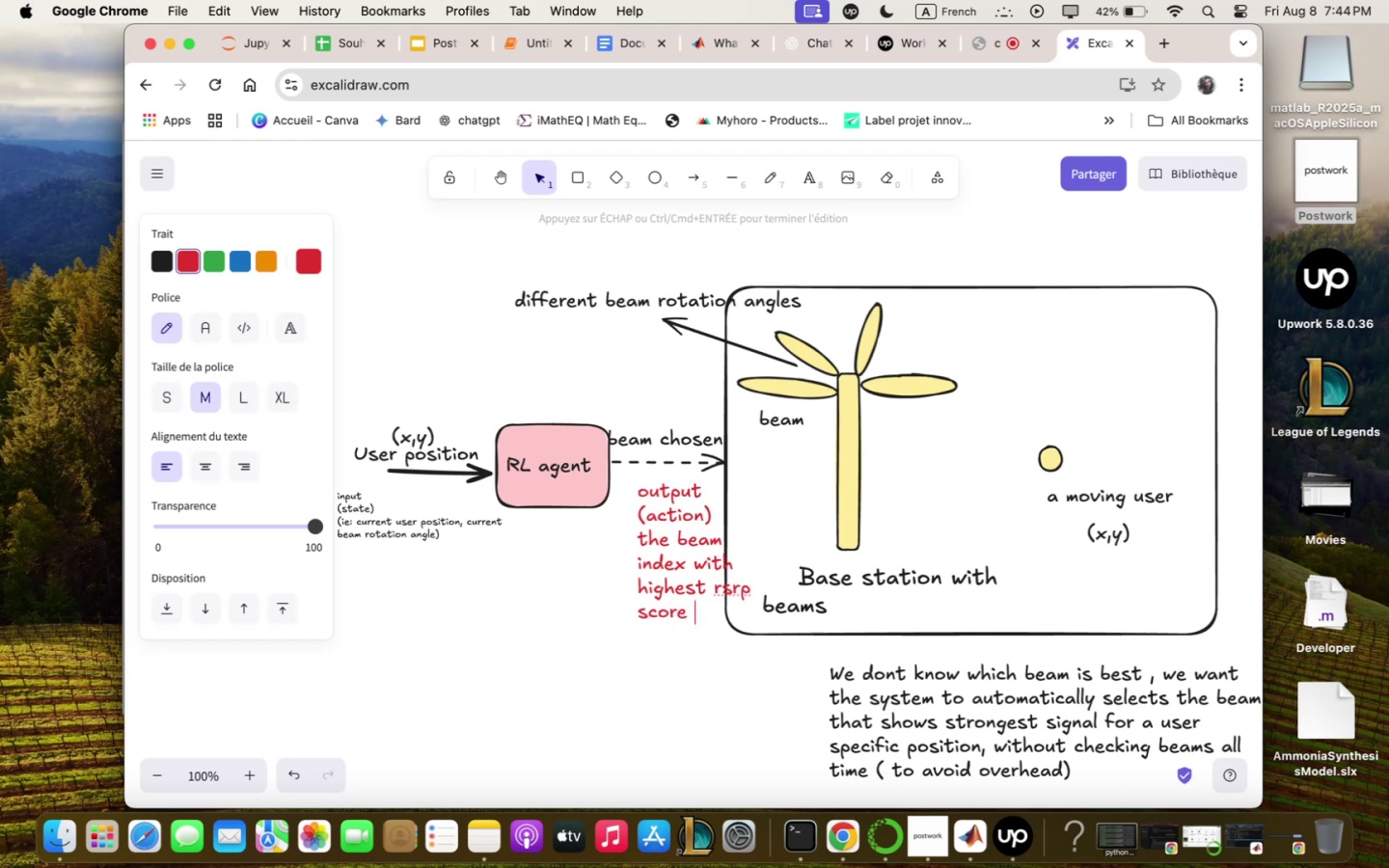 
left_click([644, 680])
 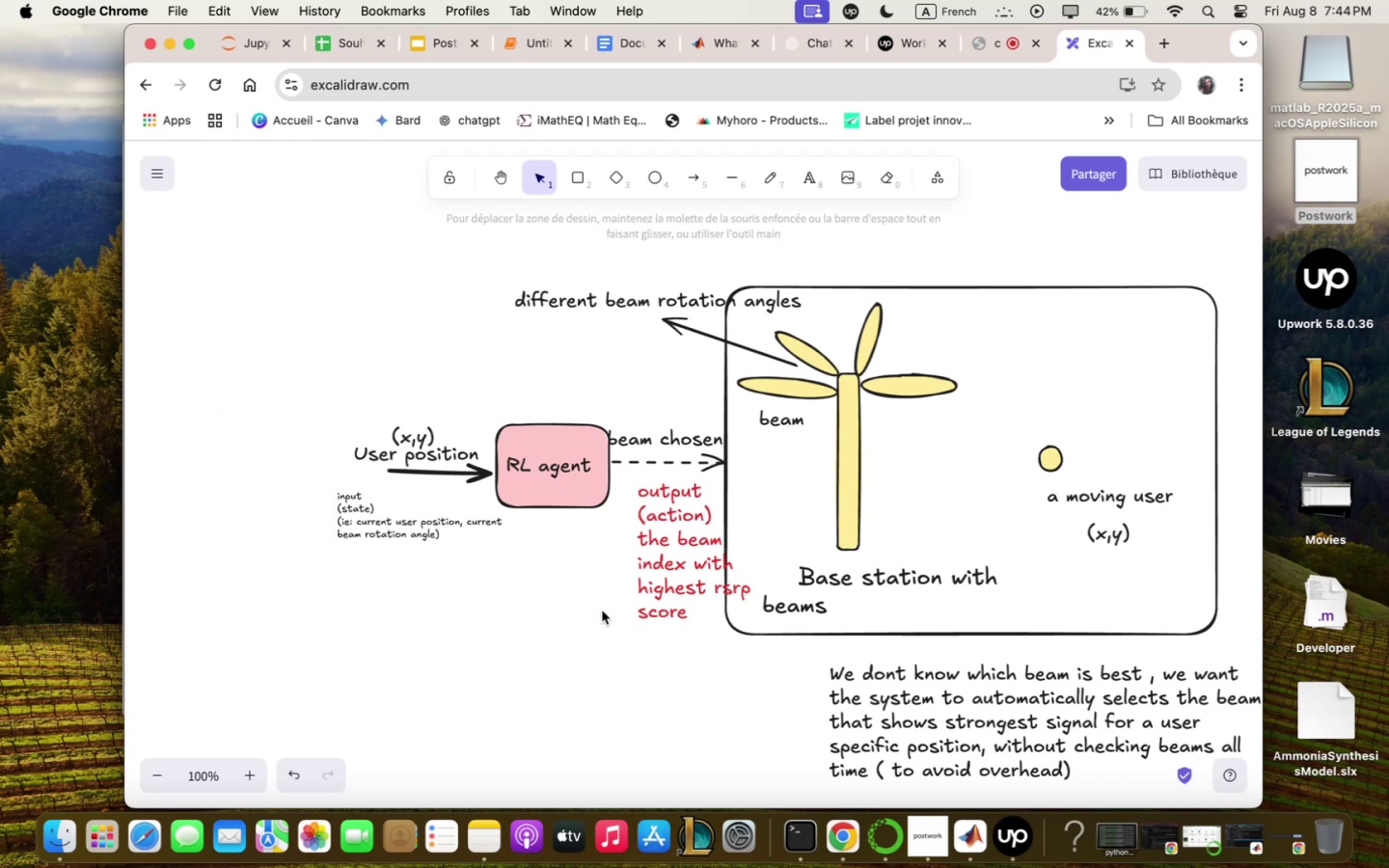 
left_click([599, 610])
 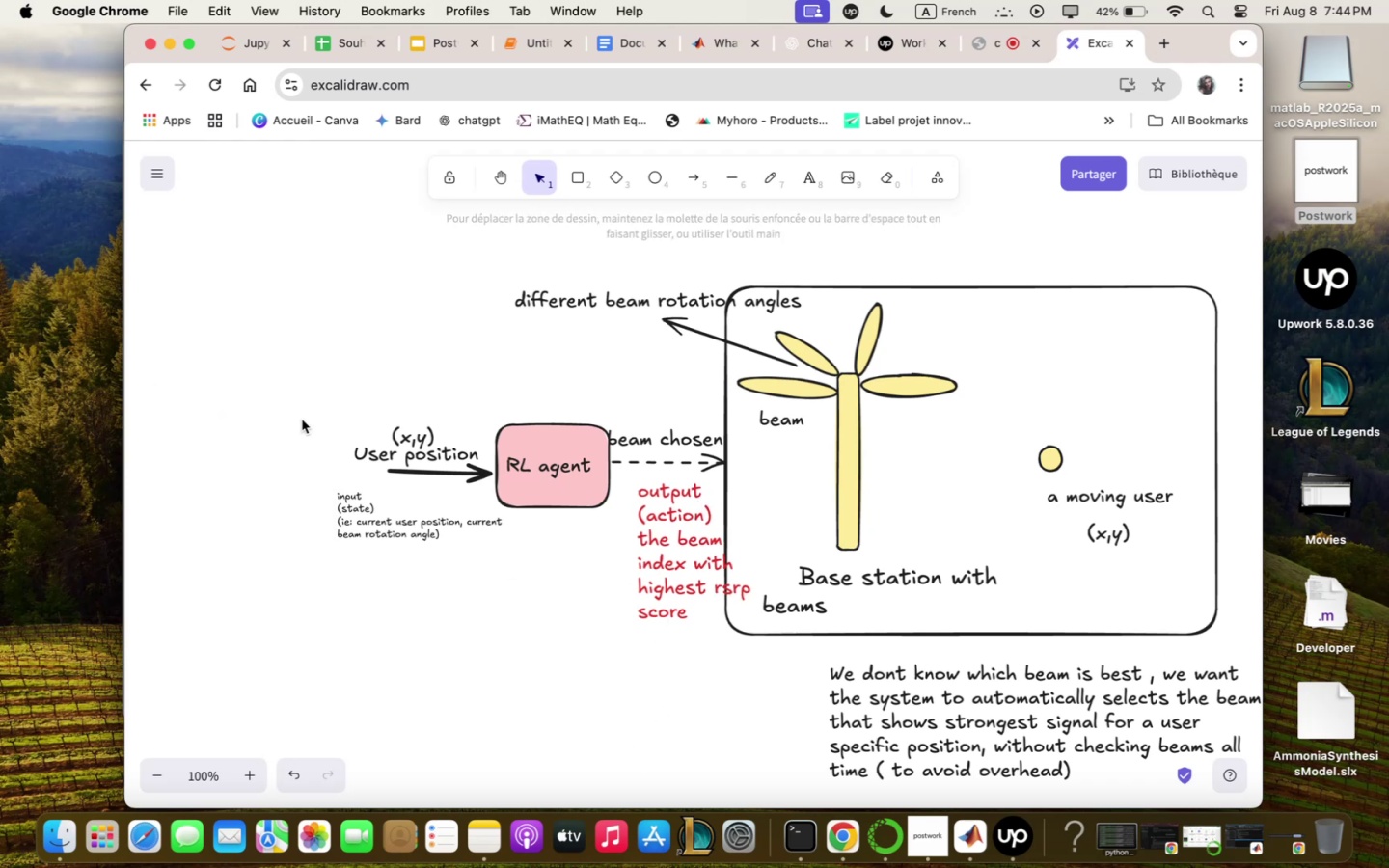 
left_click_drag(start_coordinate=[315, 387], to_coordinate=[747, 646])
 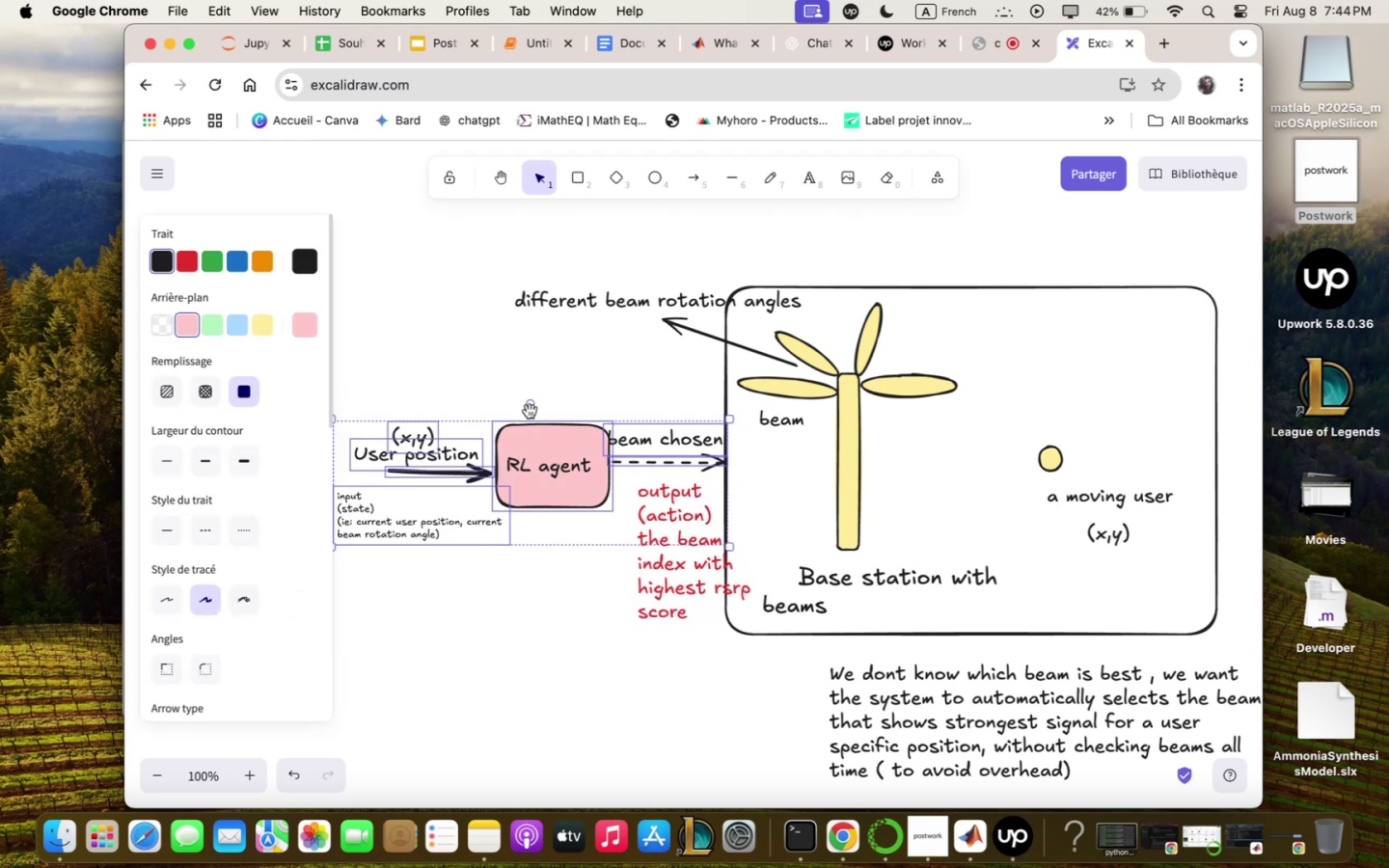 
left_click_drag(start_coordinate=[546, 444], to_coordinate=[548, 377])
 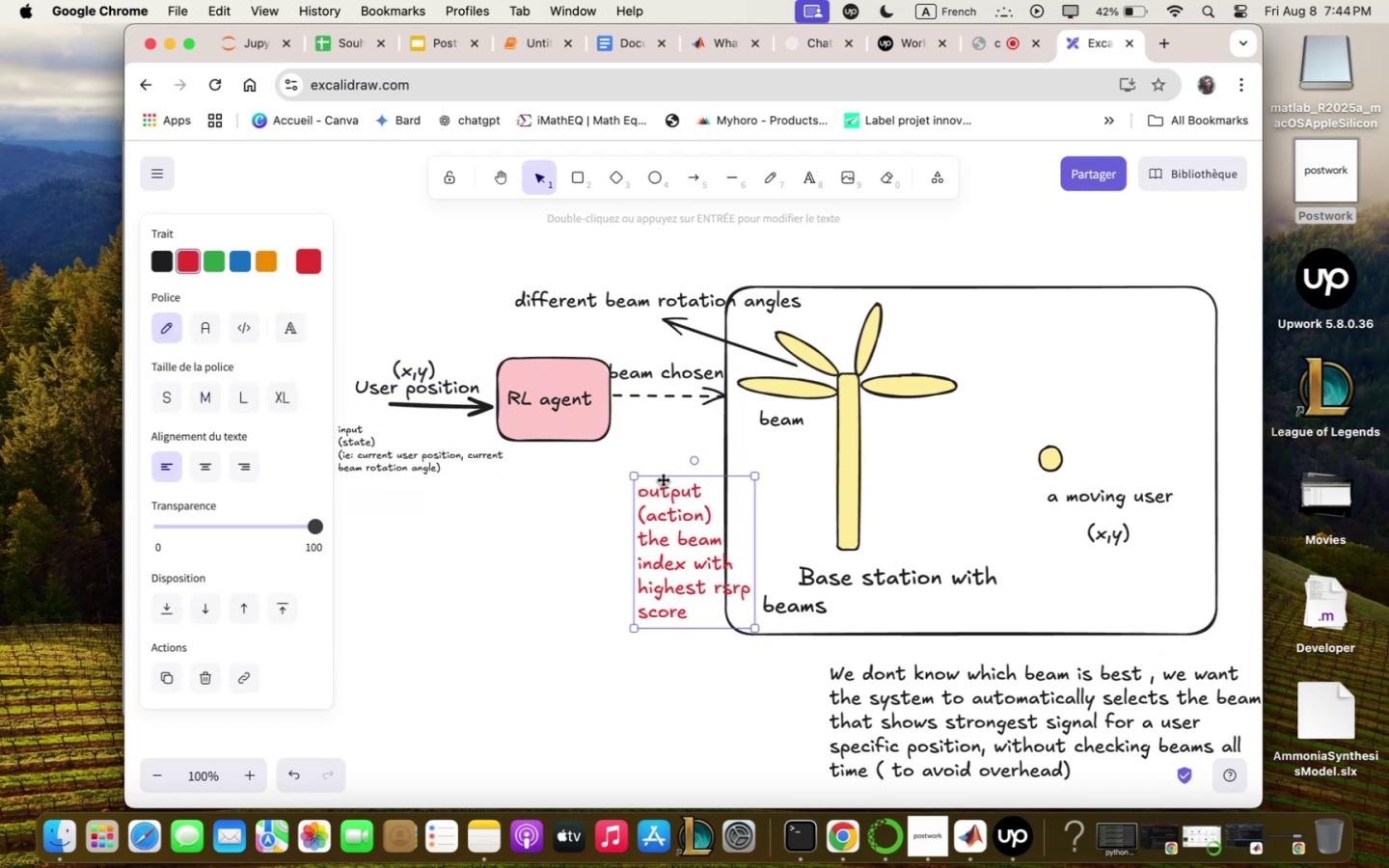 
left_click_drag(start_coordinate=[663, 482], to_coordinate=[650, 412])
 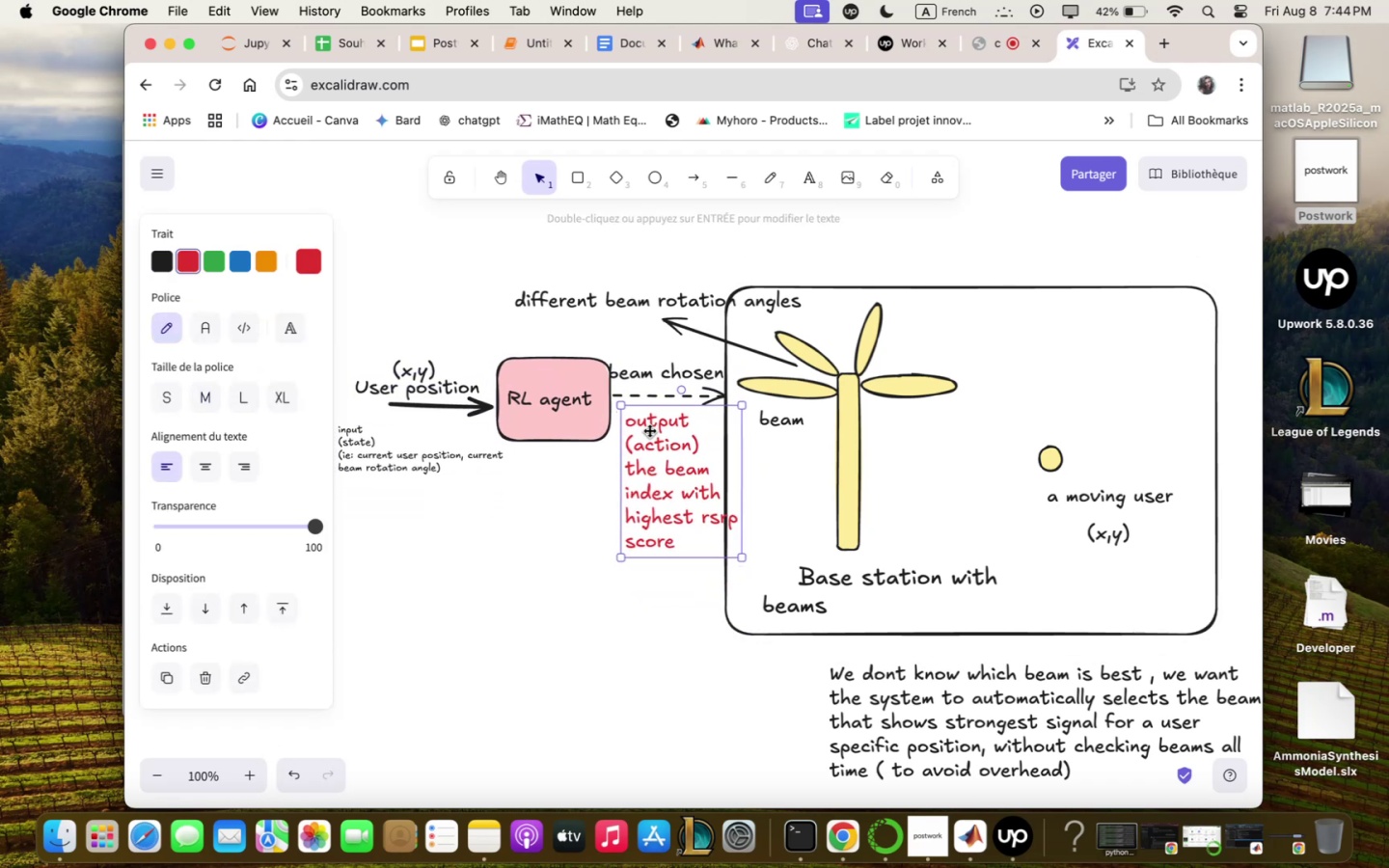 
left_click([586, 625])
 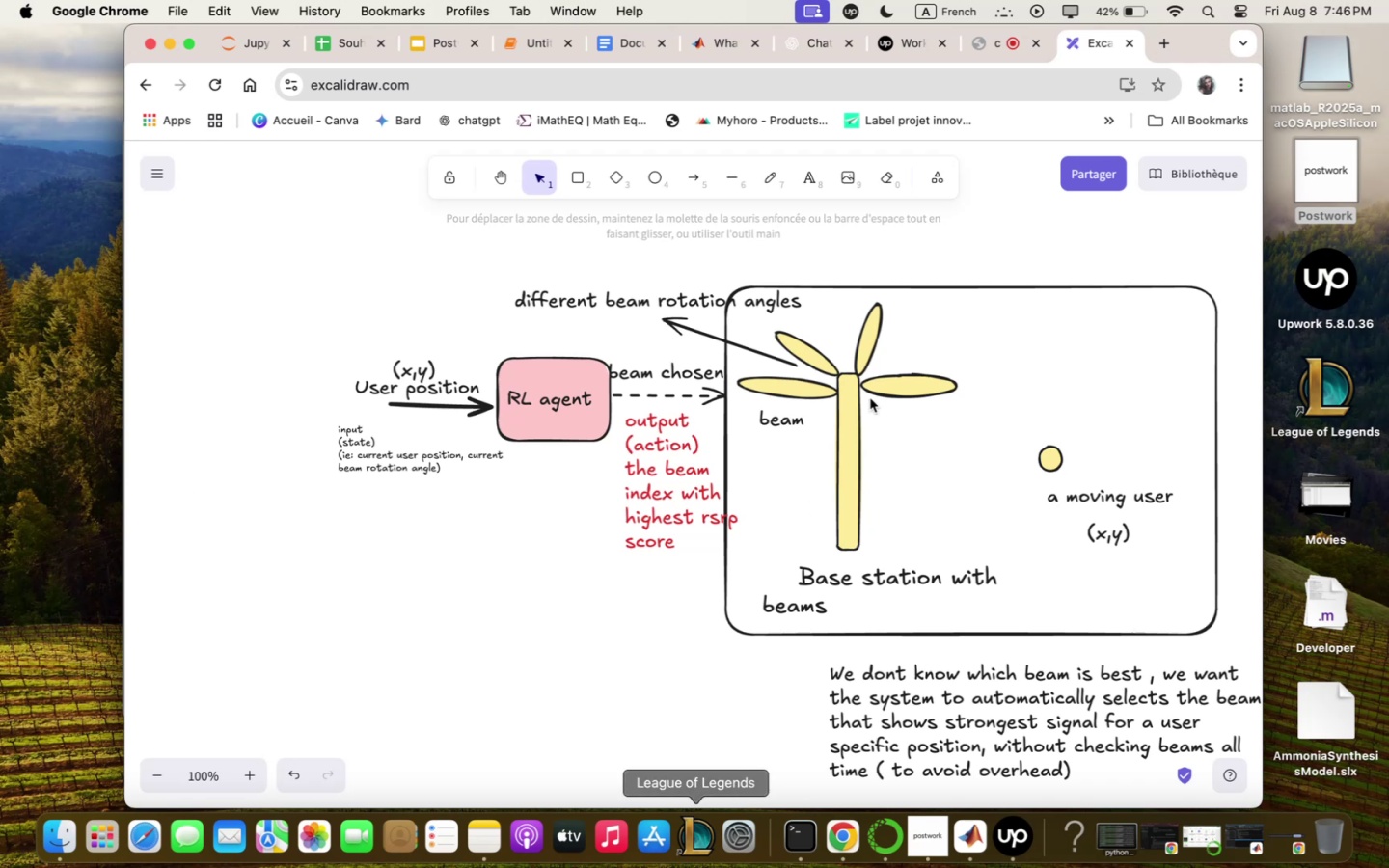 
wait(72.09)
 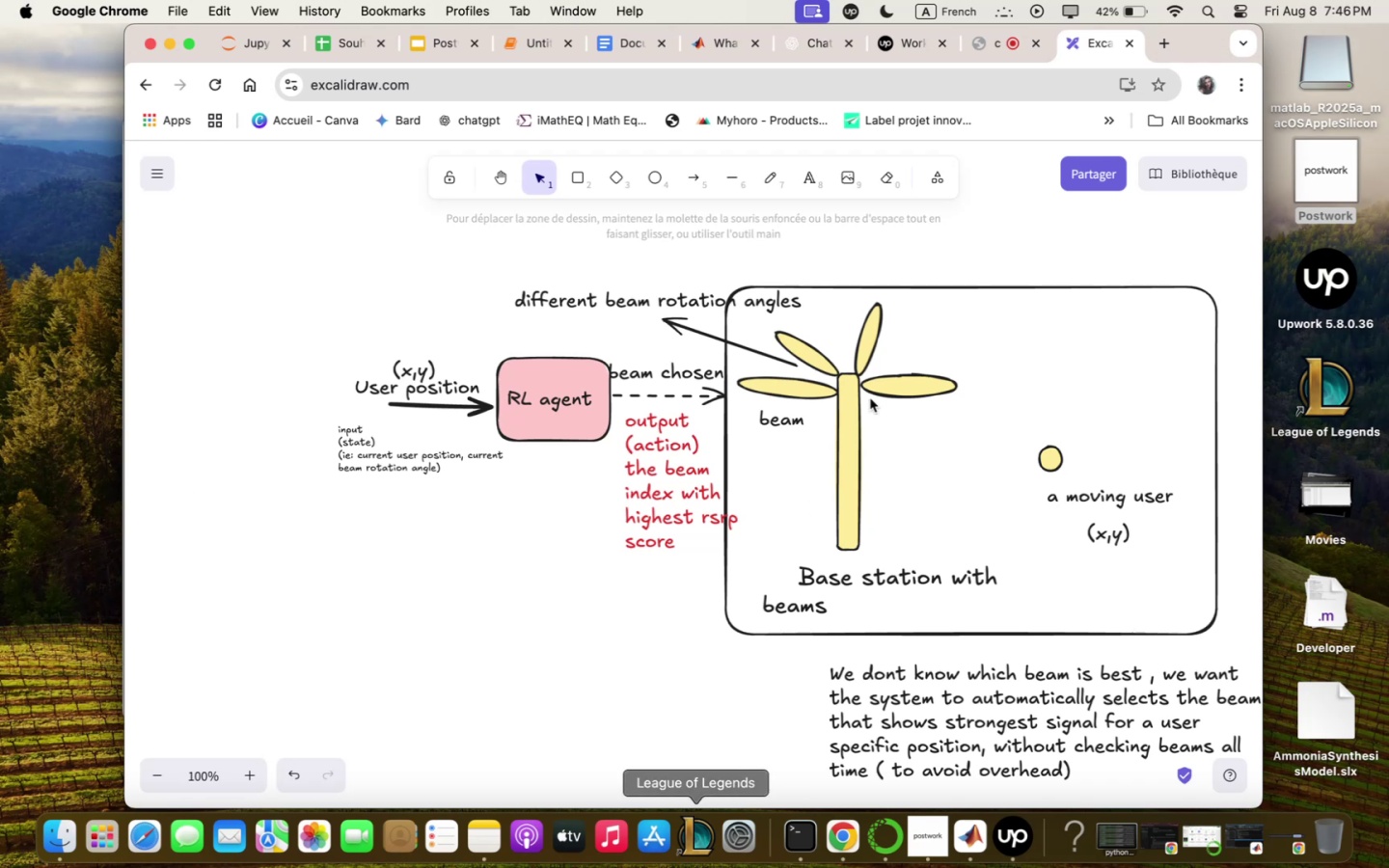 
mouse_move([966, 829])
 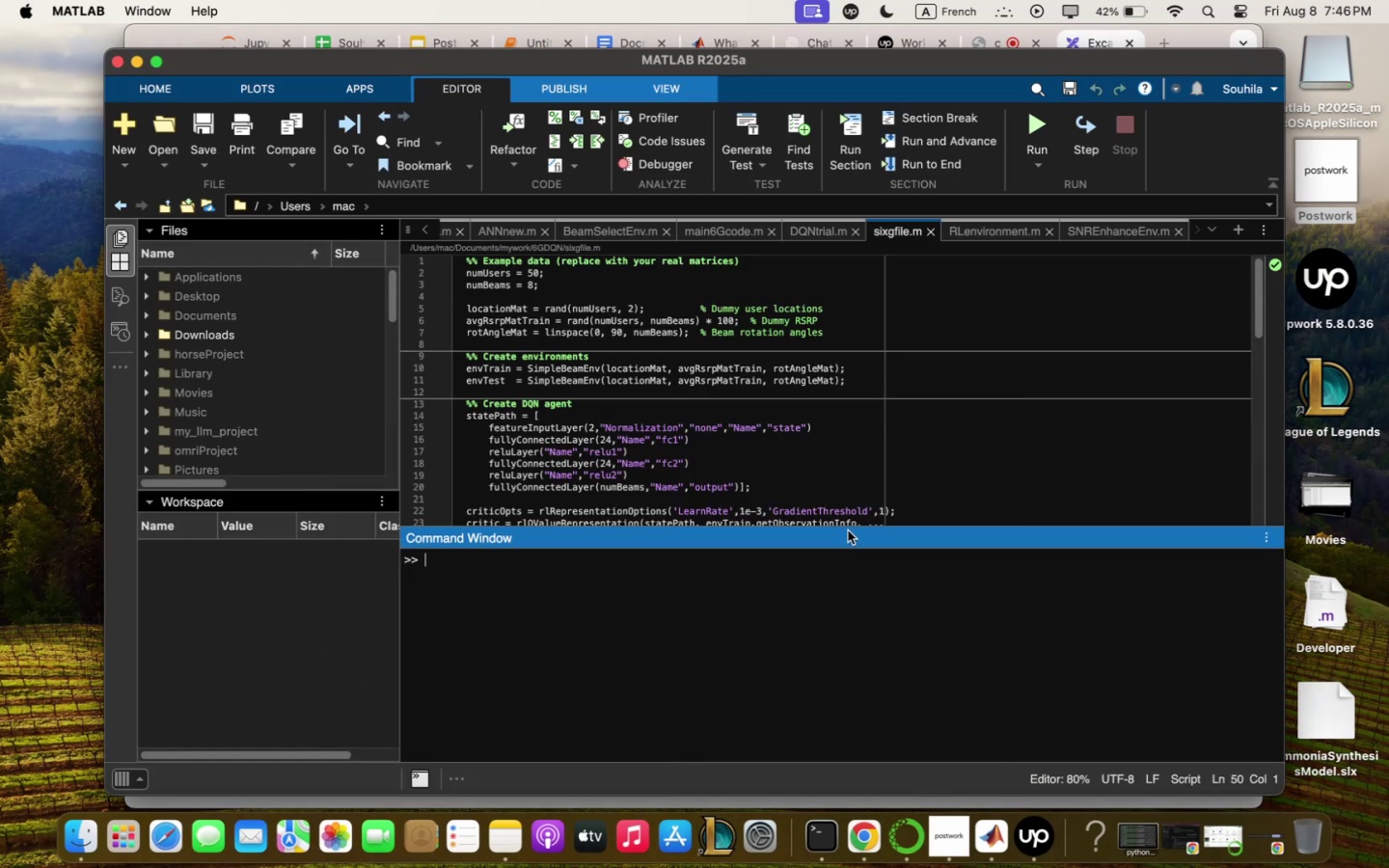 
left_click_drag(start_coordinate=[848, 526], to_coordinate=[846, 662])
 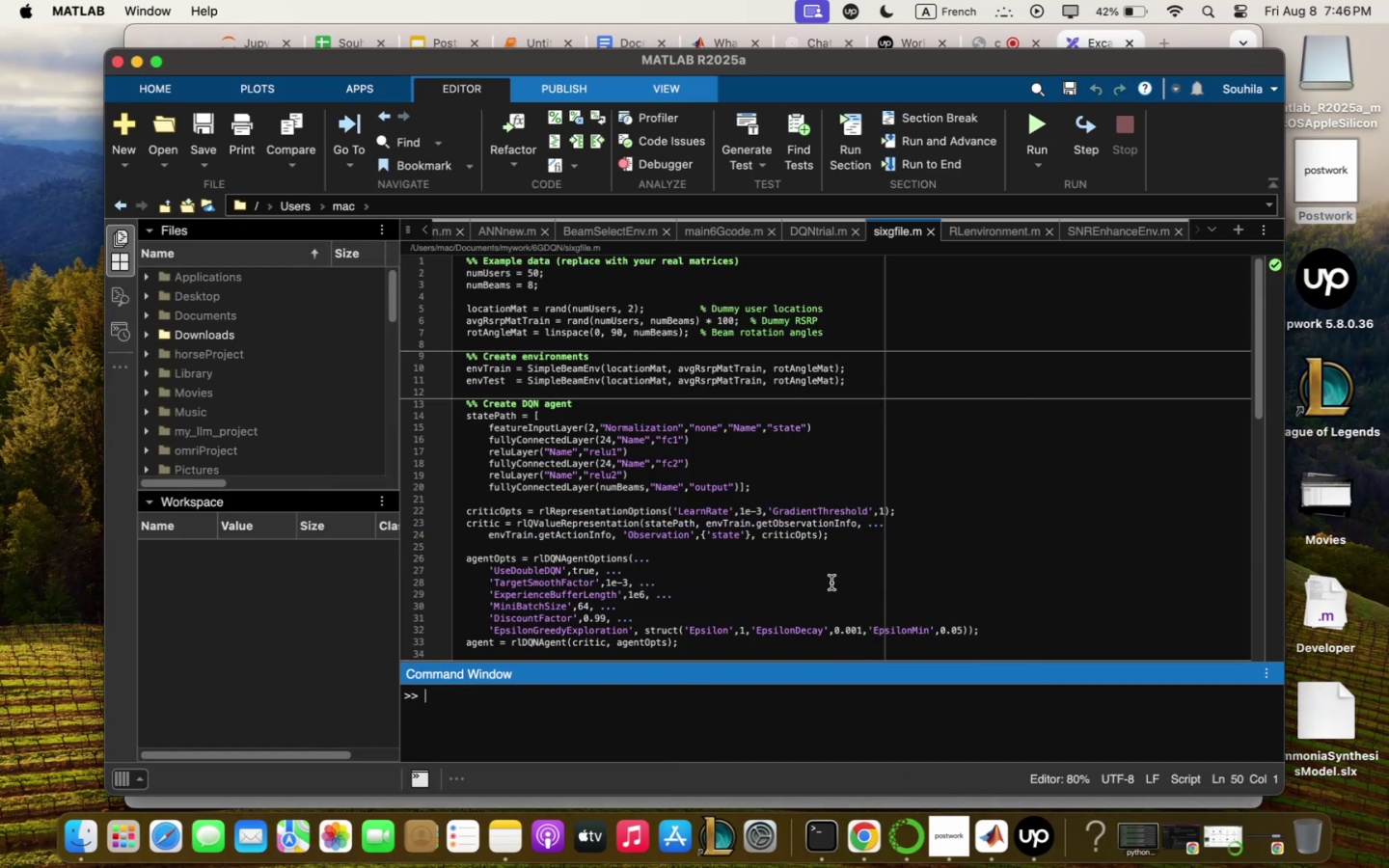 
left_click([831, 583])
 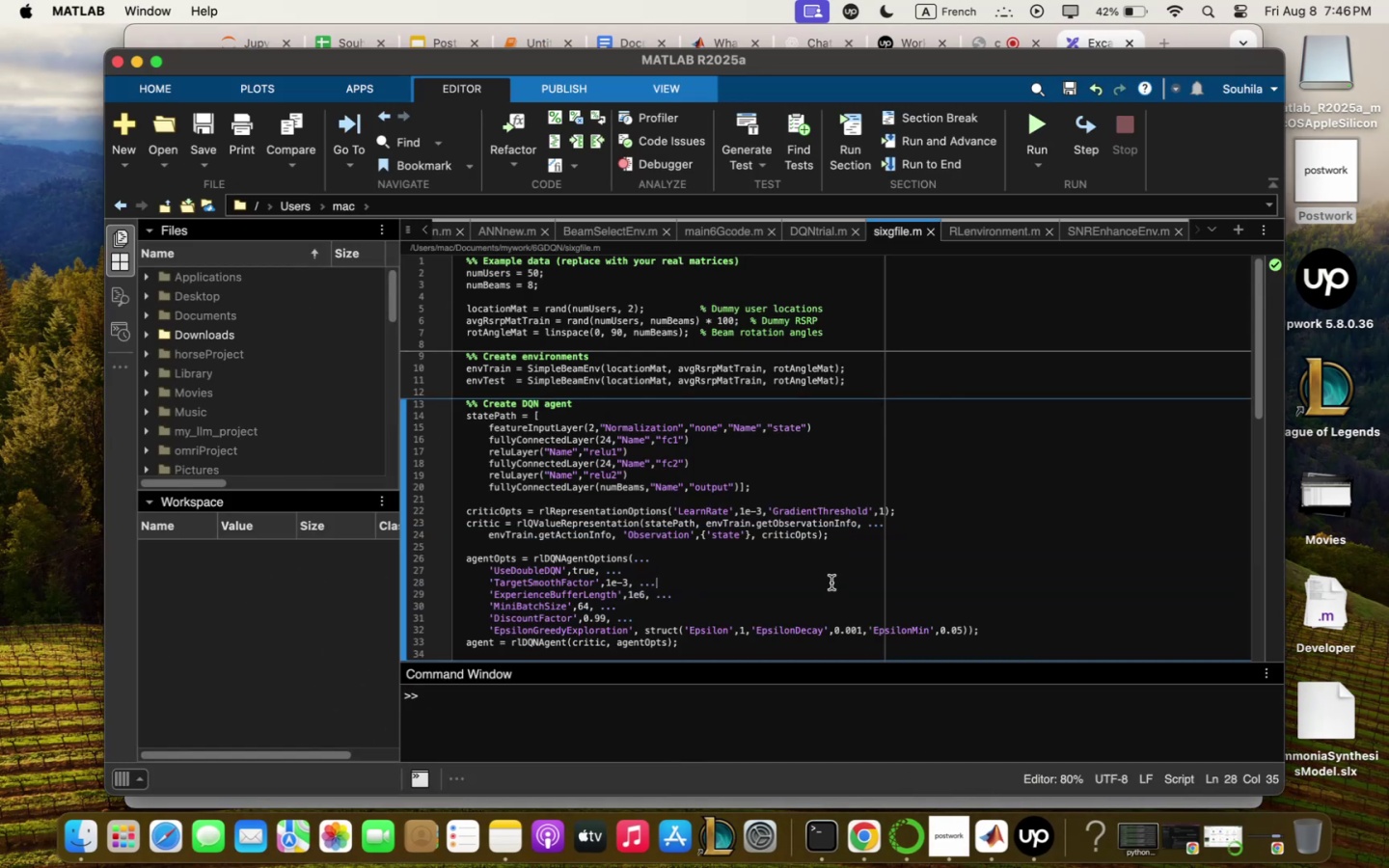 
scroll: coordinate [716, 617], scroll_direction: down, amount: 6.0
 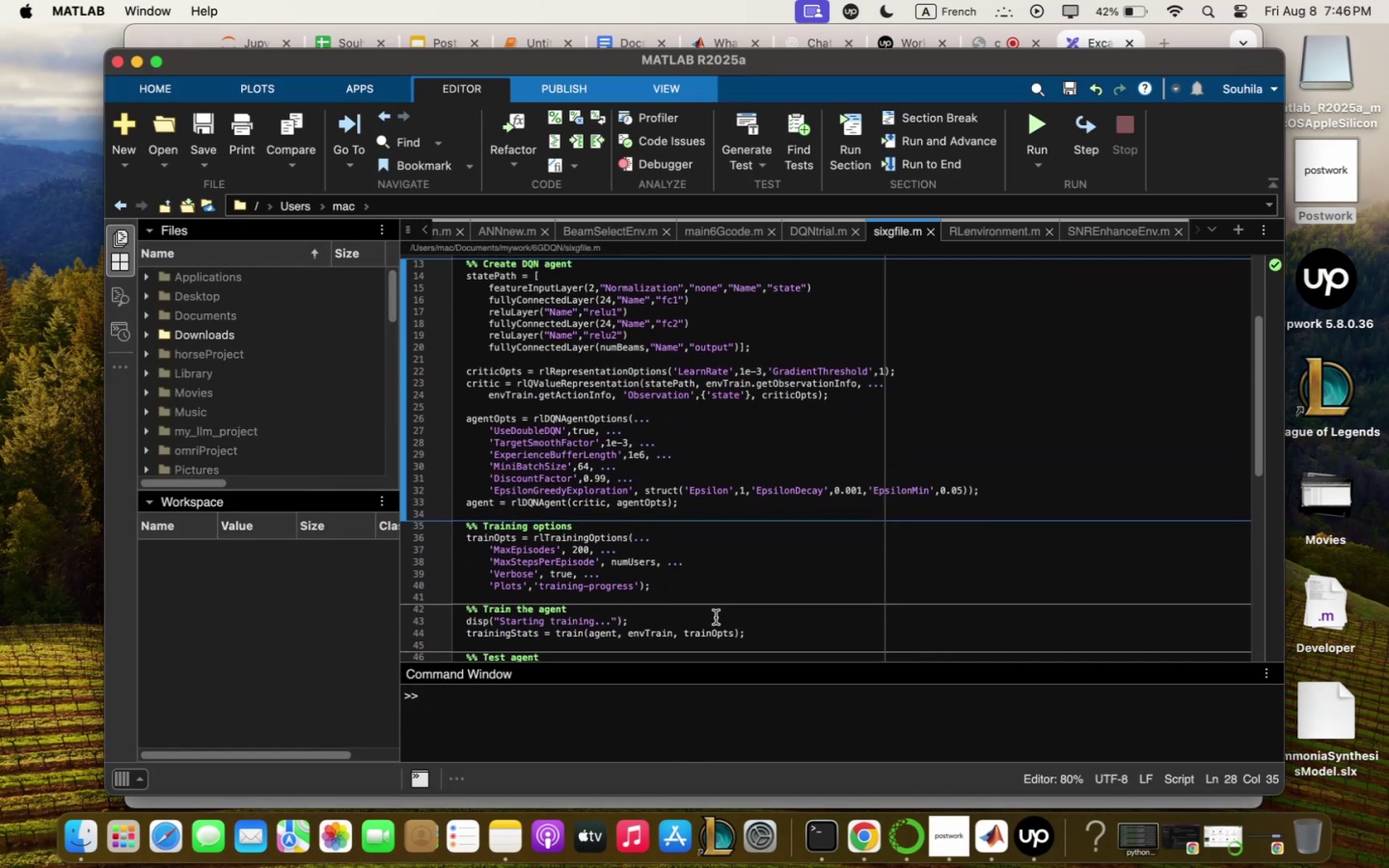 
scroll: coordinate [713, 565], scroll_direction: up, amount: 13.0
 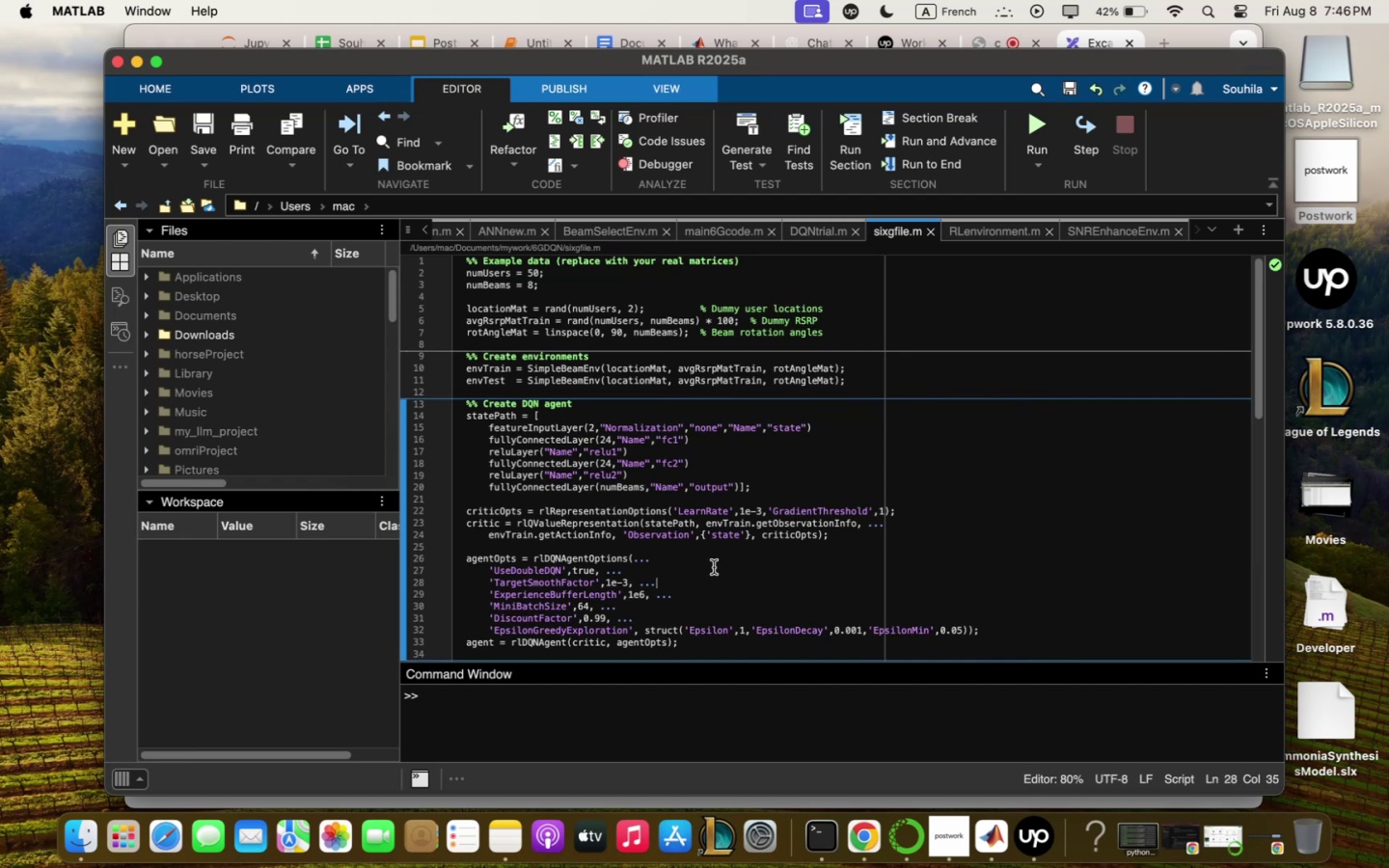 
wait(11.12)
 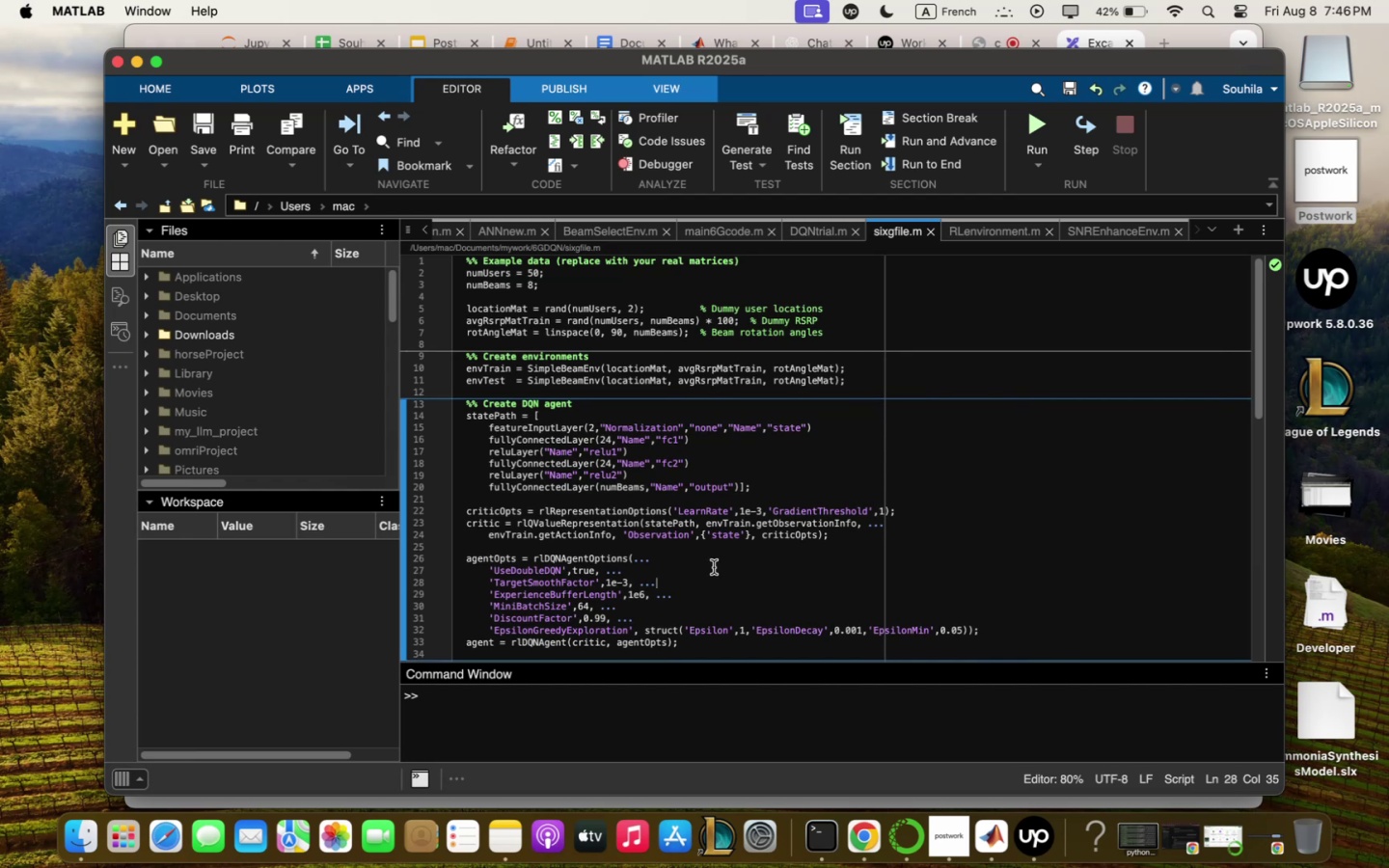 
scroll: coordinate [783, 529], scroll_direction: none, amount: 0.0
 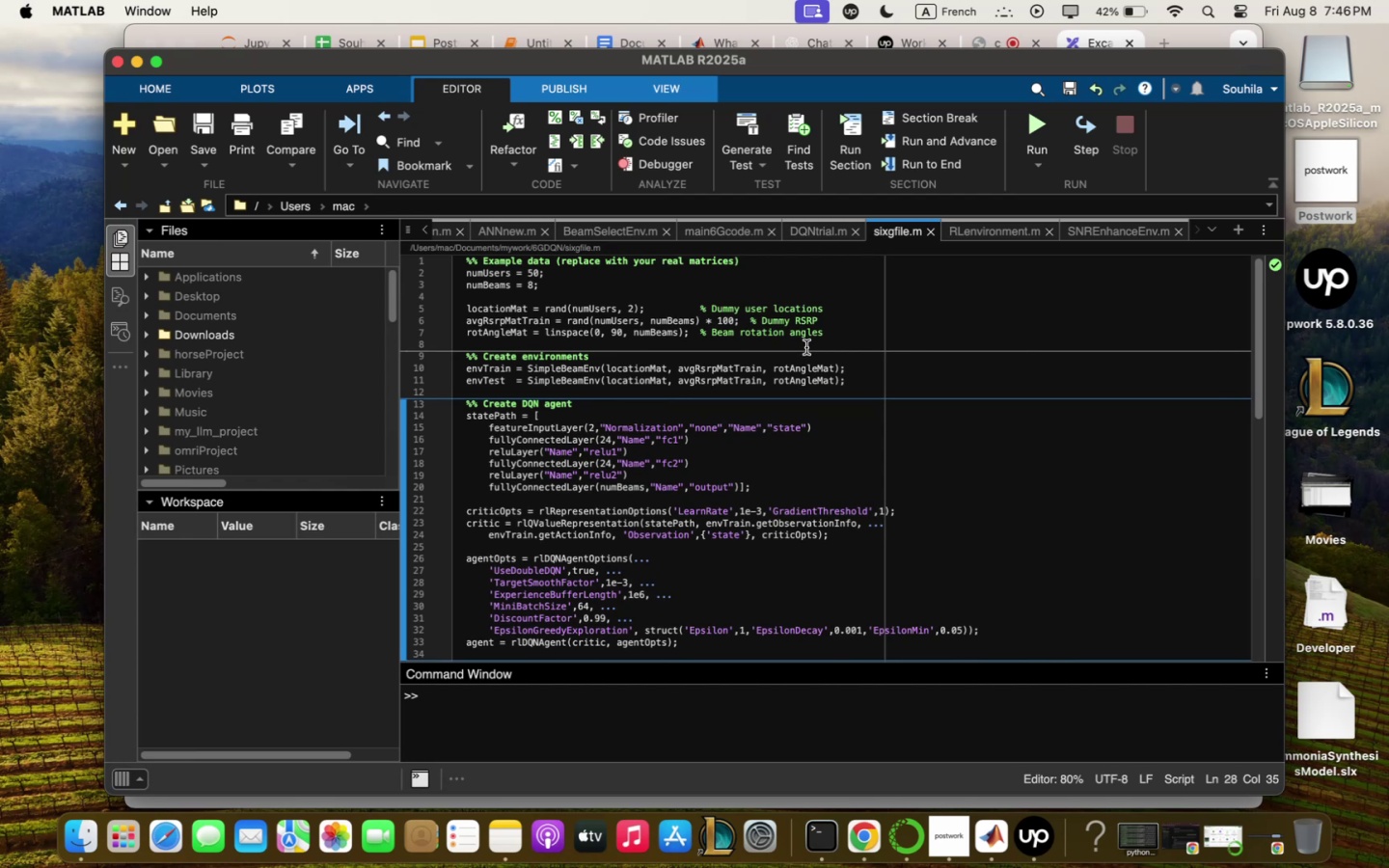 
scroll: coordinate [807, 534], scroll_direction: up, amount: 11.0
 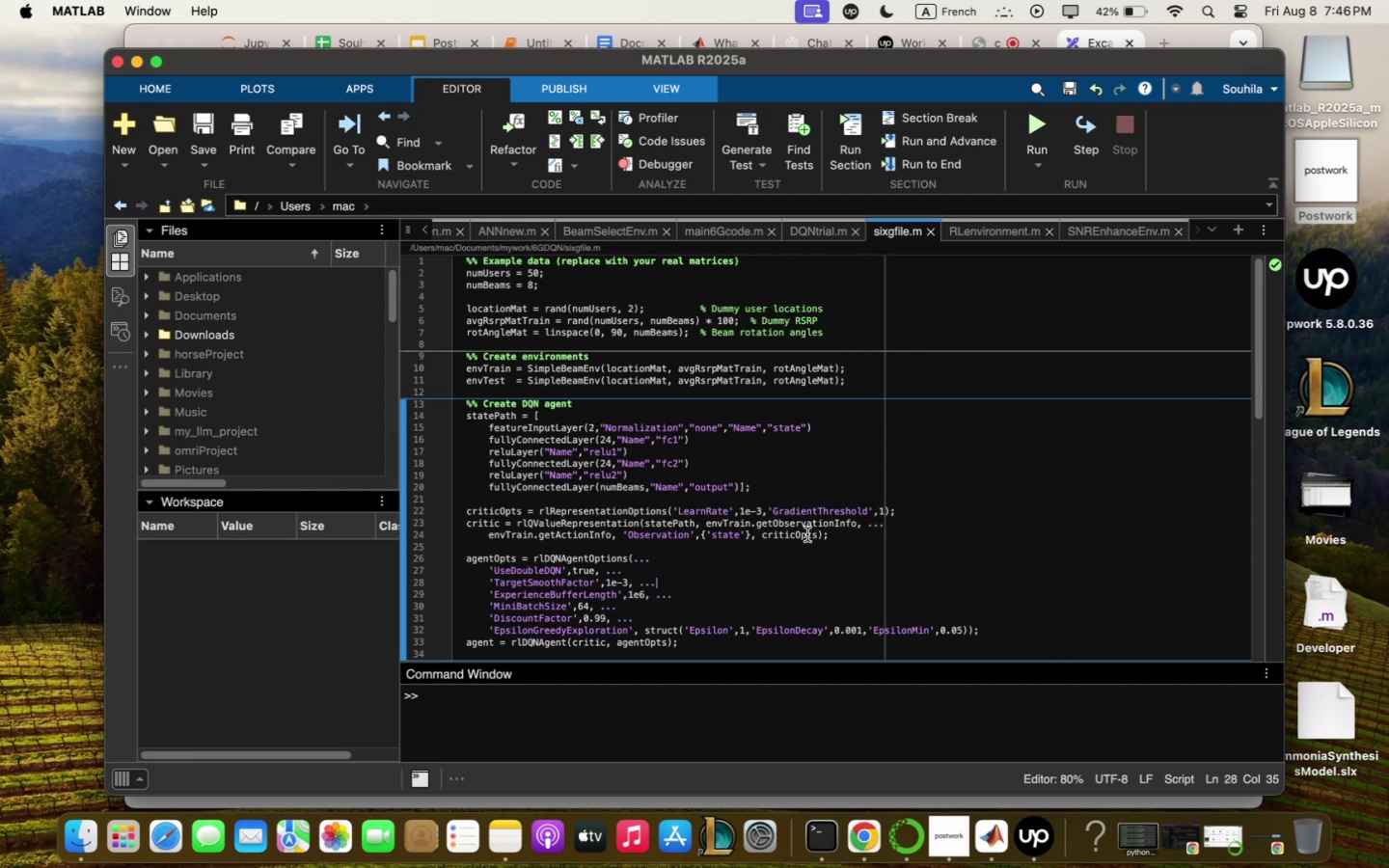 
wait(11.42)
 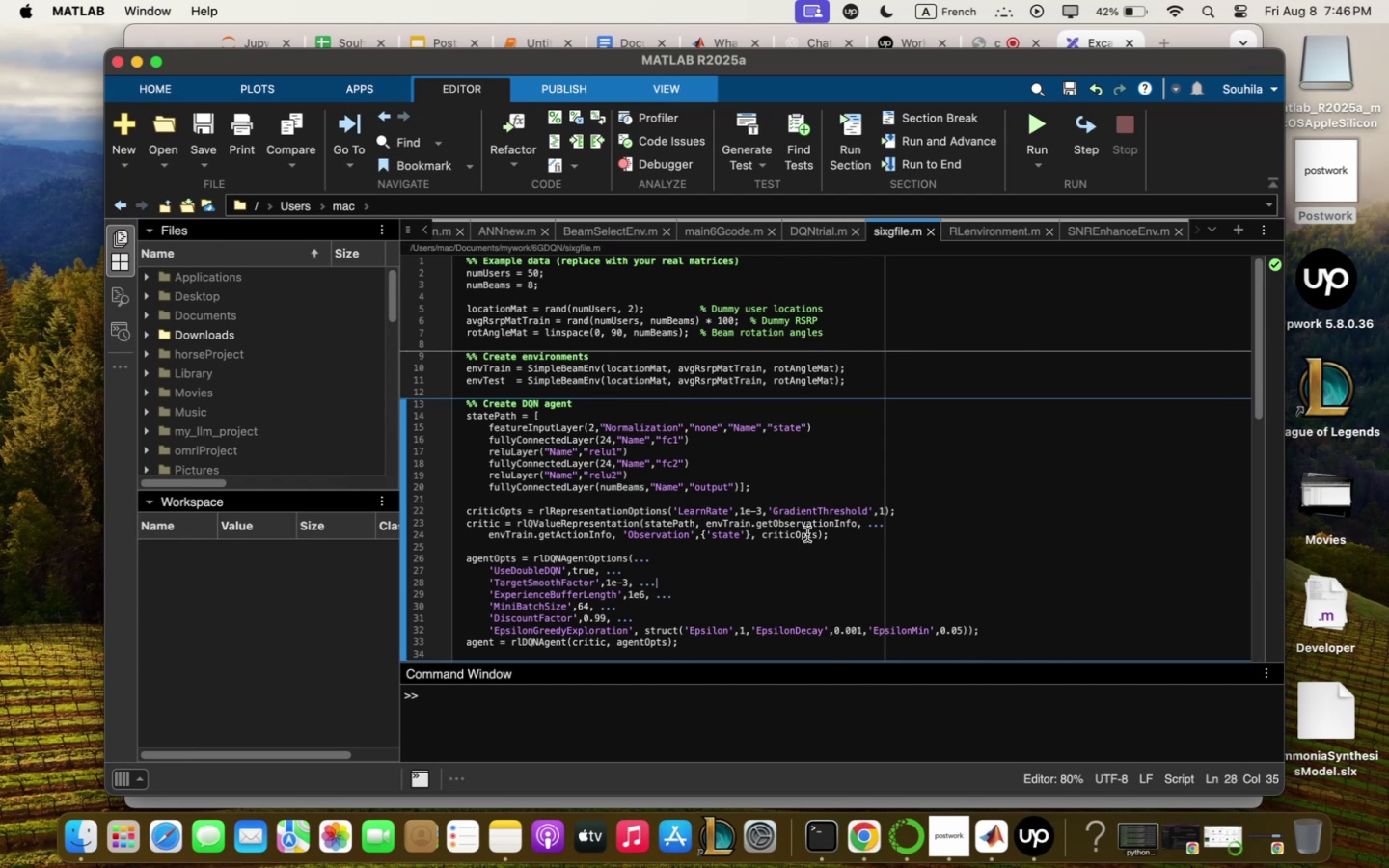 
scroll: coordinate [702, 367], scroll_direction: down, amount: 26.0
 